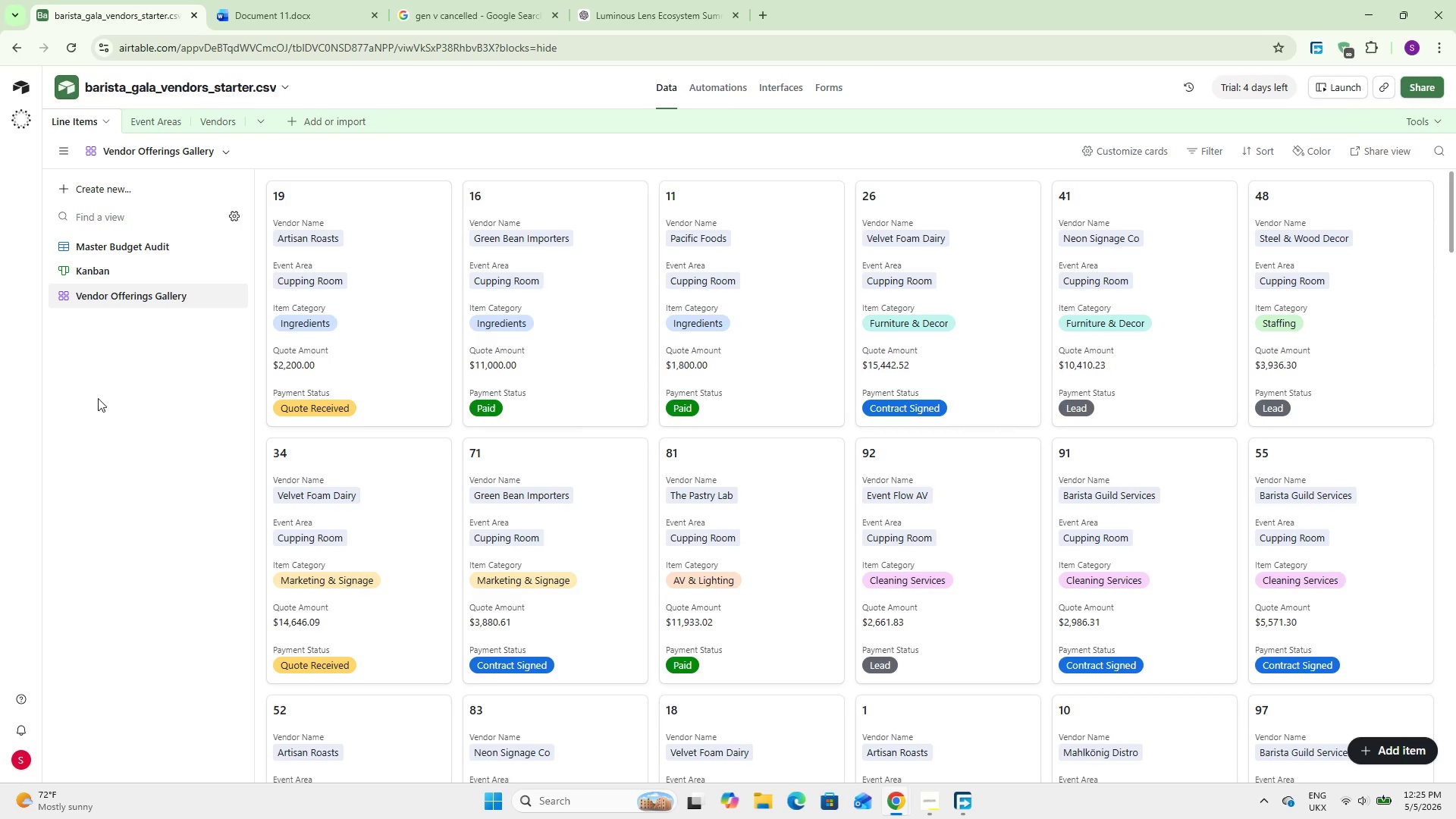 
wait(11.14)
 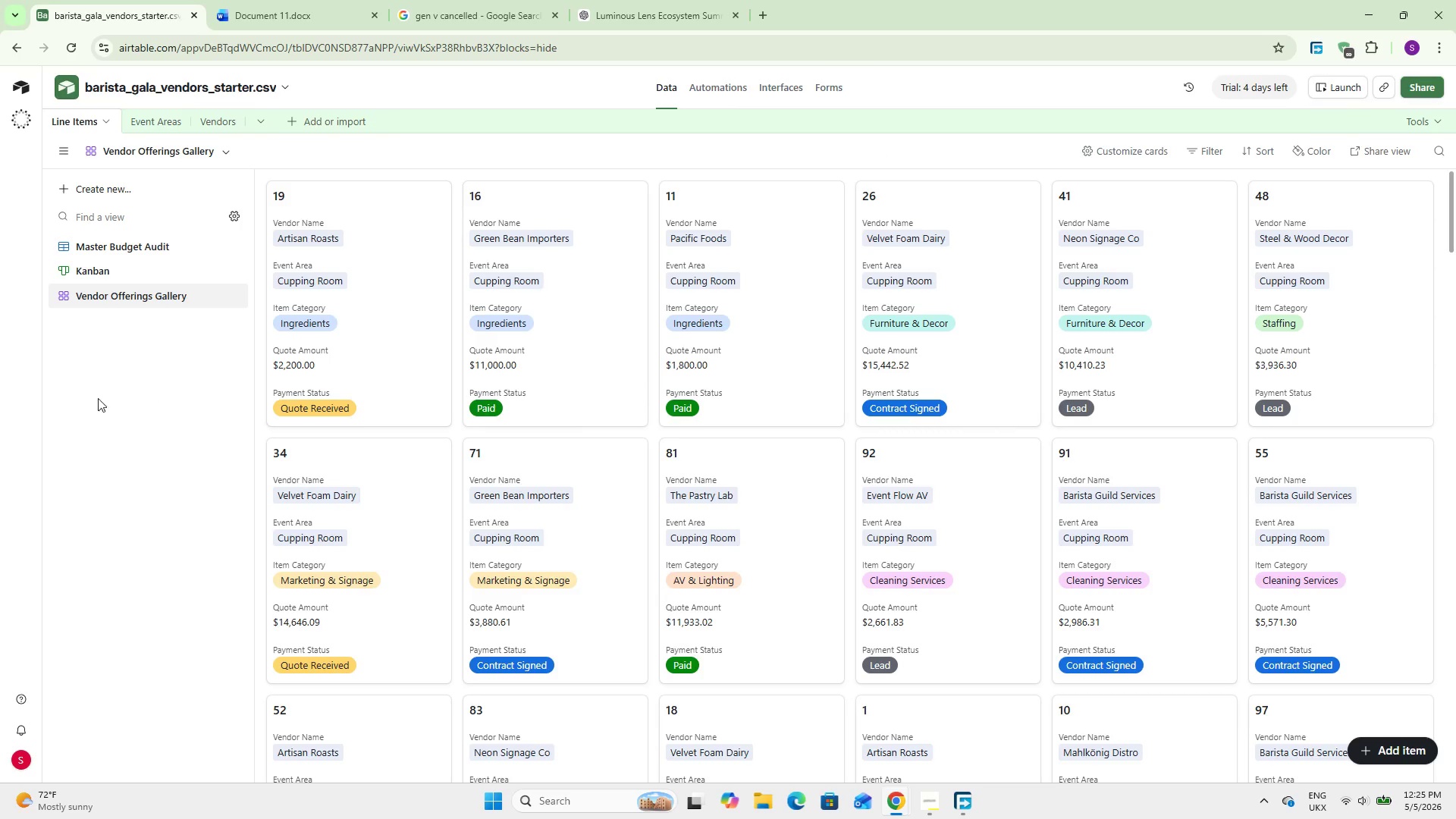 
left_click([82, 399])
 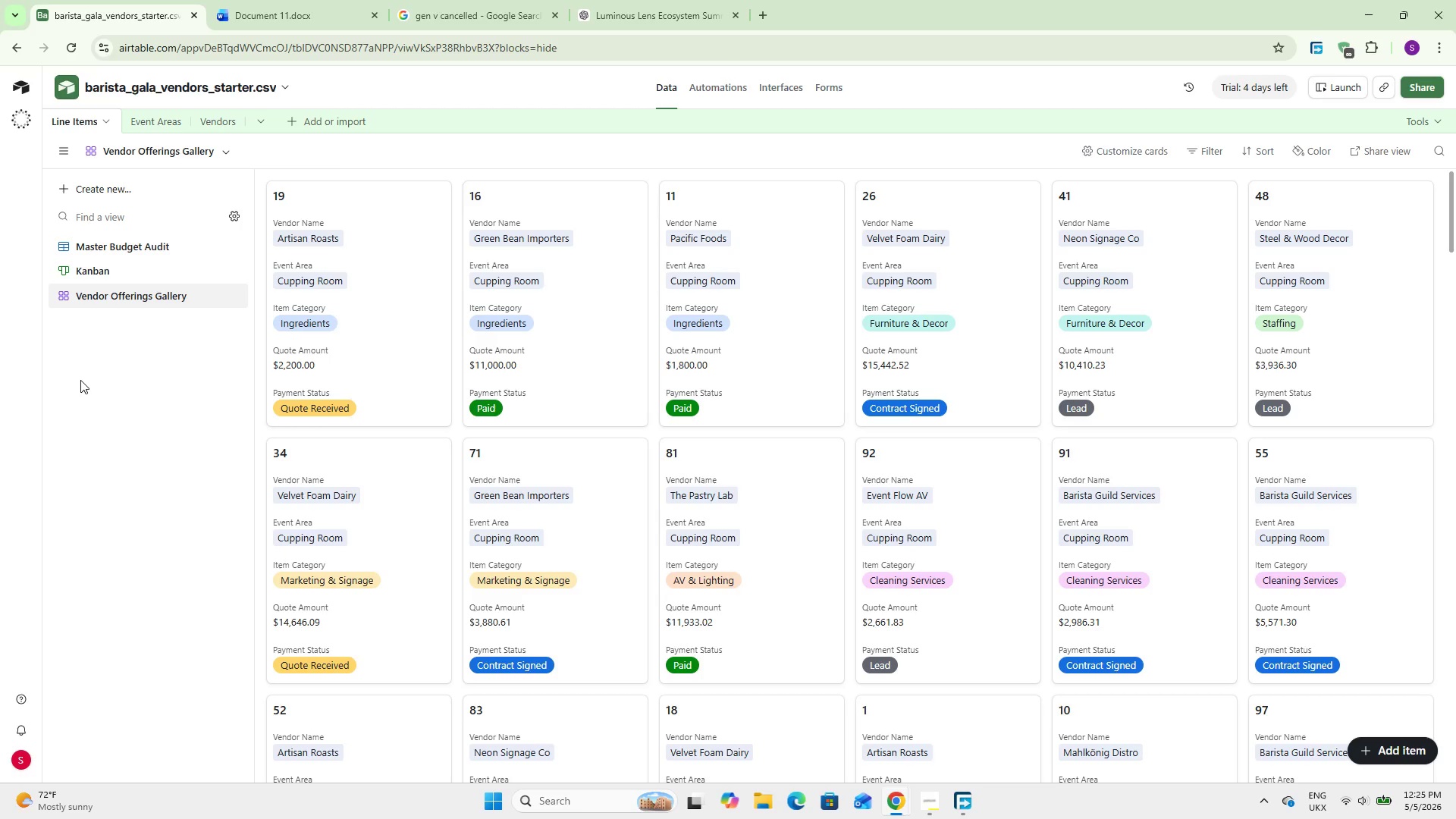 
wait(31.88)
 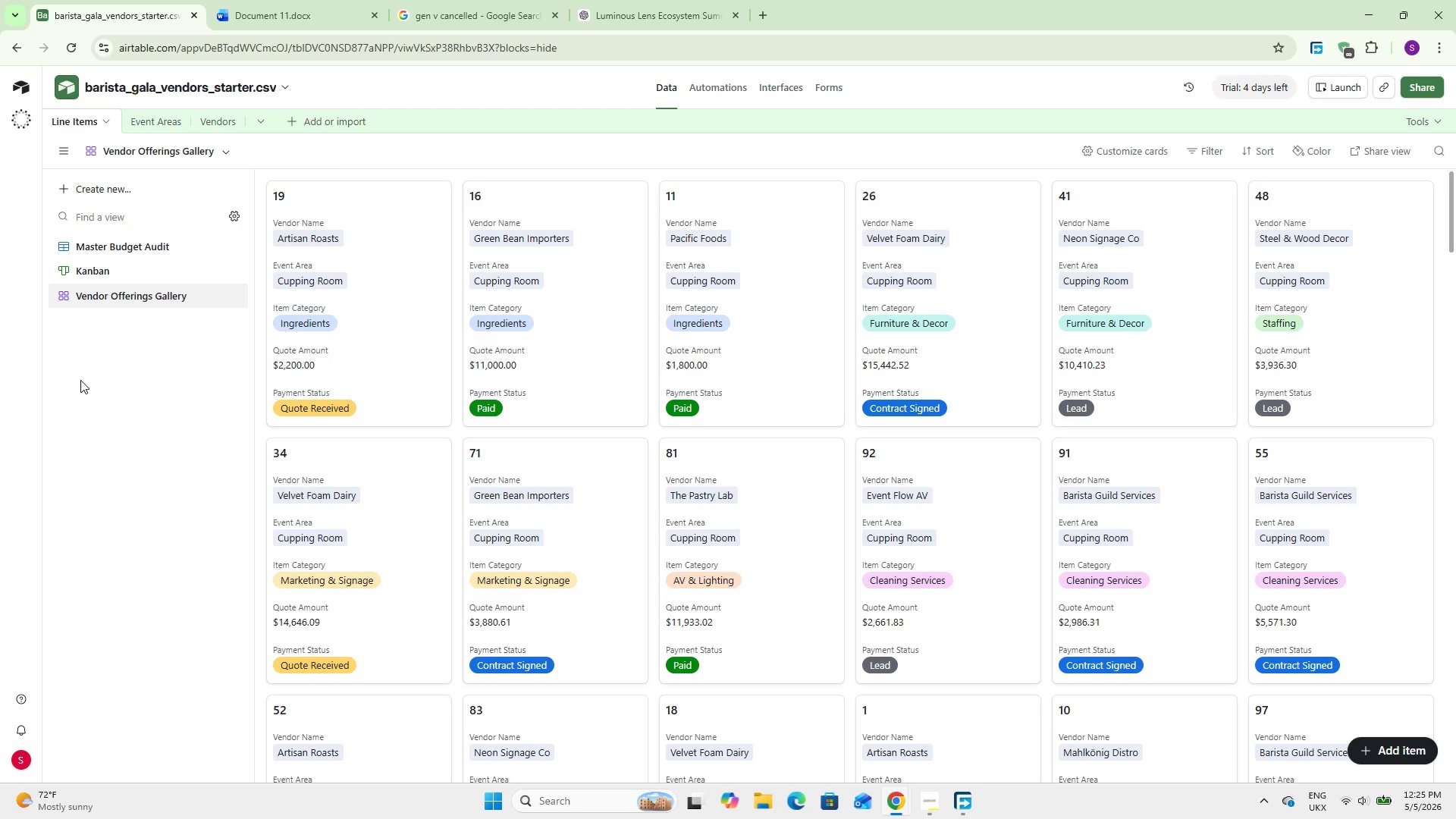 
left_click([140, 191])
 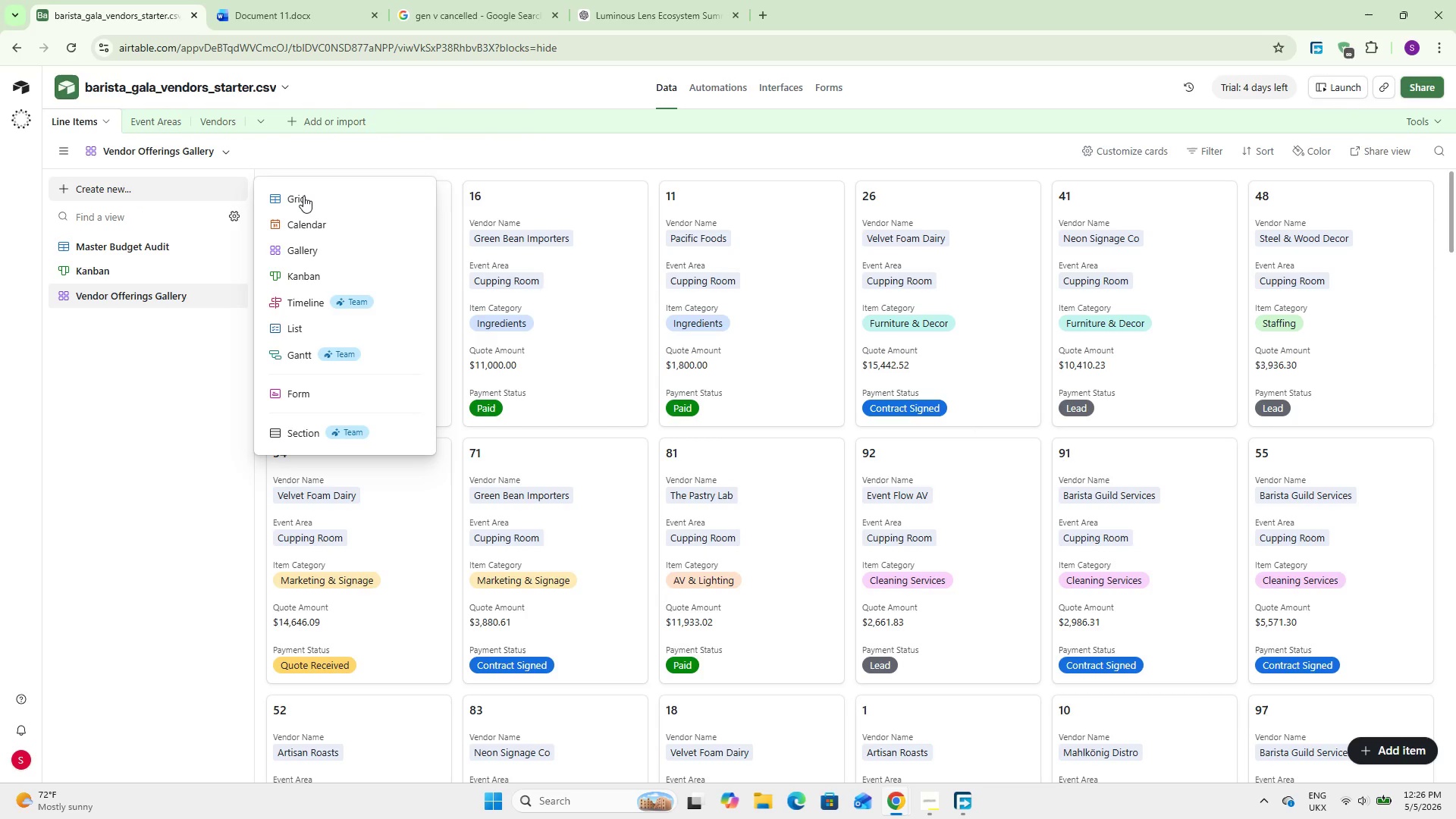 
left_click([303, 196])
 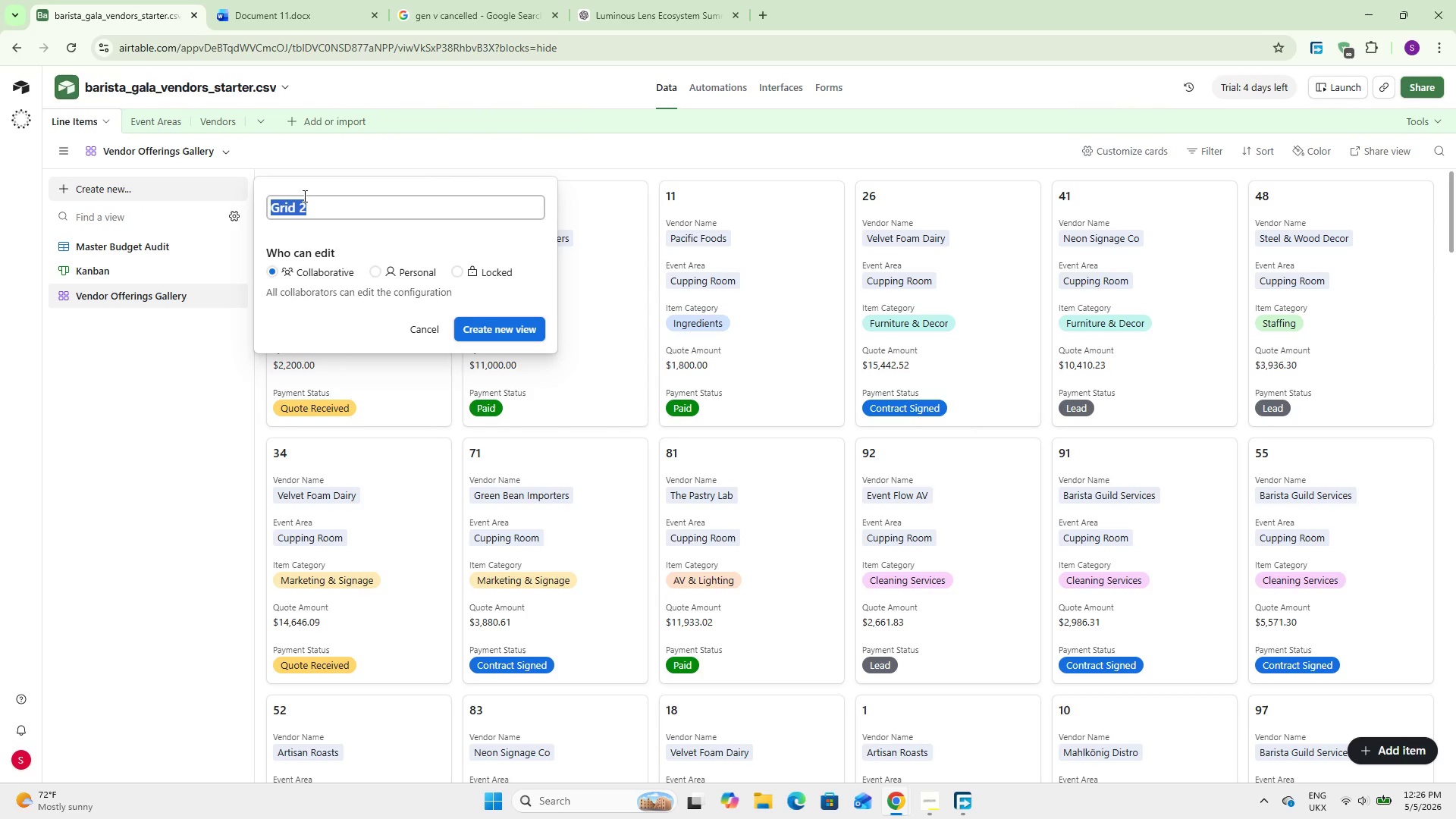 
type(Flagged Line Iet)
key(Backspace)
key(Backspace)
type(tems)
 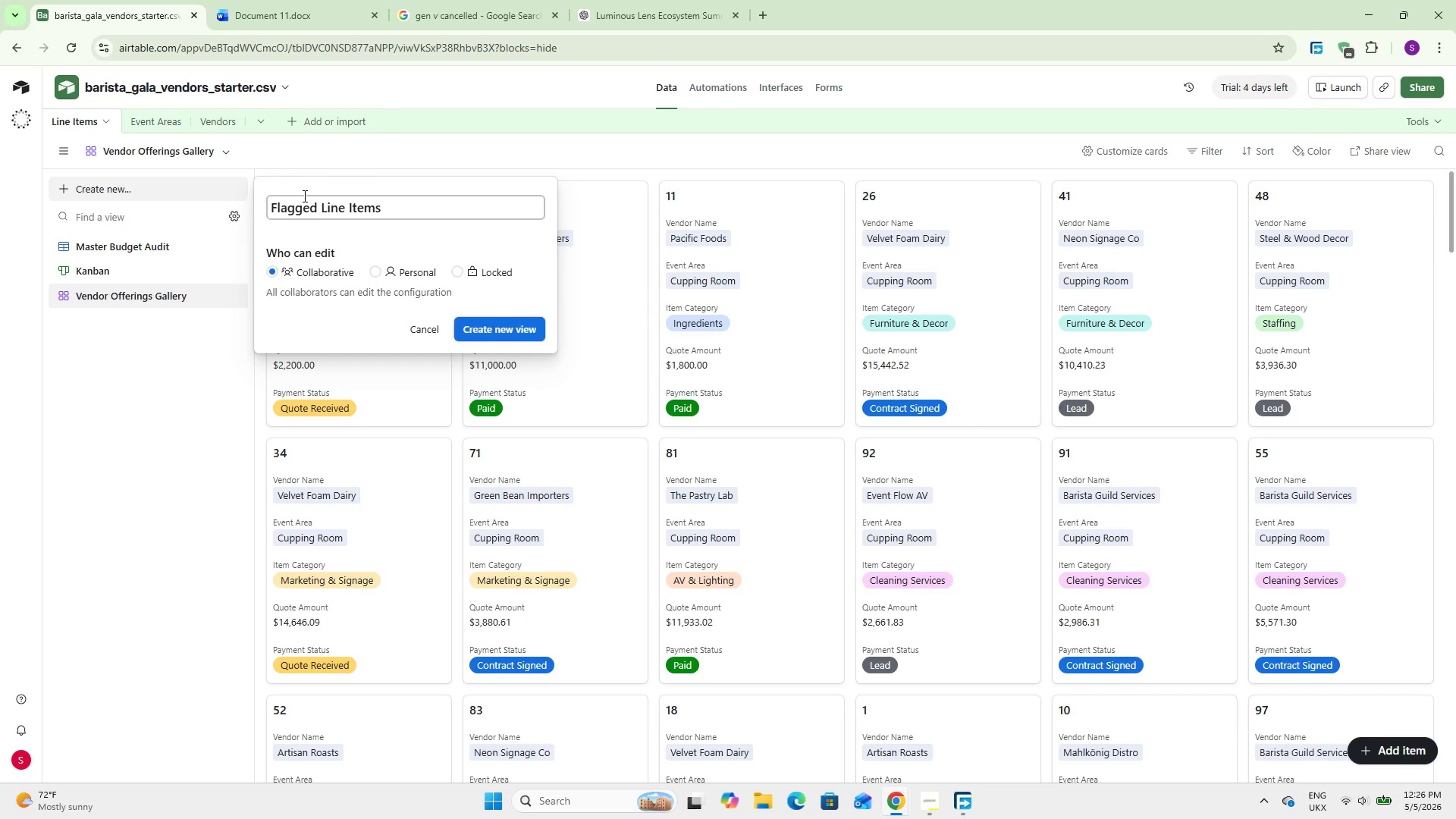 
left_click([476, 325])
 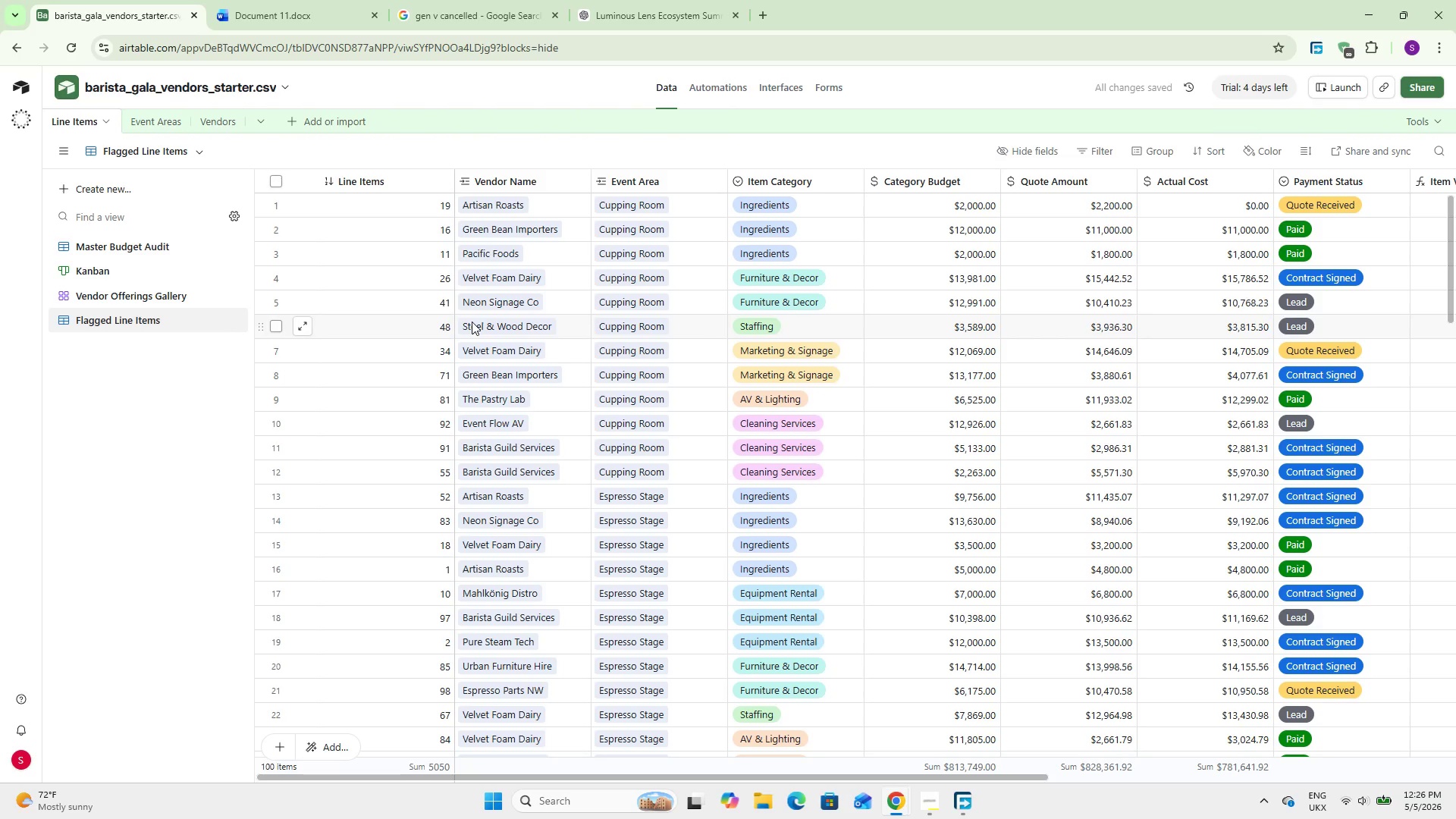 
left_click([1107, 152])
 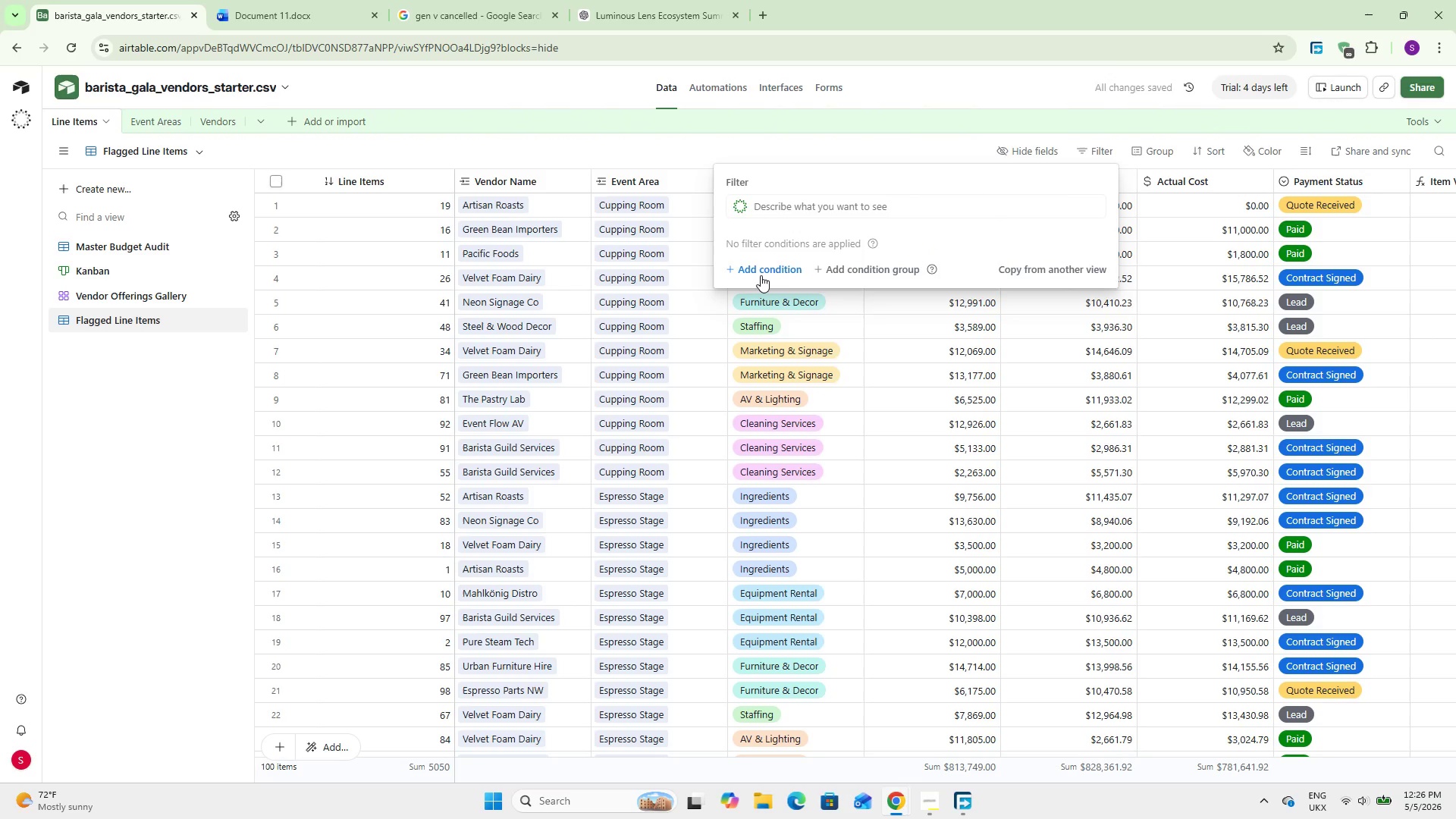 
left_click([761, 275])
 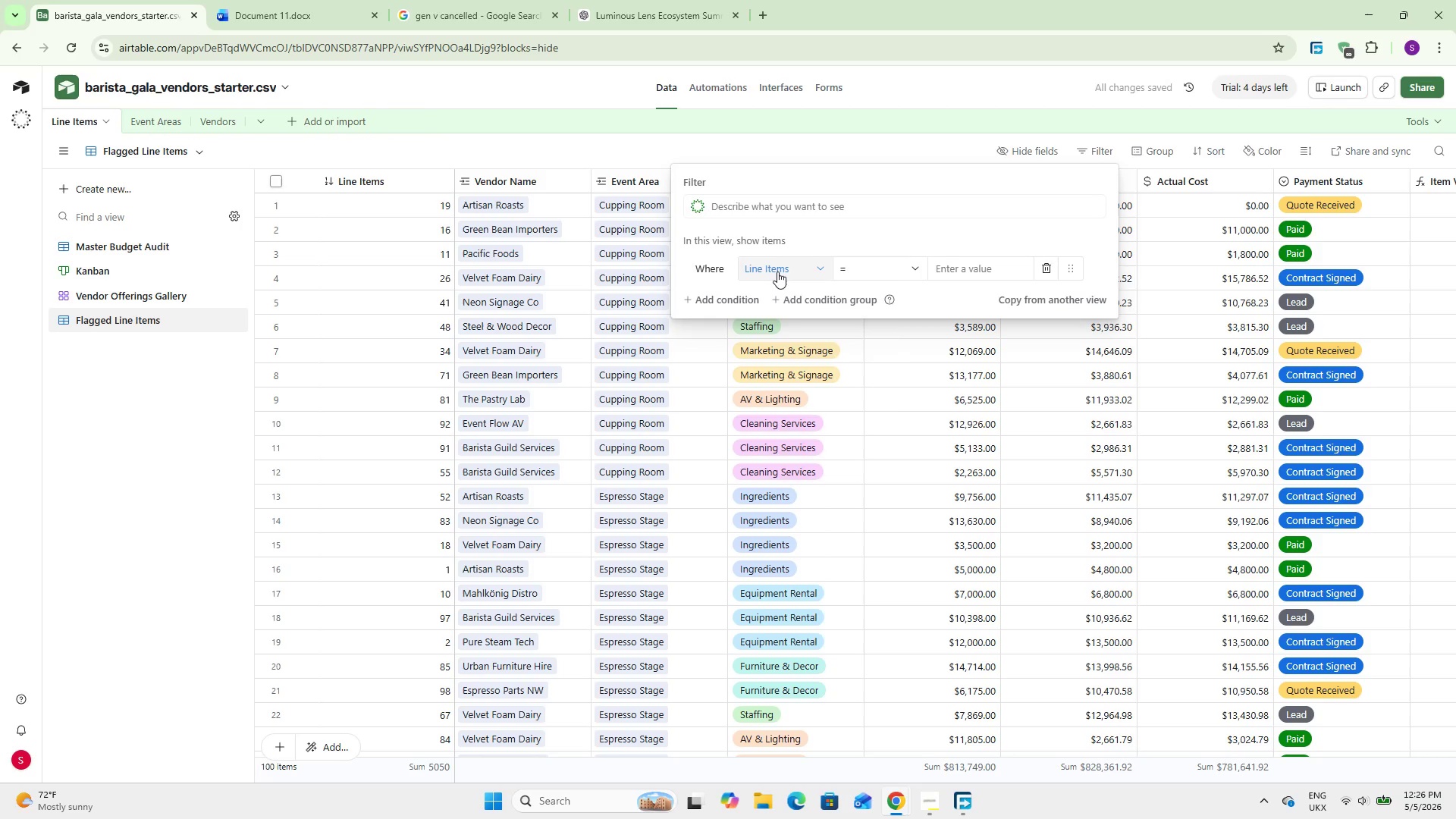 
left_click([777, 271])
 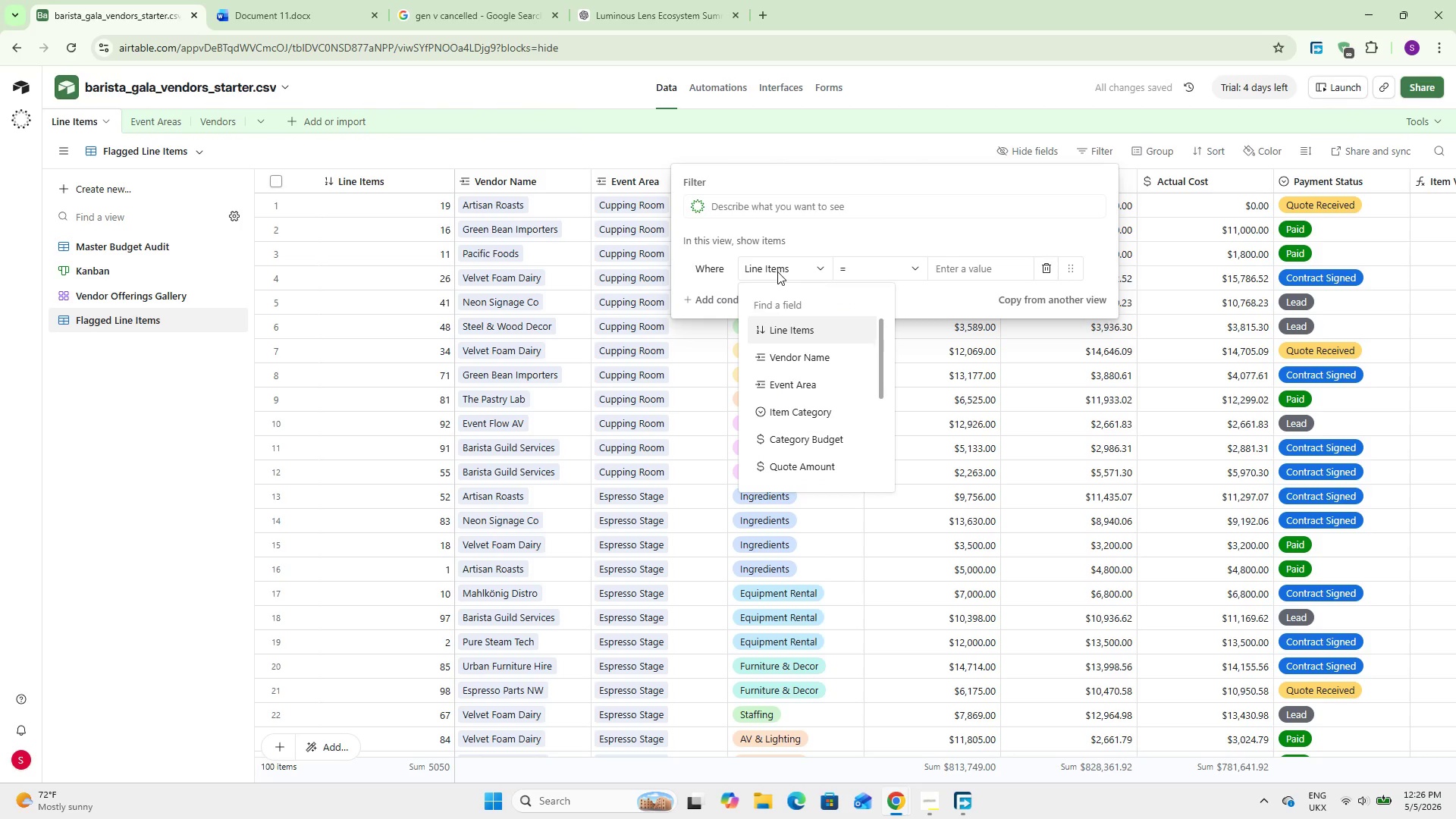 
key(Q)
 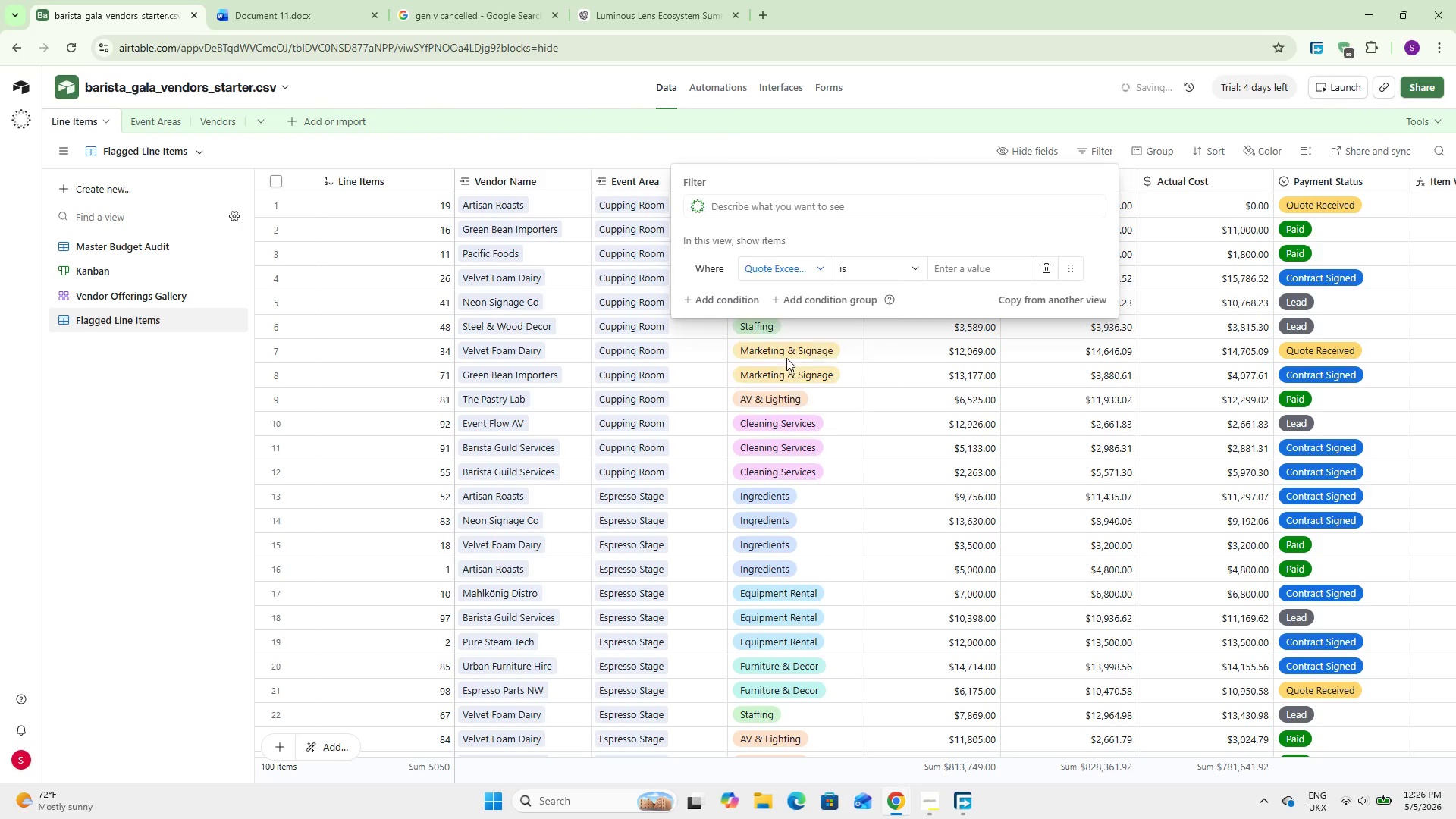 
wait(5.91)
 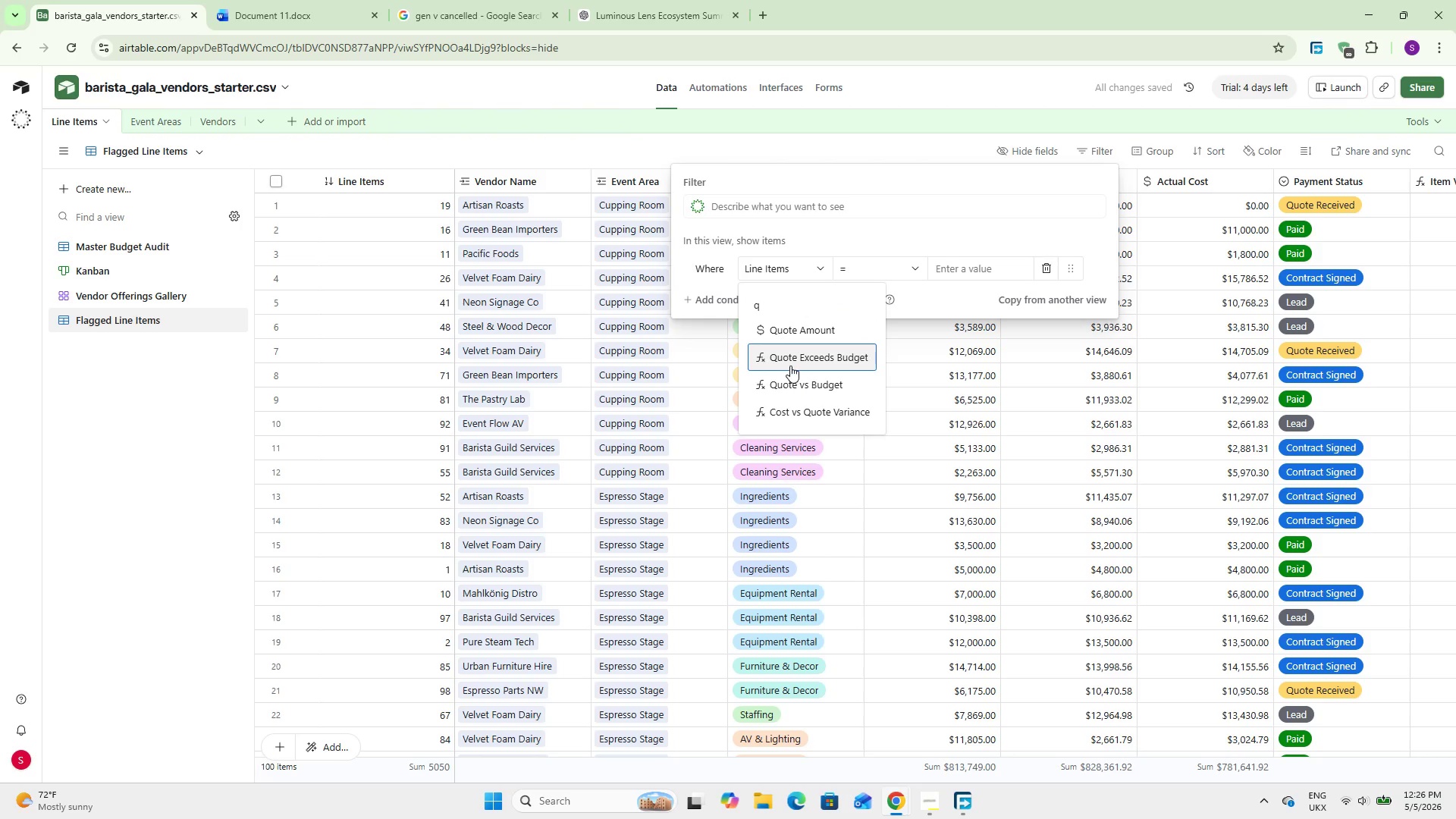 
left_click([906, 268])
 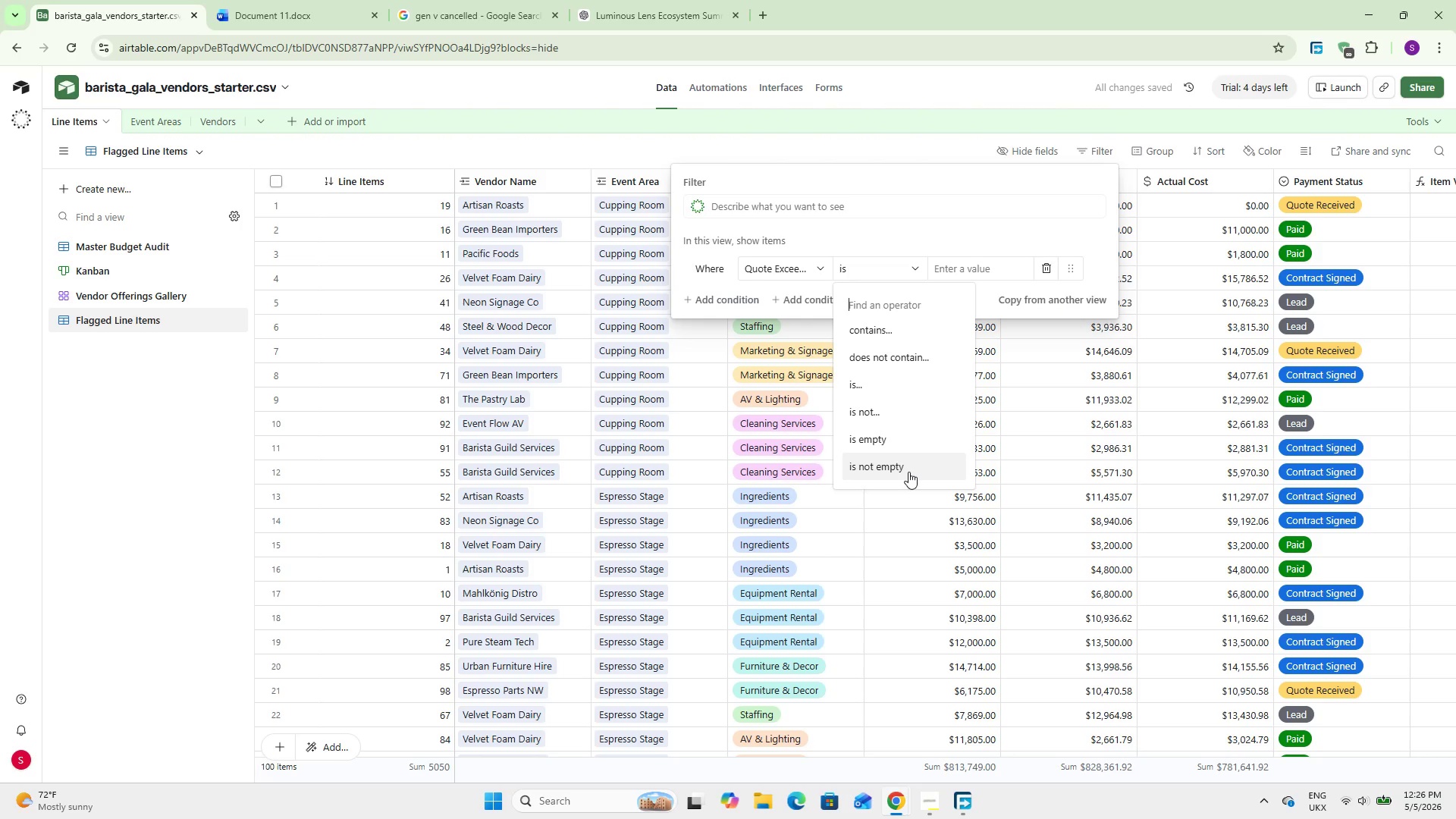 
left_click([908, 472])
 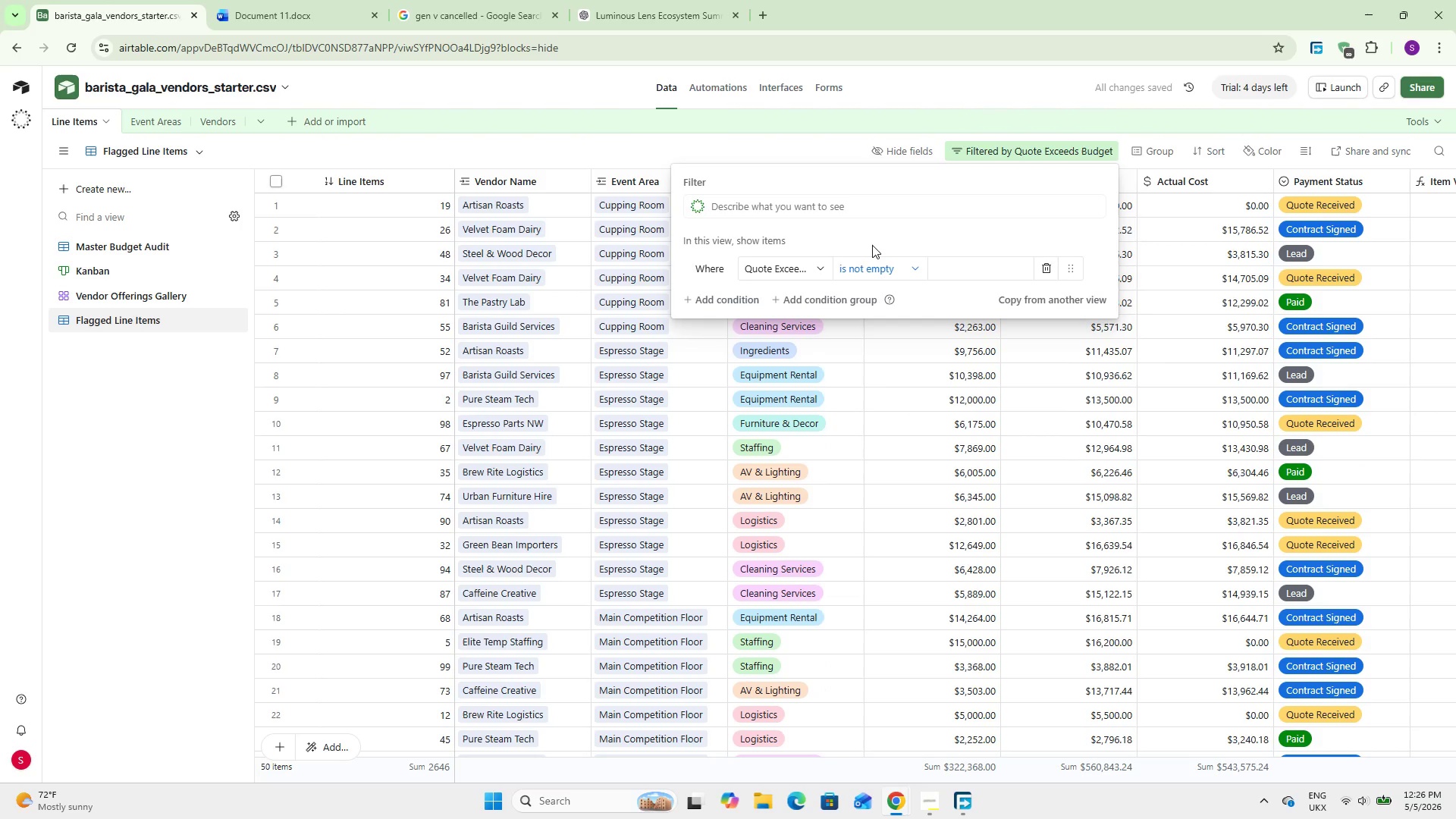 
left_click([872, 245])
 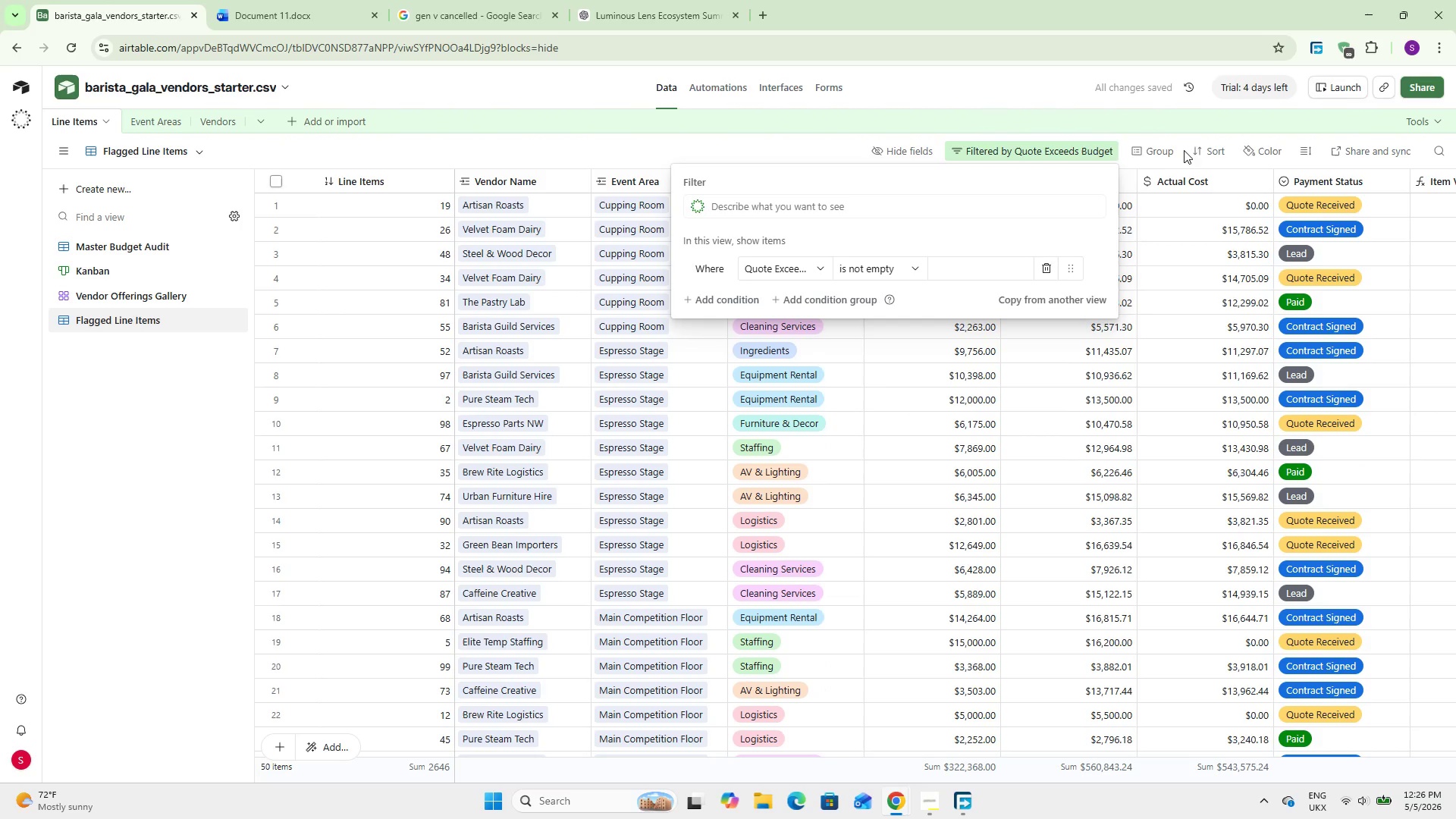 
left_click([1199, 149])
 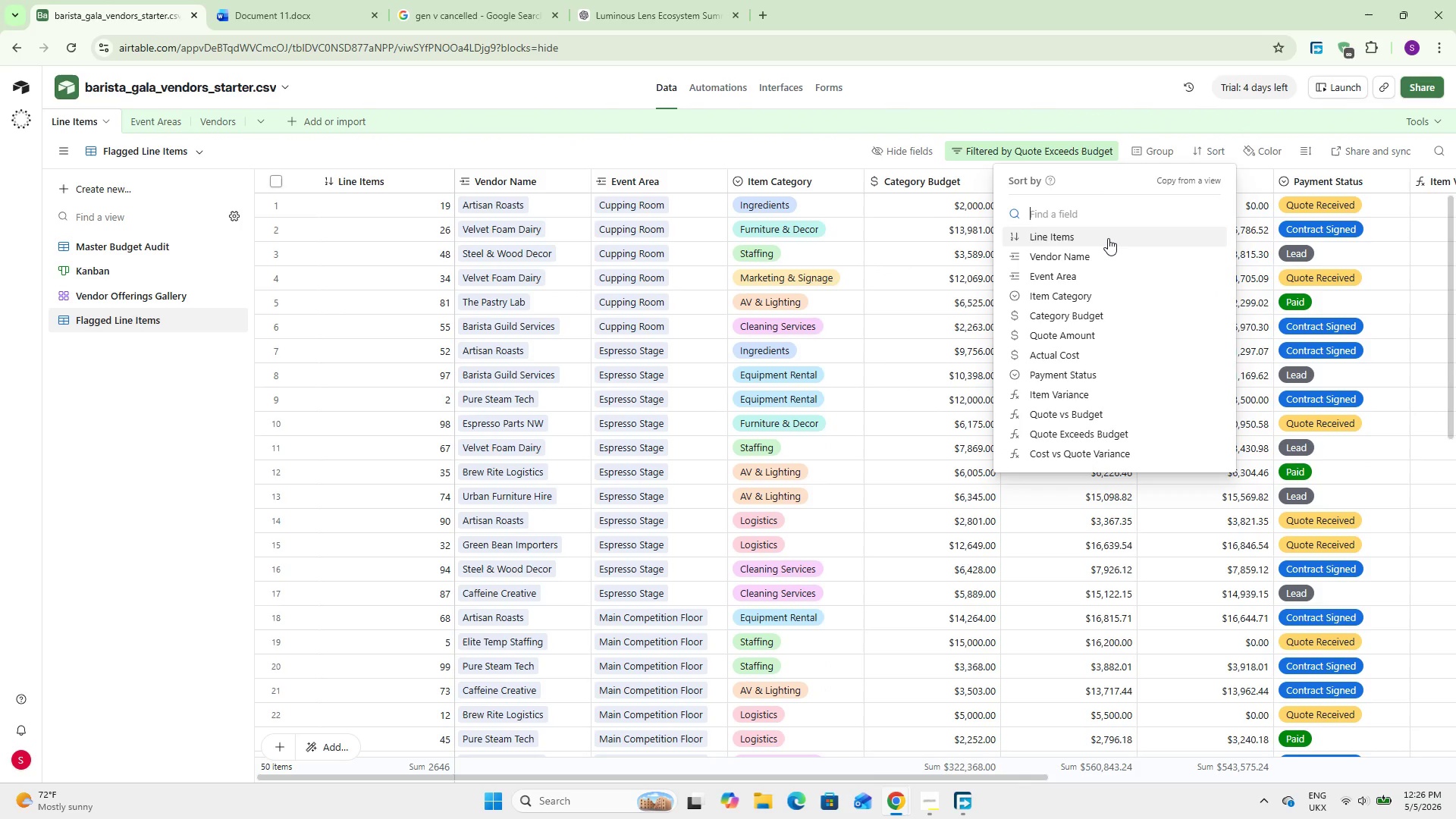 
scroll: coordinate [1084, 308], scroll_direction: down, amount: 10.0
 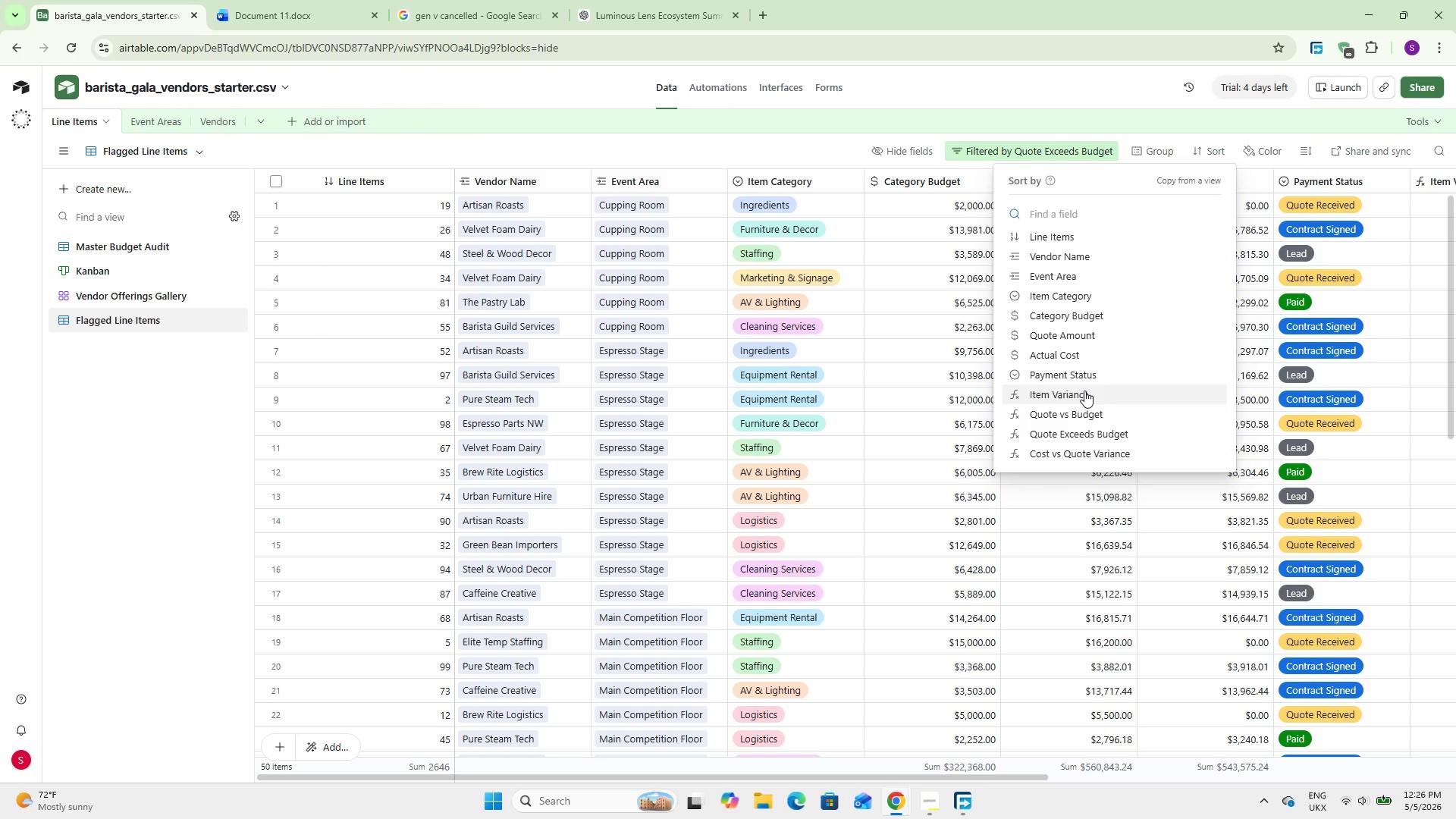 
left_click([1084, 390])
 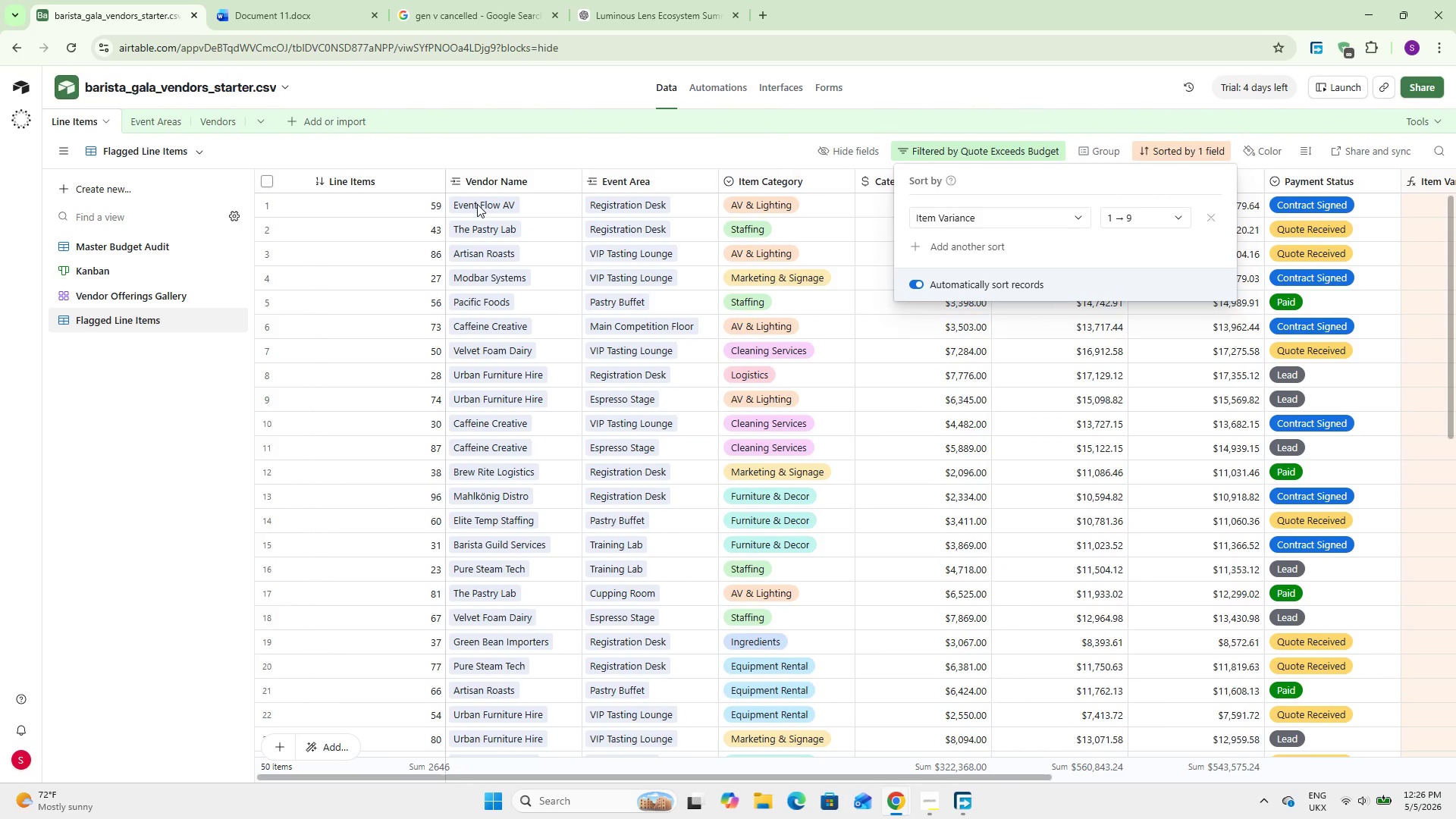 
wait(12.56)
 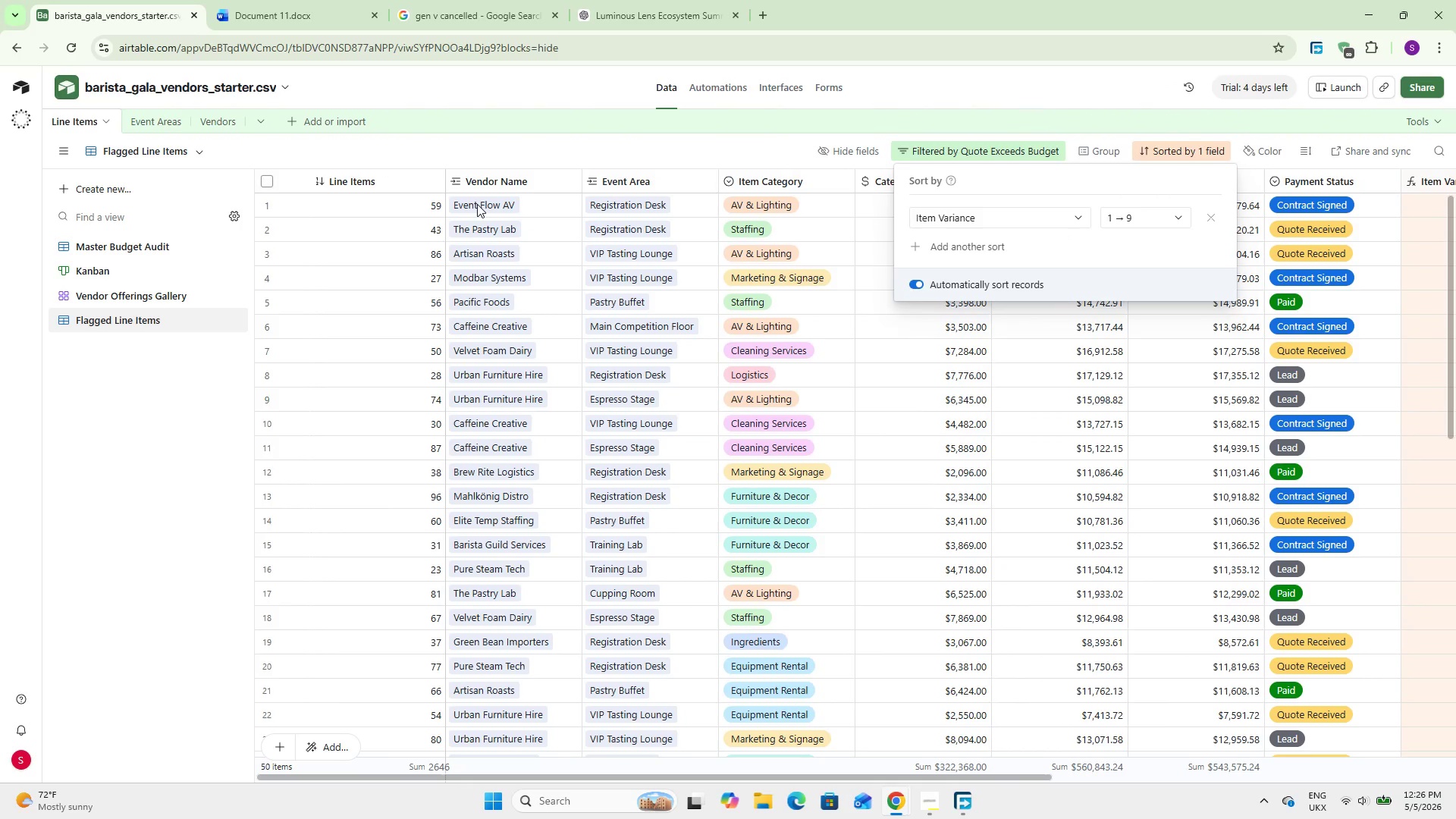 
left_click([650, 149])
 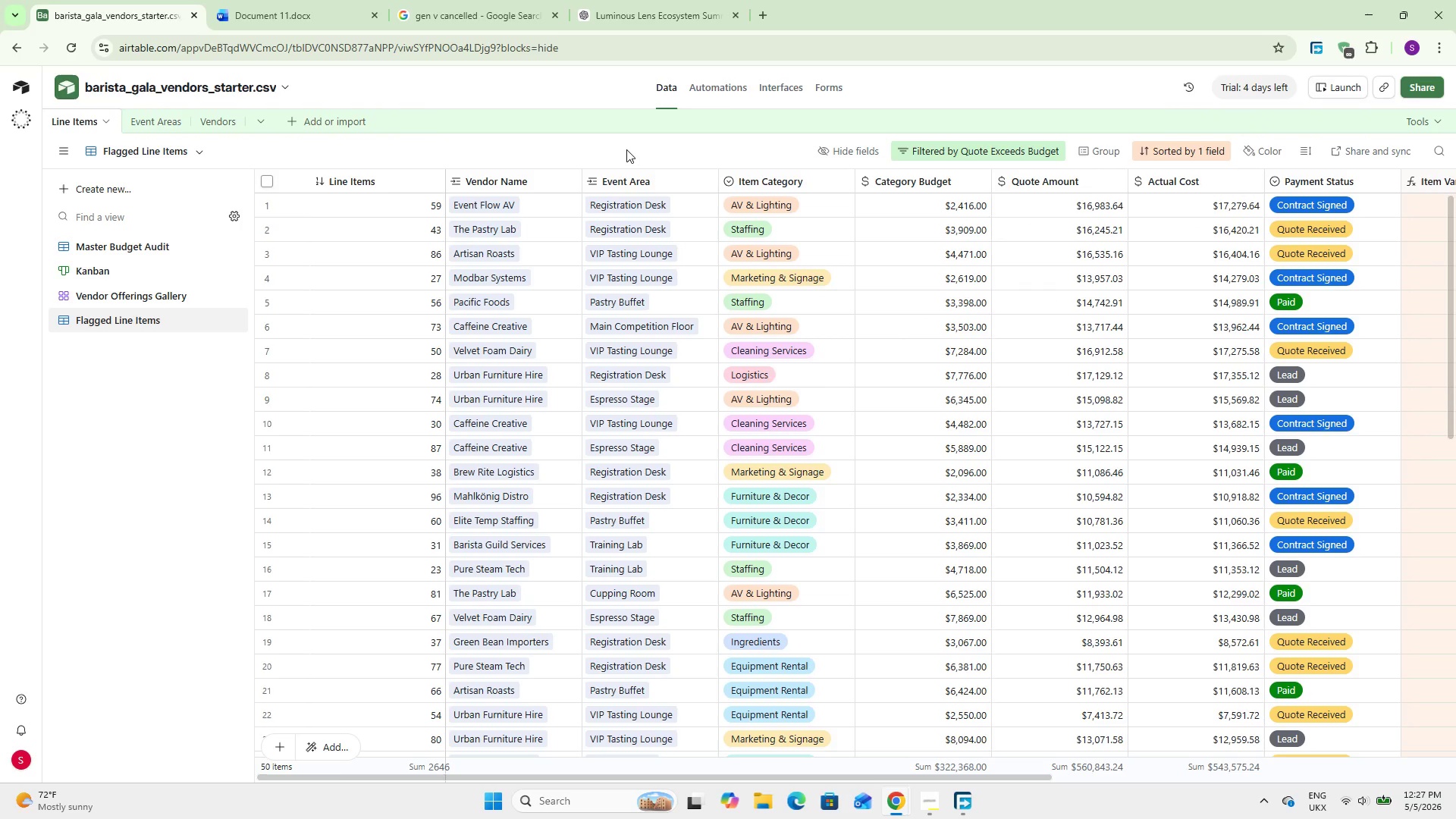 
wait(11.23)
 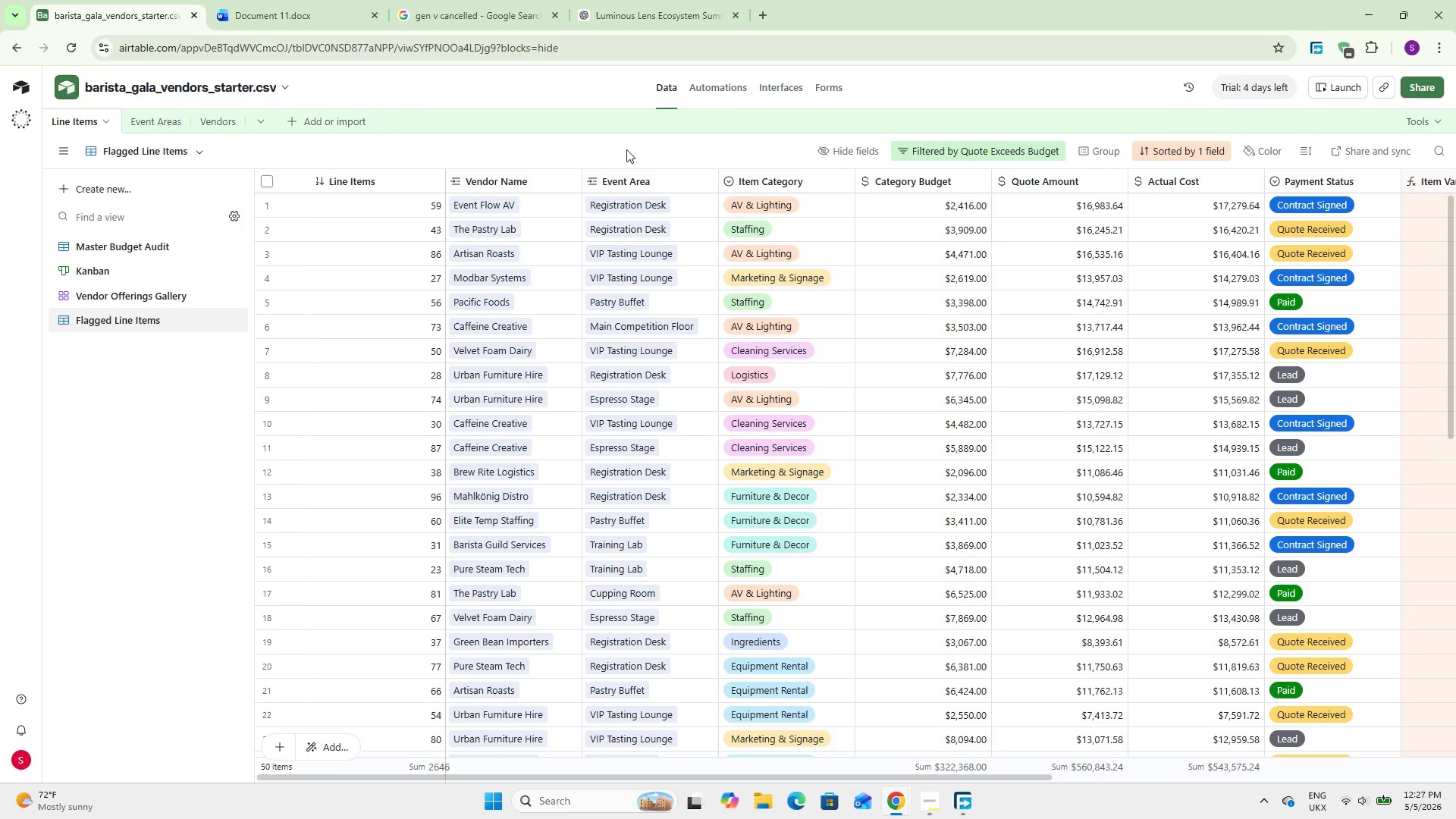 
left_click([697, 89])
 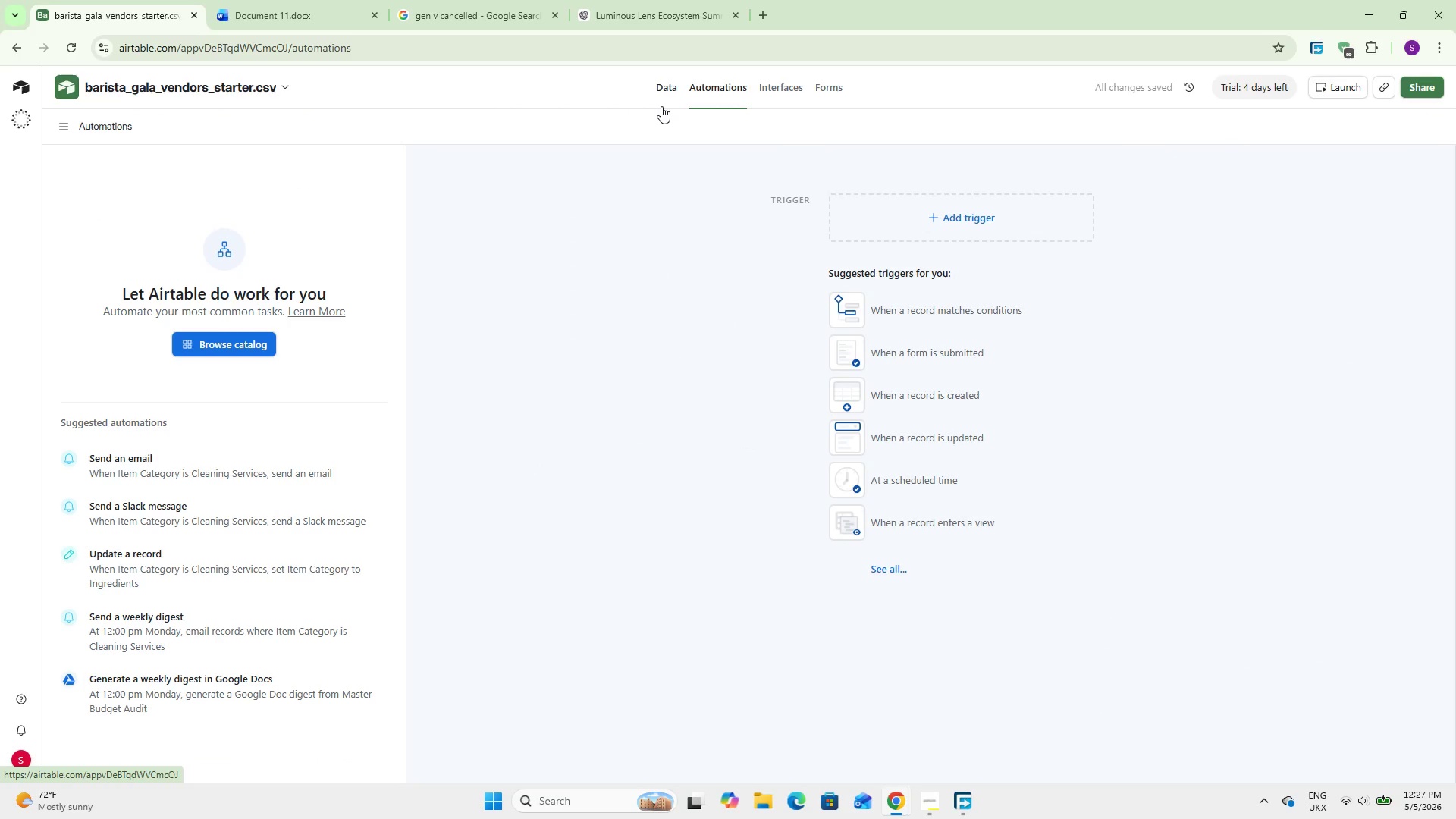 
wait(10.44)
 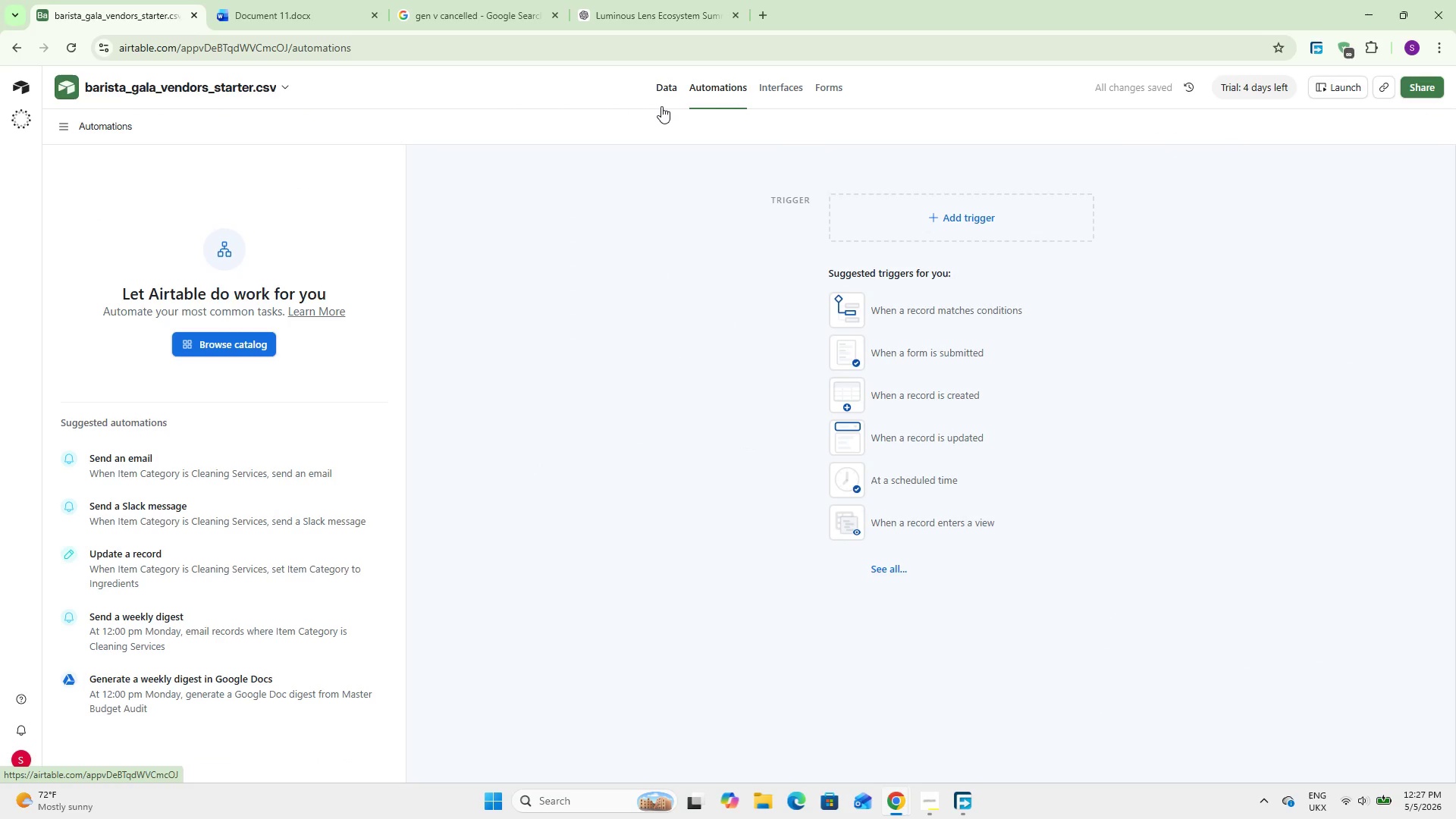 
left_click([940, 298])
 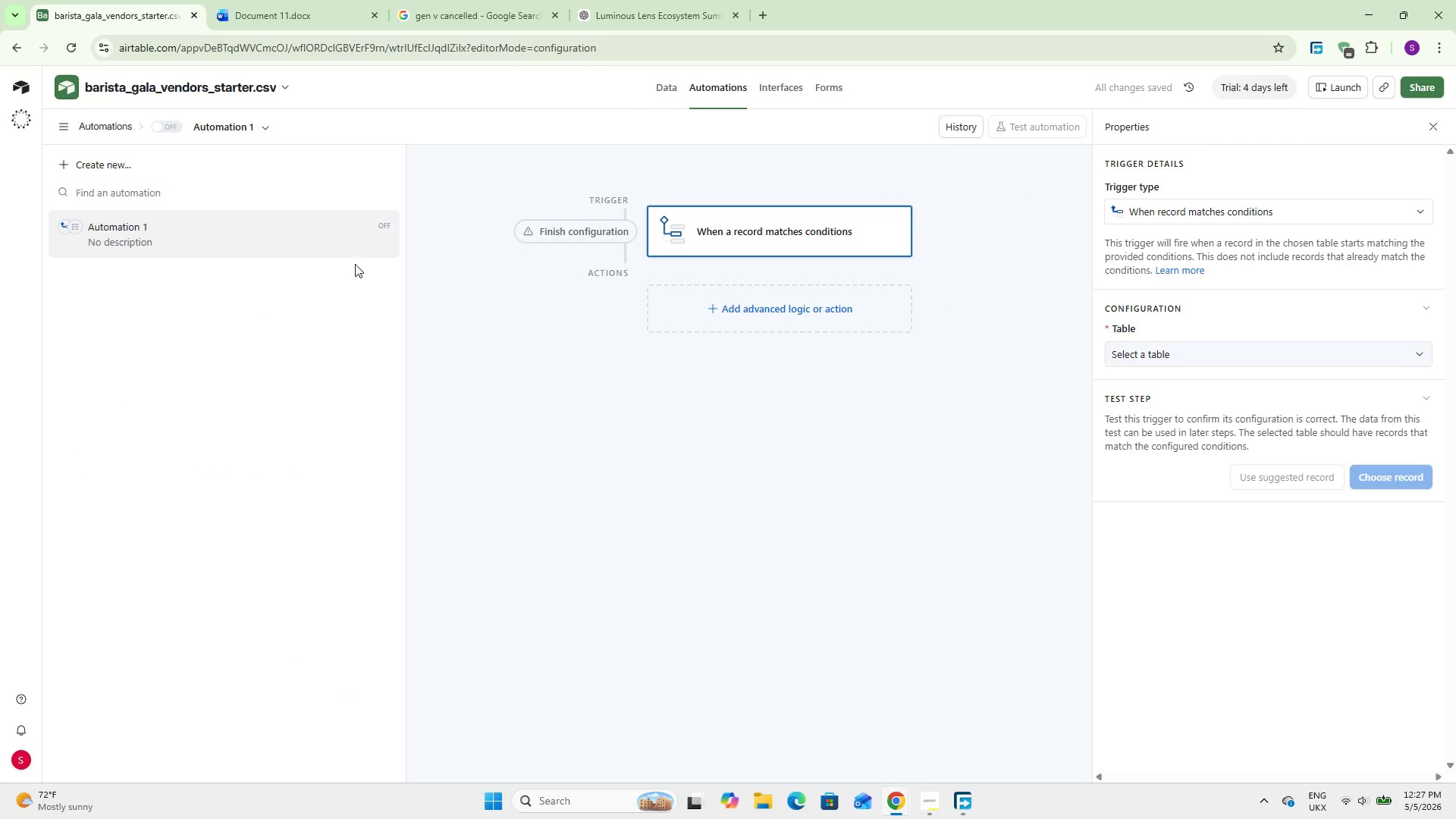 
wait(5.05)
 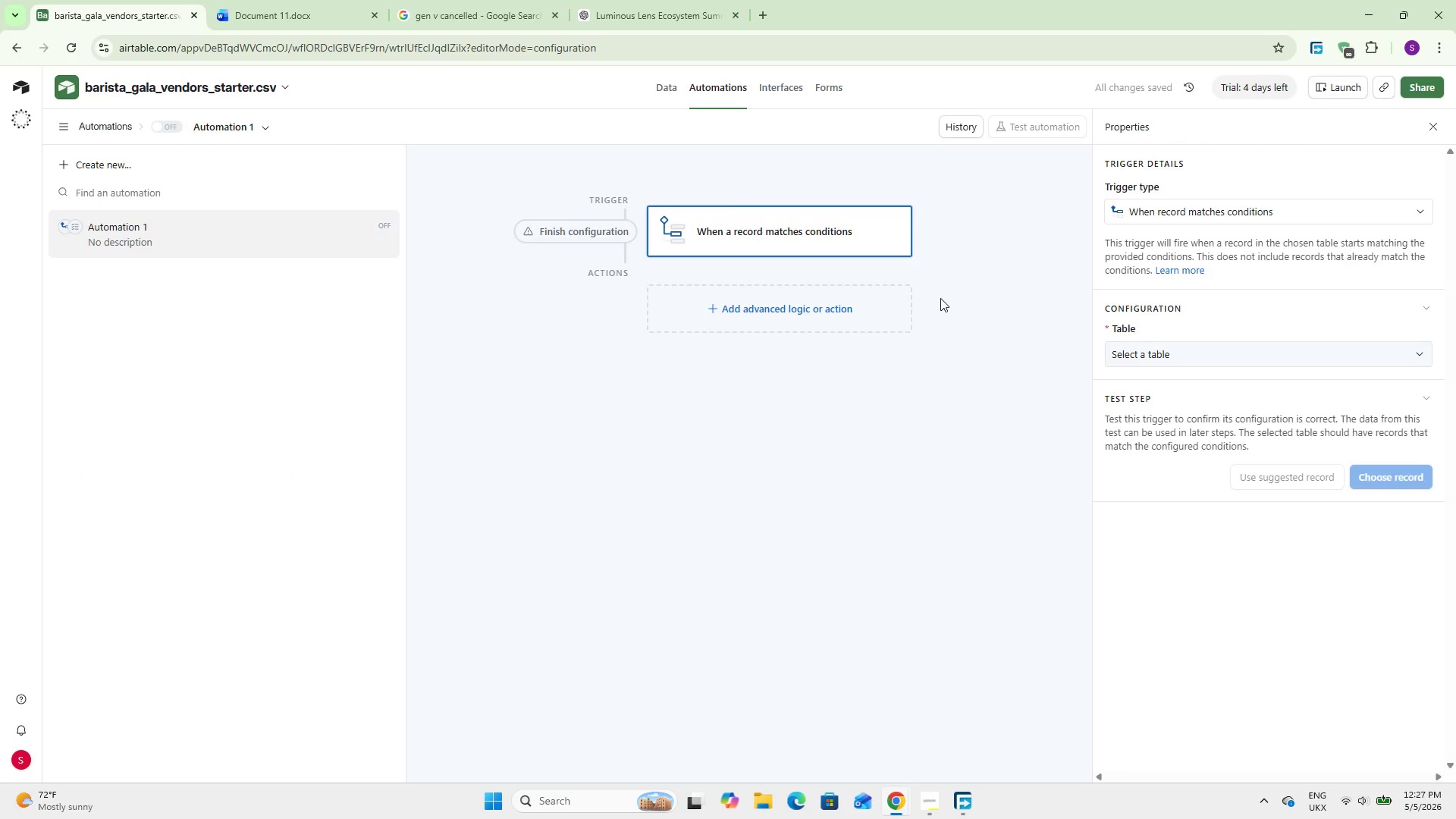 
double_click([136, 223])
 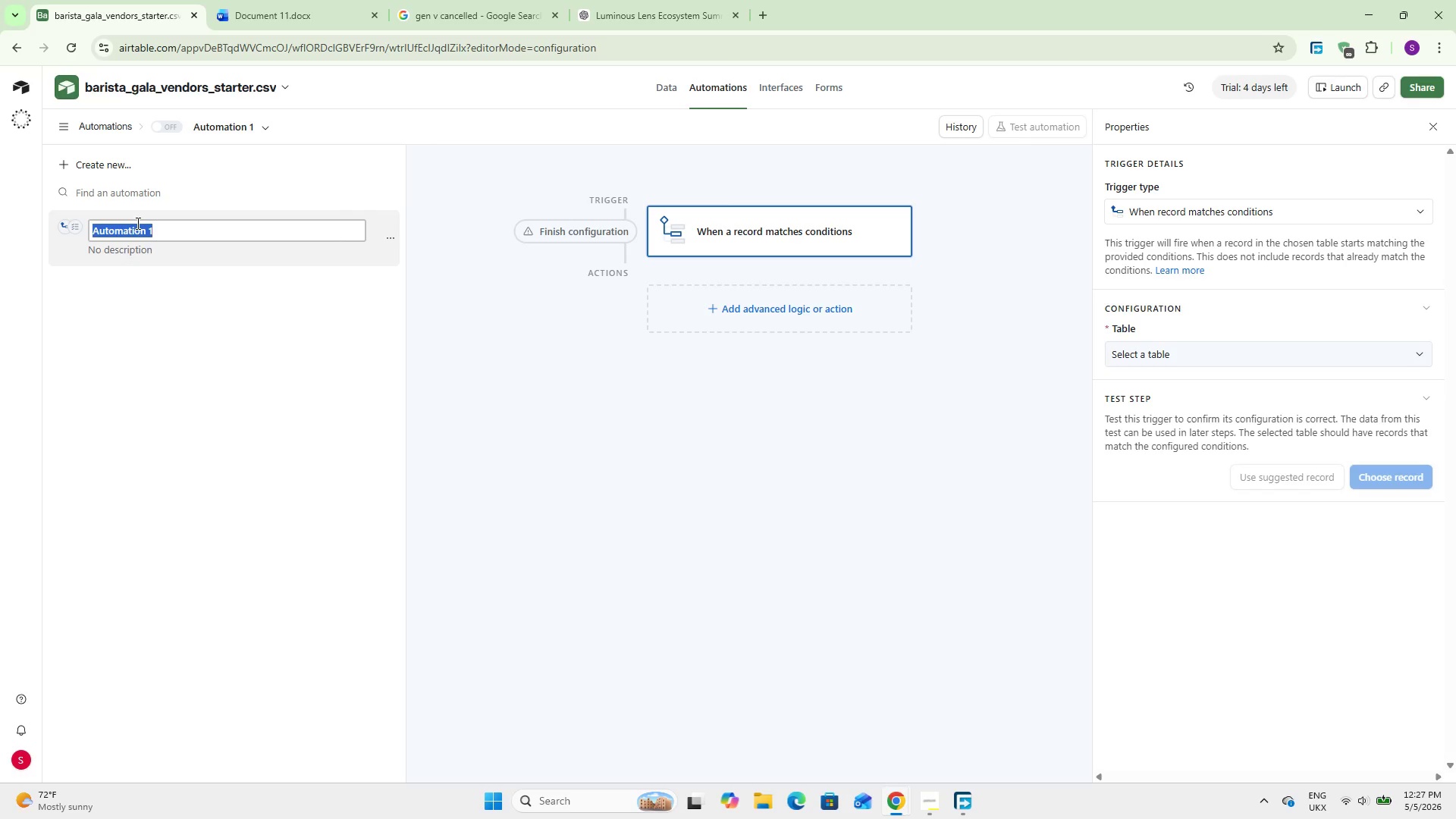 
type(Qup)
key(Backspace)
type(ote Exceeds Budget - Alert)
 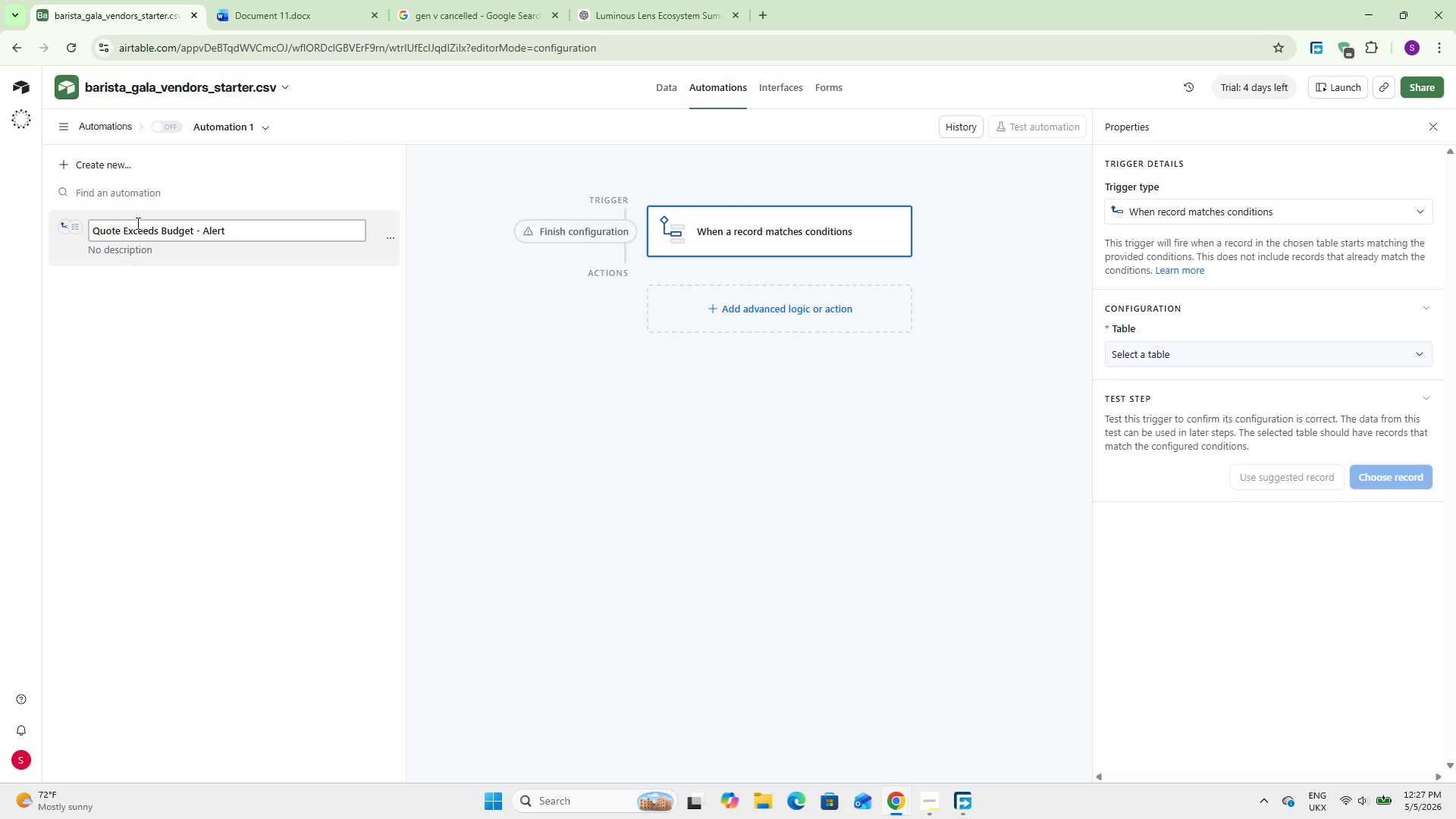 
left_click([200, 356])
 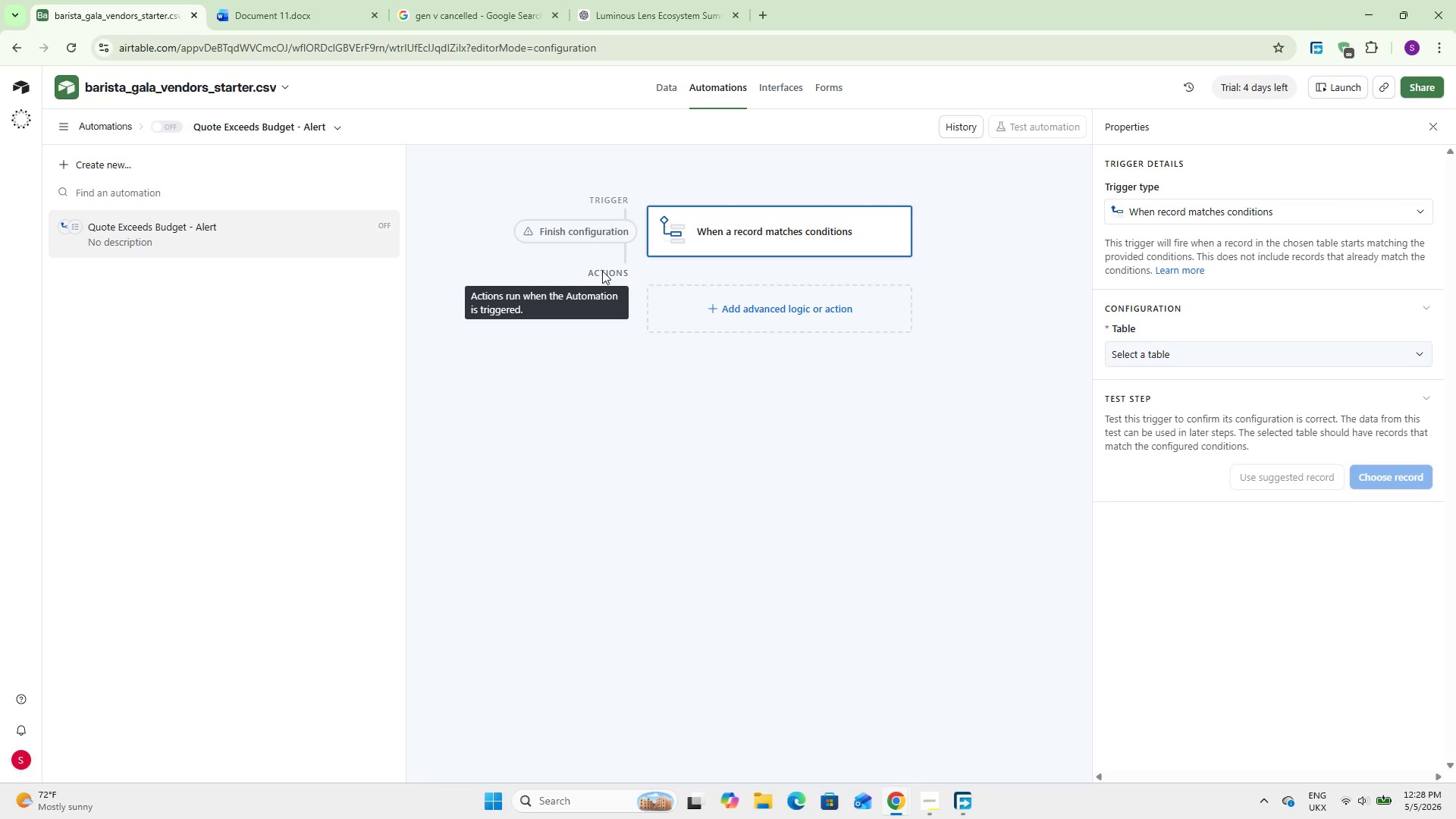 
wait(19.86)
 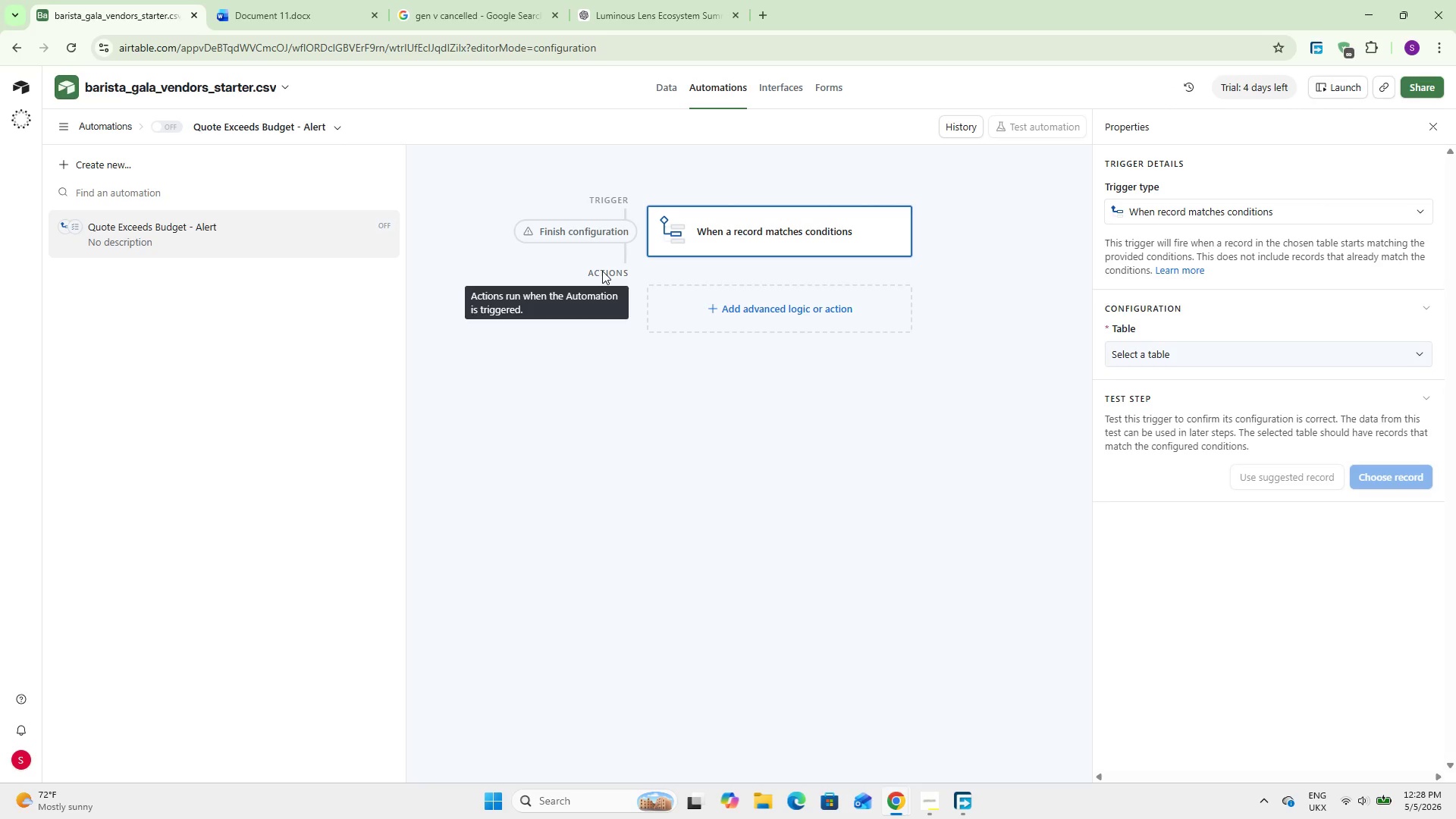 
left_click([1128, 350])
 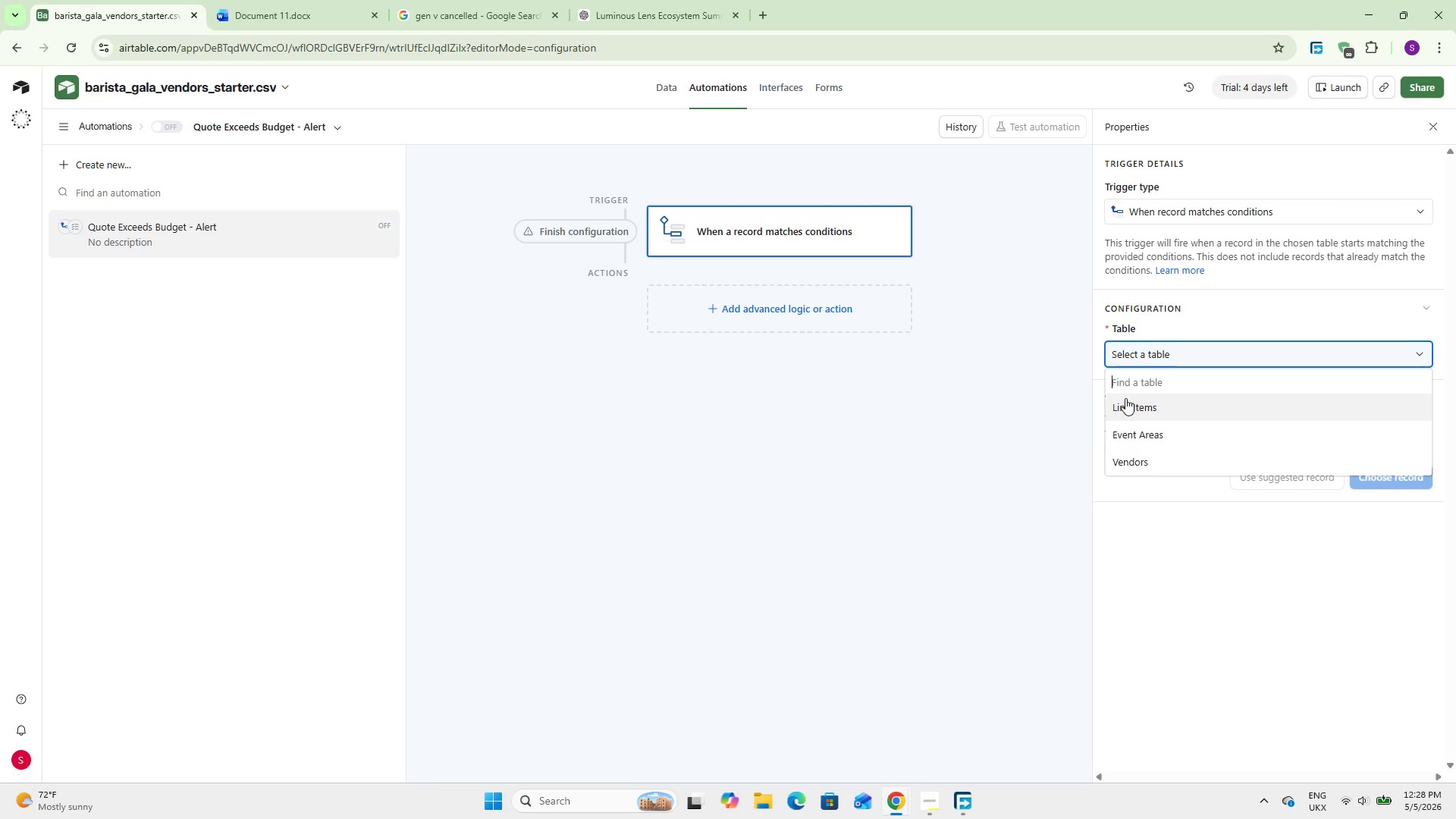 
left_click([1125, 398])
 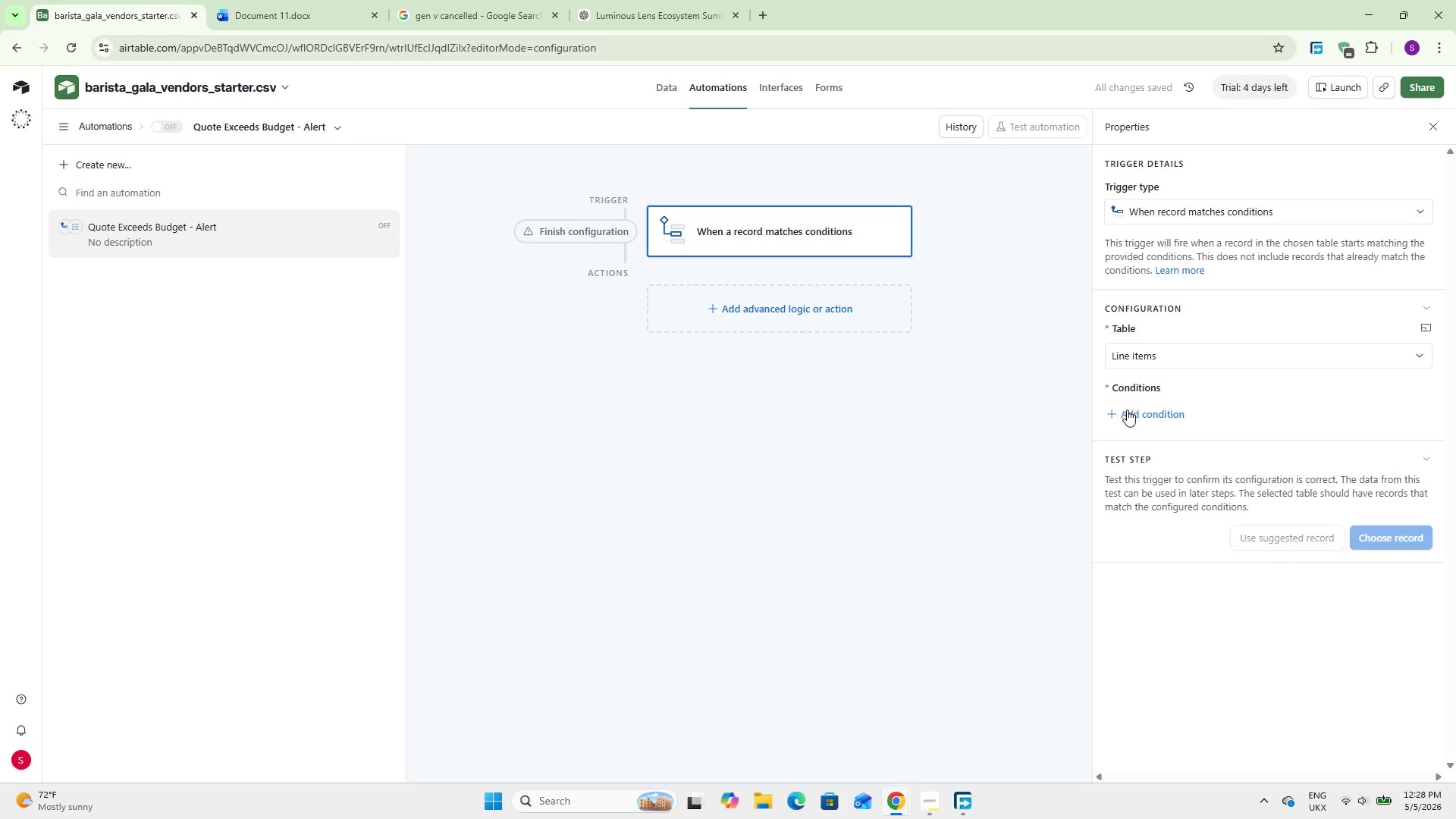 
left_click([1127, 410])
 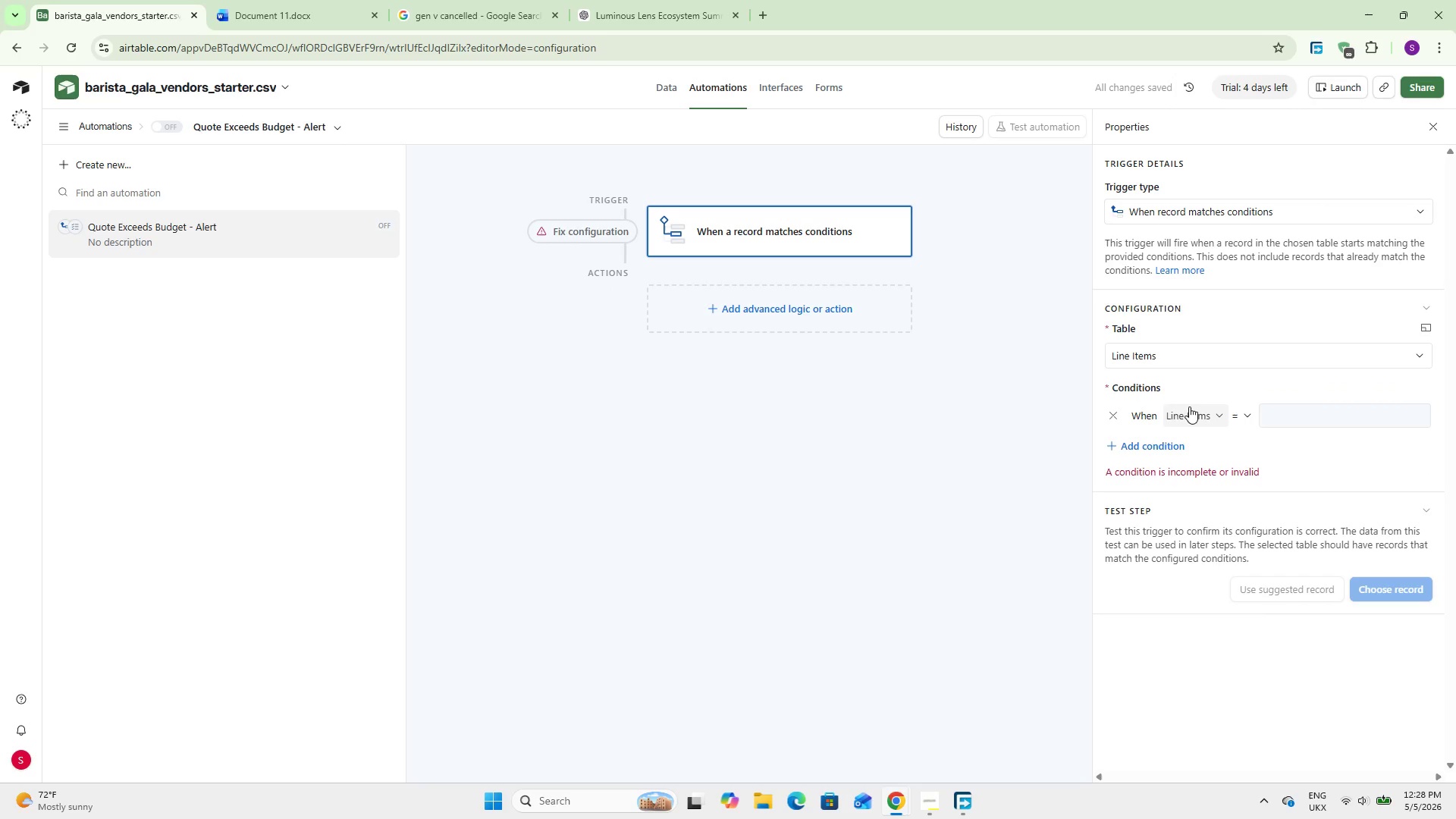 
left_click([1191, 406])
 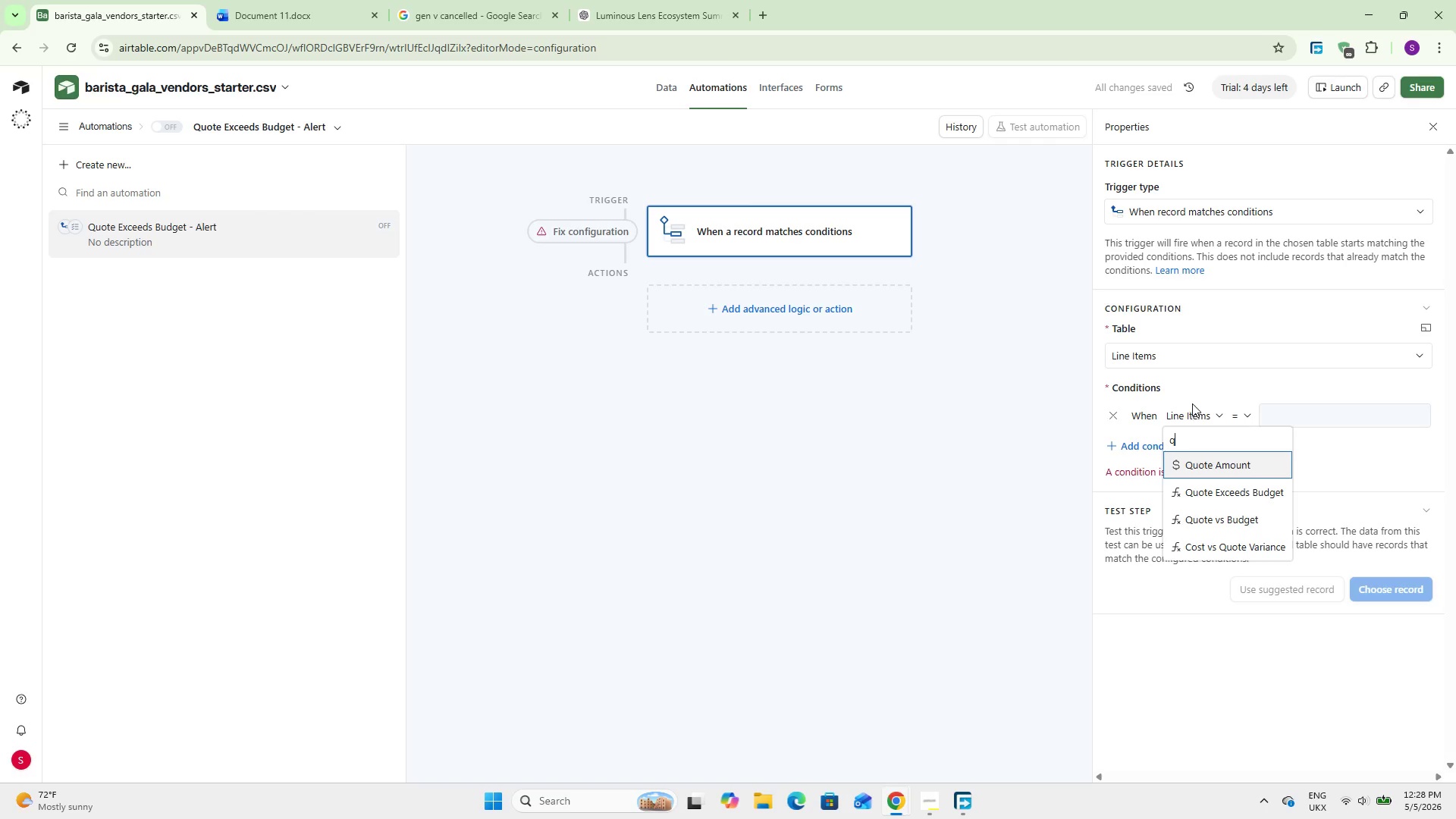 
key(Q)
 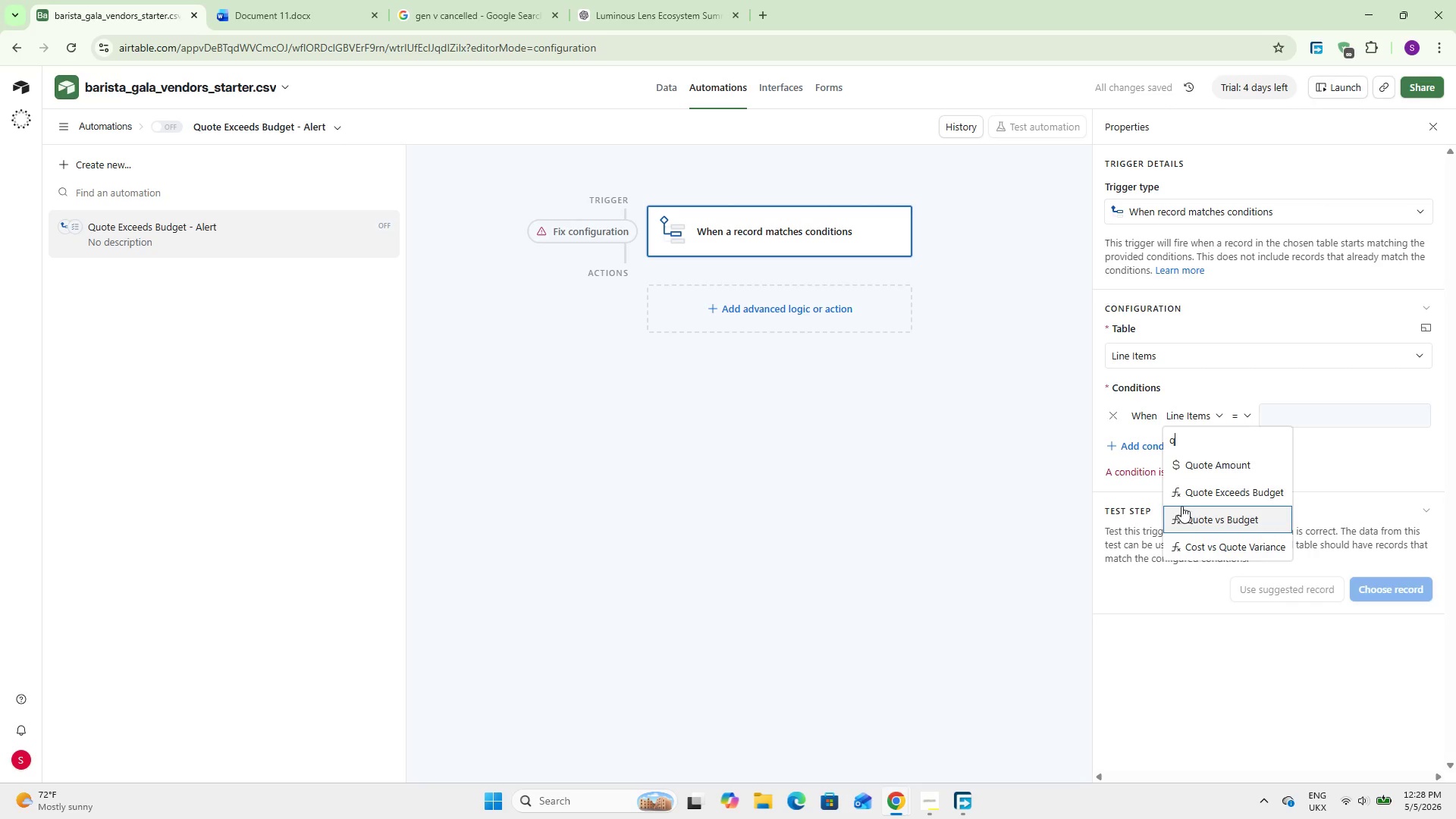 
left_click([1192, 494])
 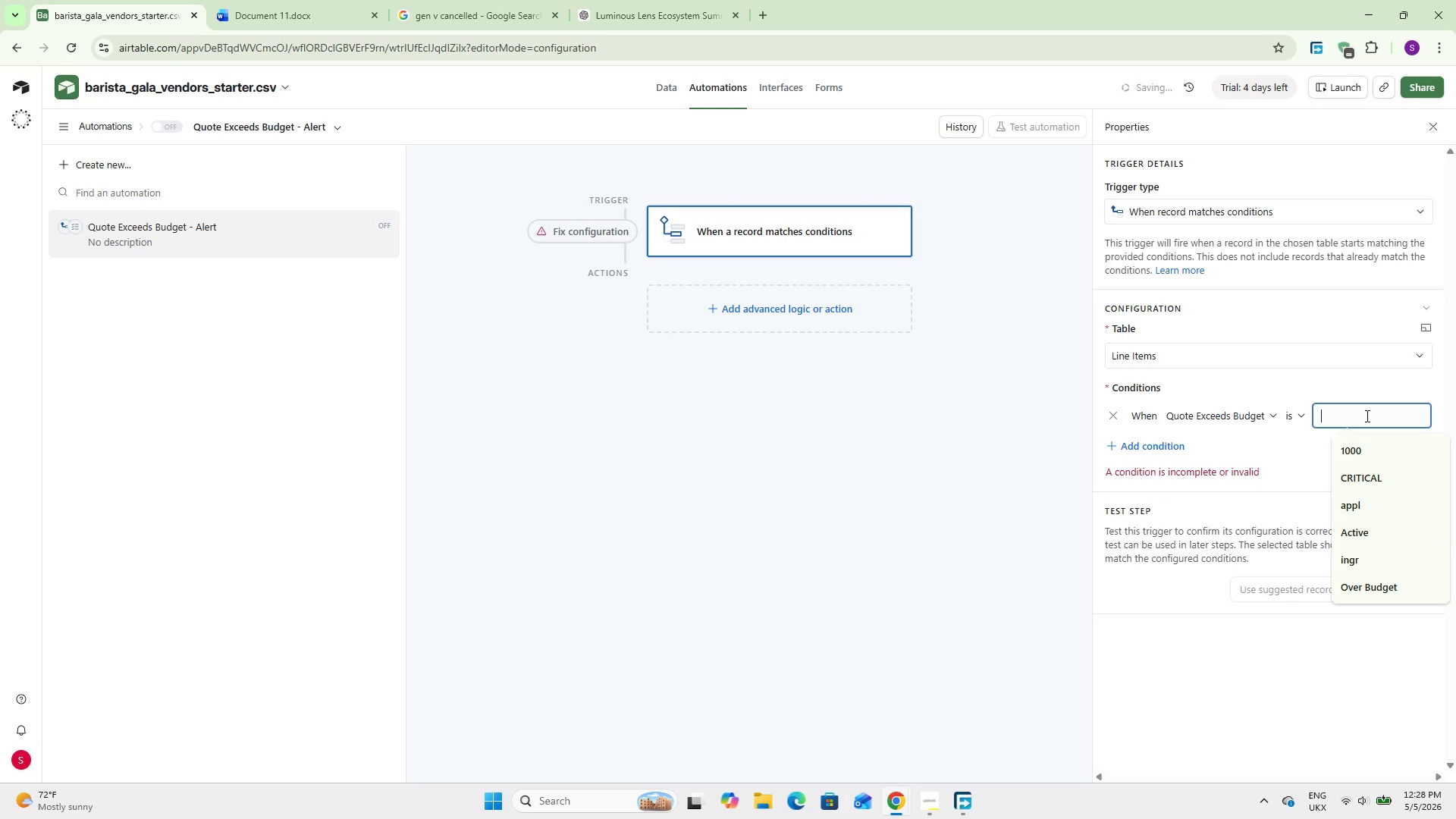 
left_click([1366, 416])
 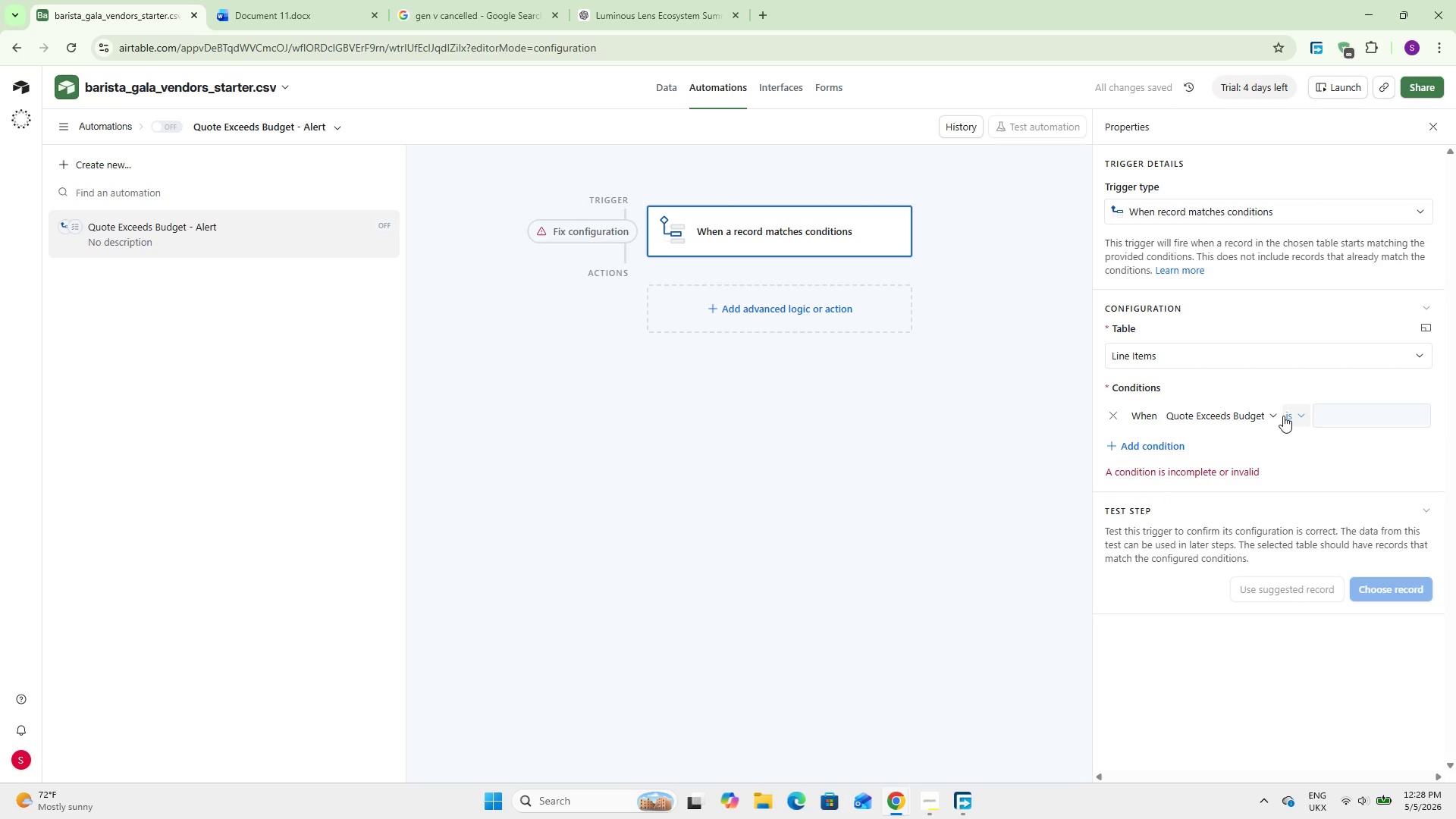 
double_click([1283, 416])
 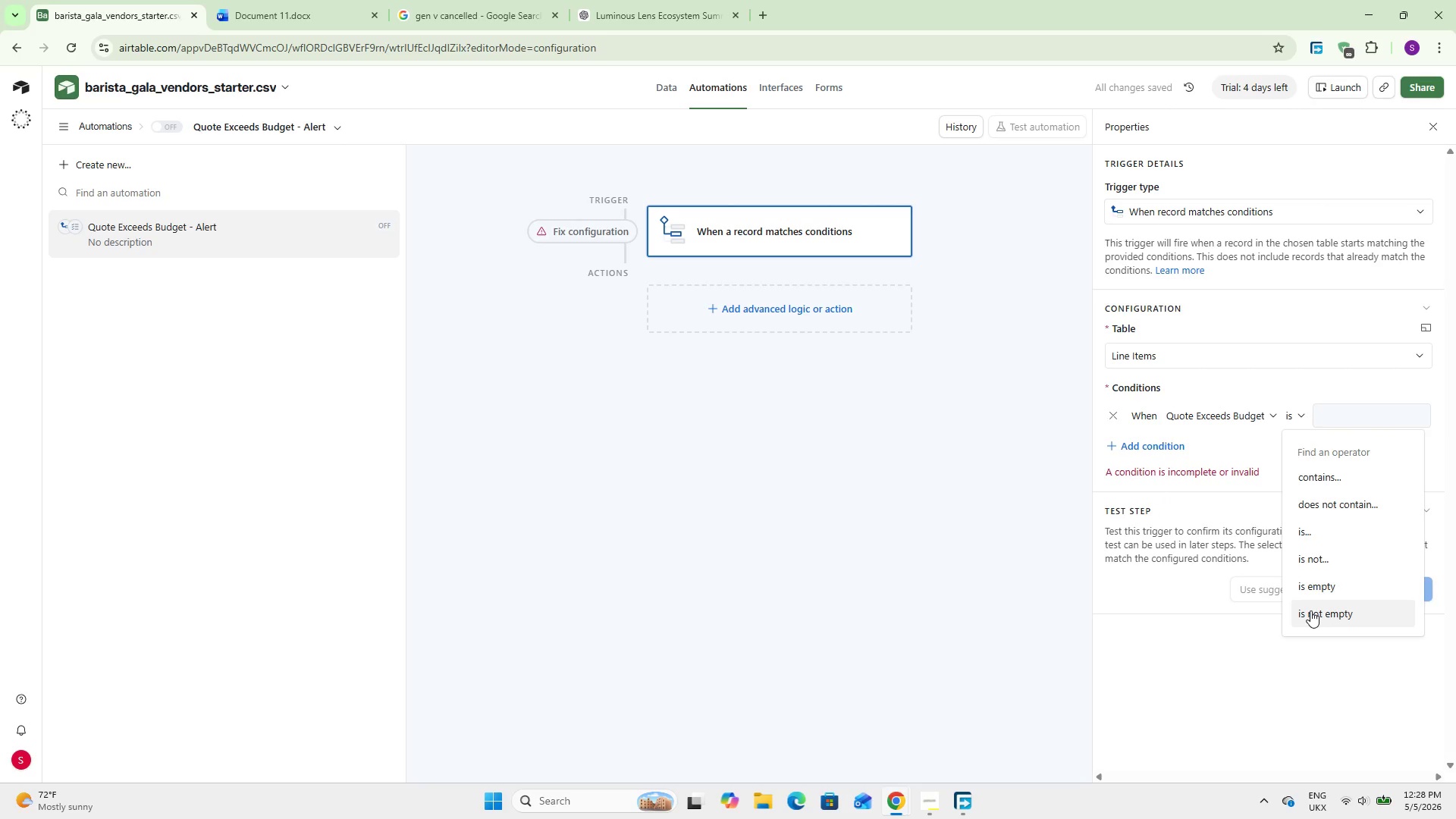 
left_click([1310, 610])
 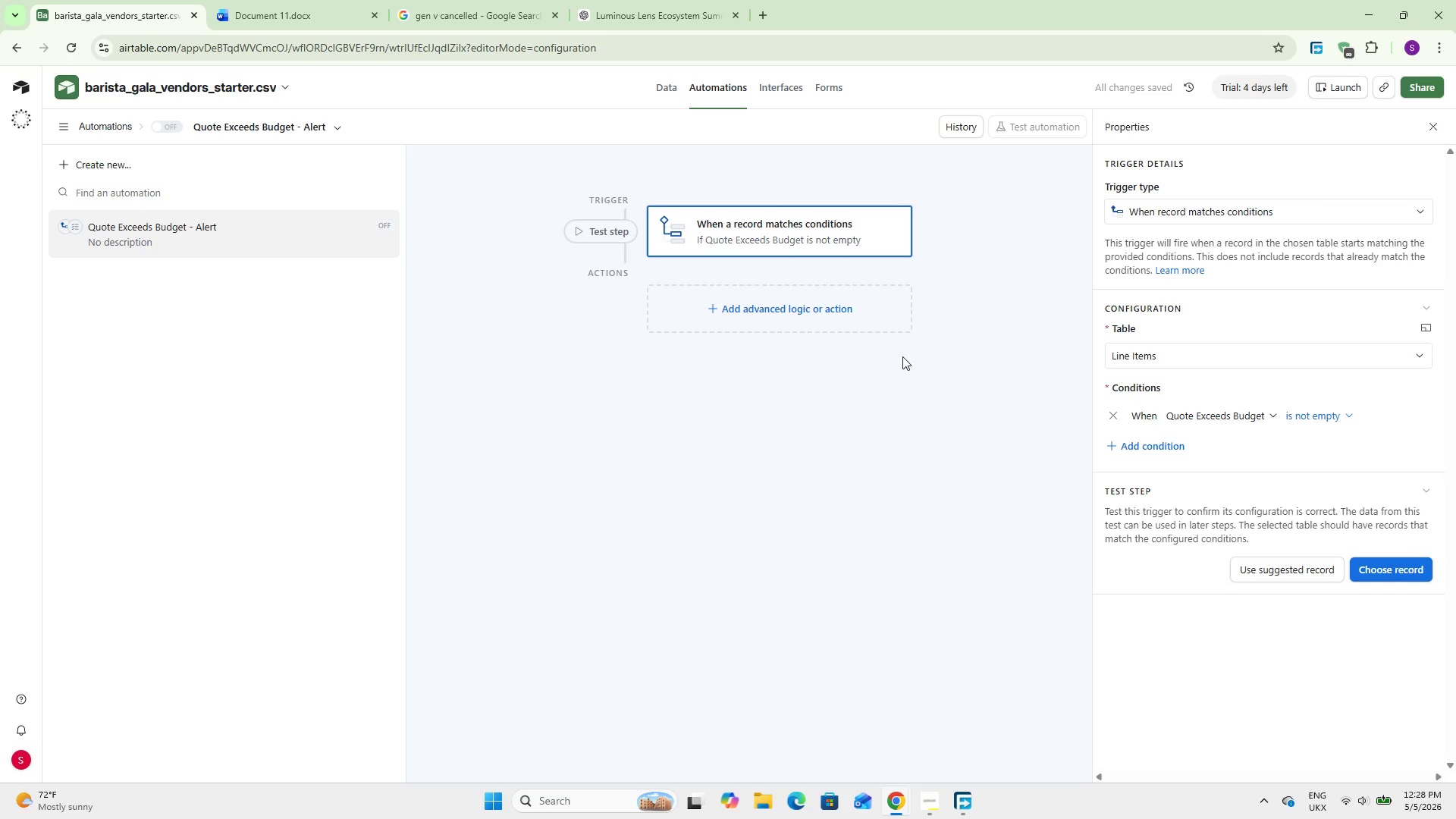 
wait(7.16)
 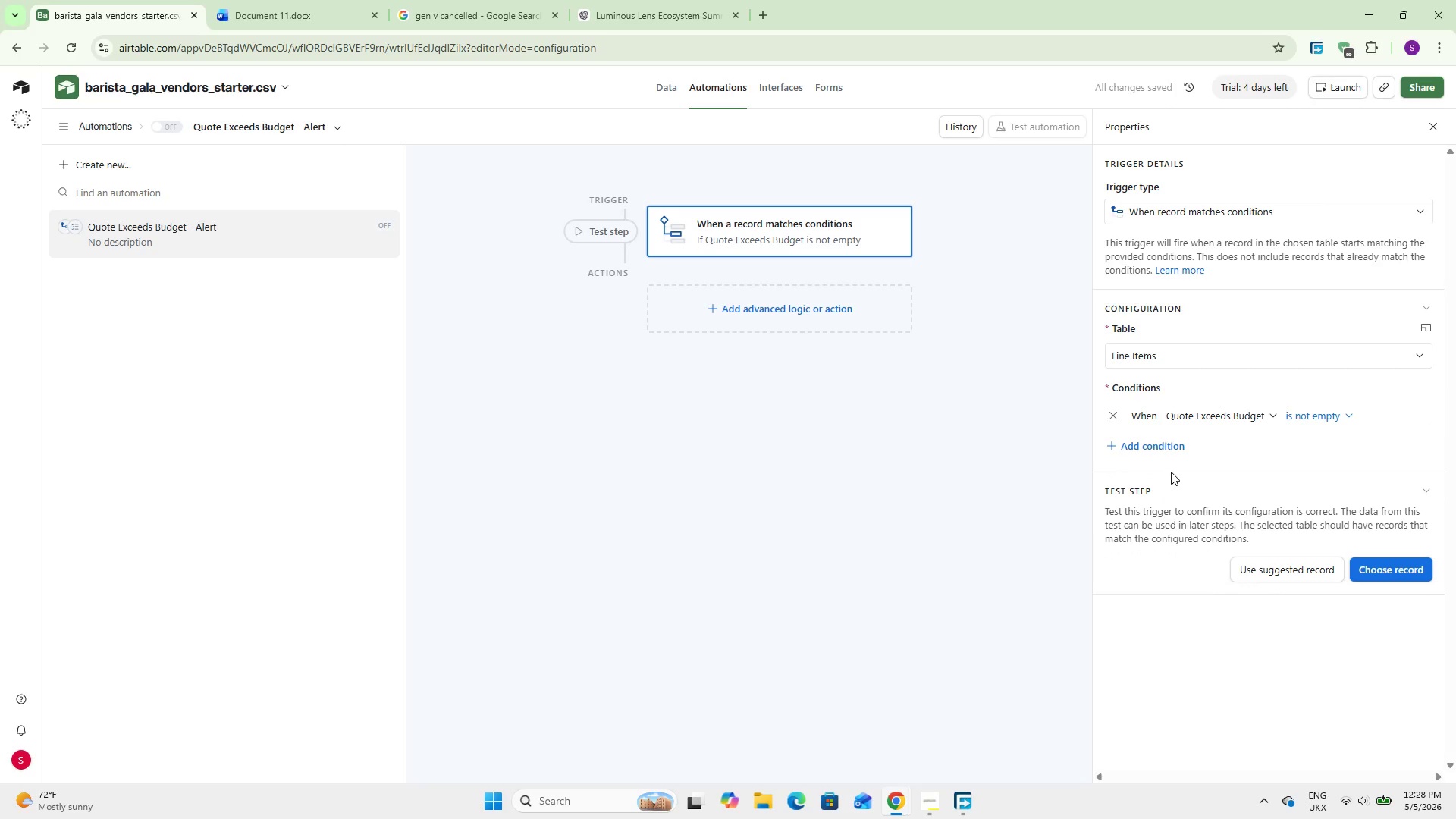 
left_click([728, 511])
 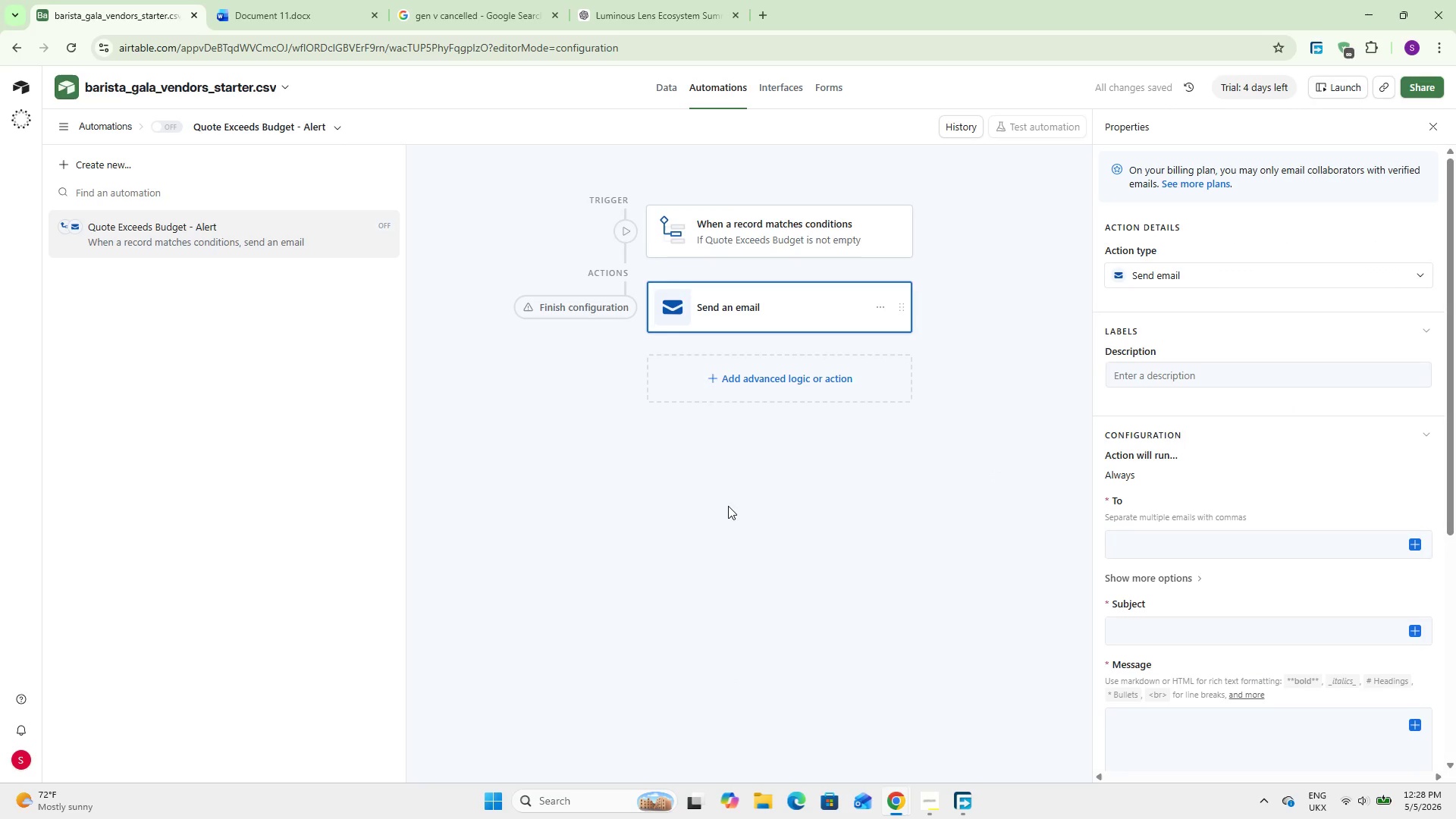 
wait(8.25)
 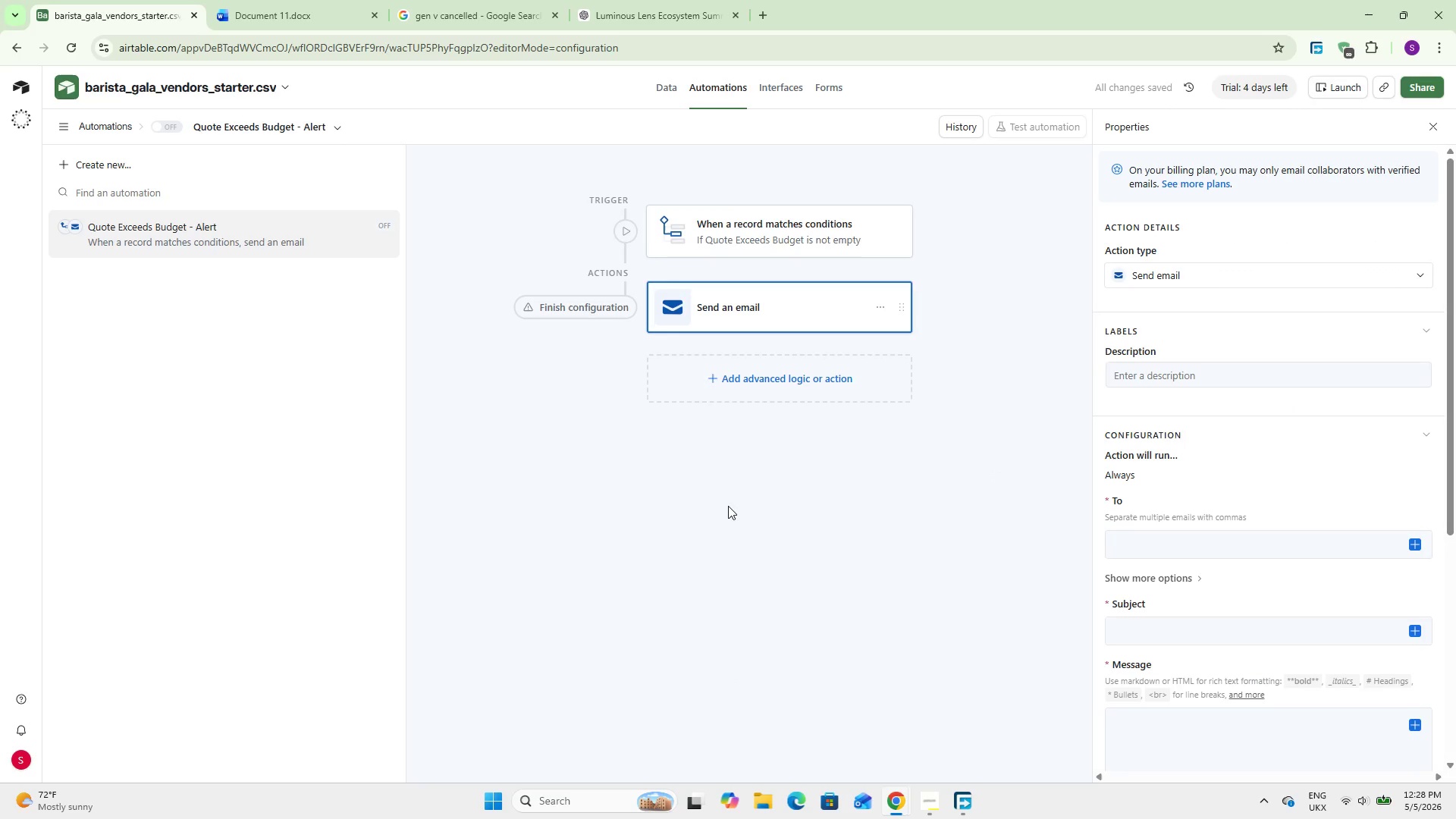 
left_click([1296, 548])
 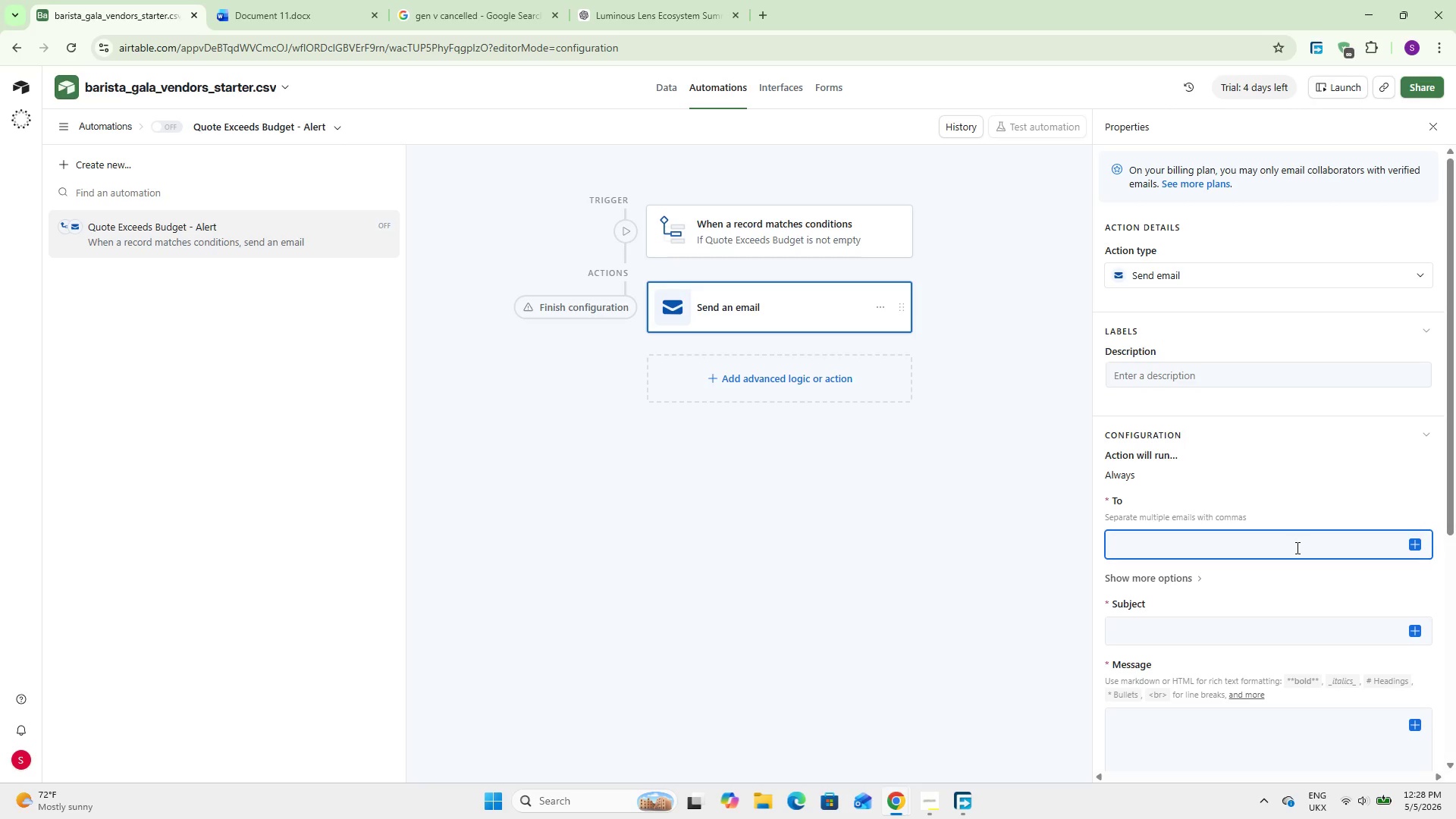 
wait(7.56)
 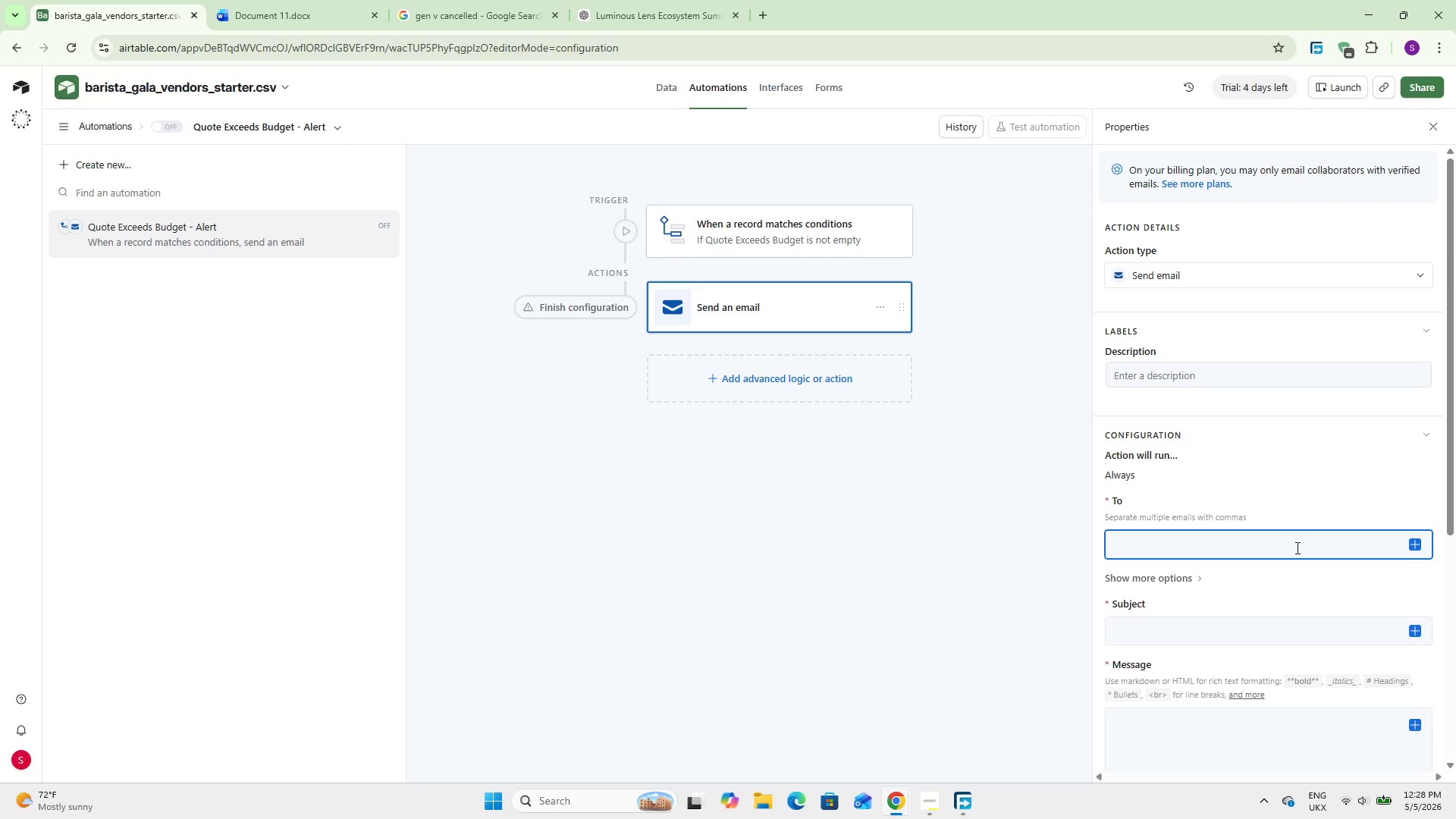 
left_click([1417, 544])
 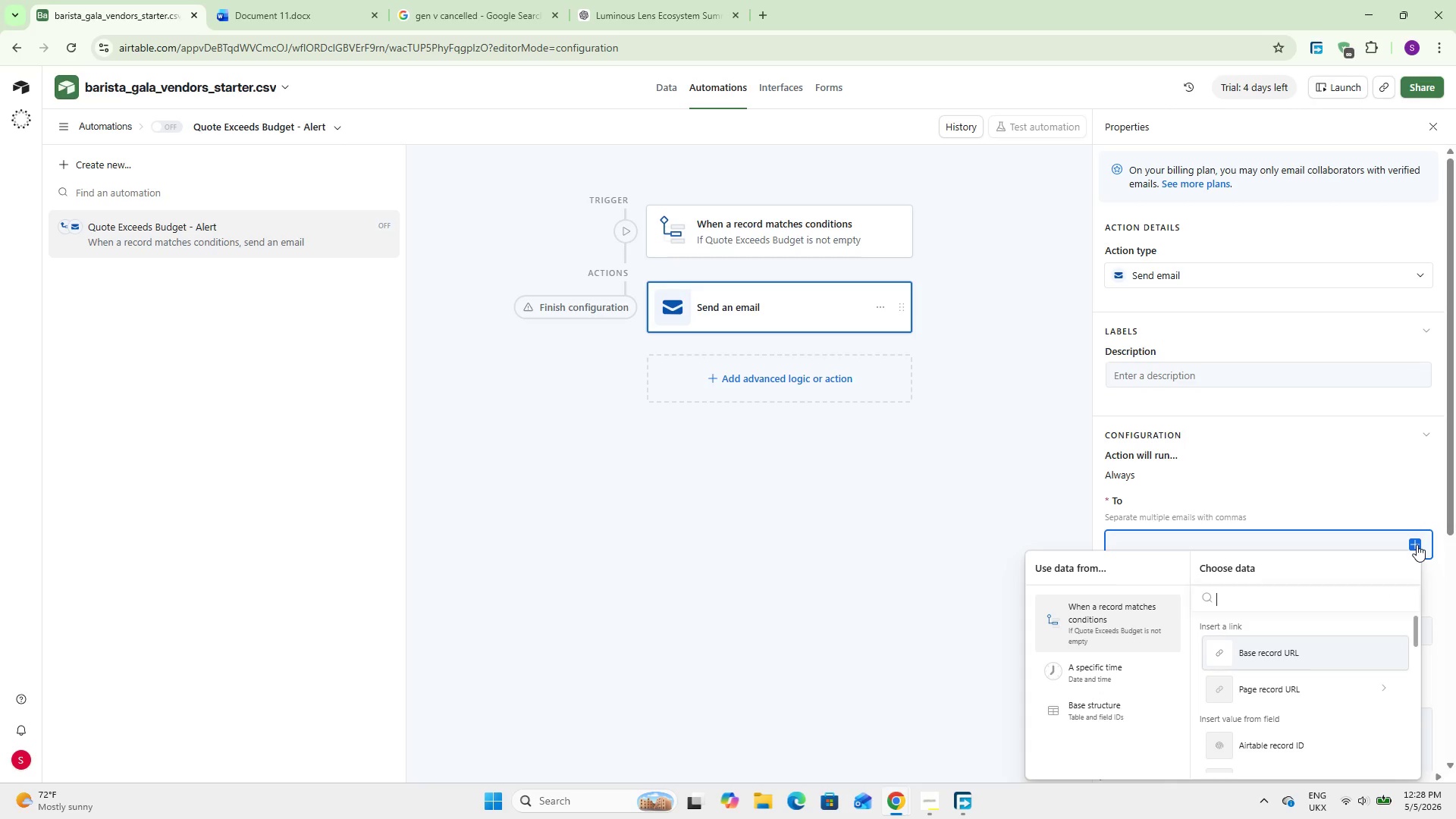 
key(P)
 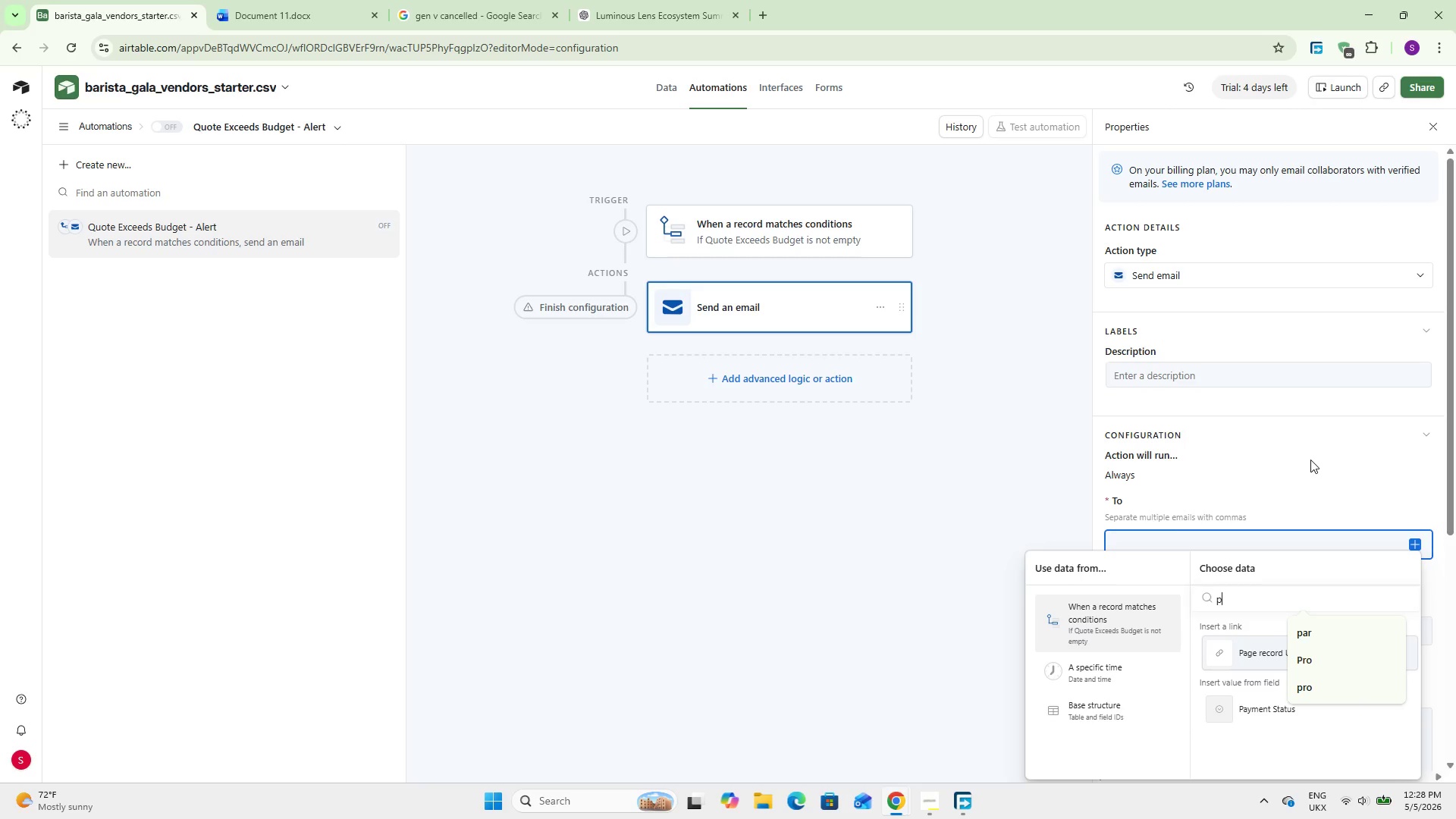 
scroll: coordinate [1257, 456], scroll_direction: up, amount: 6.0
 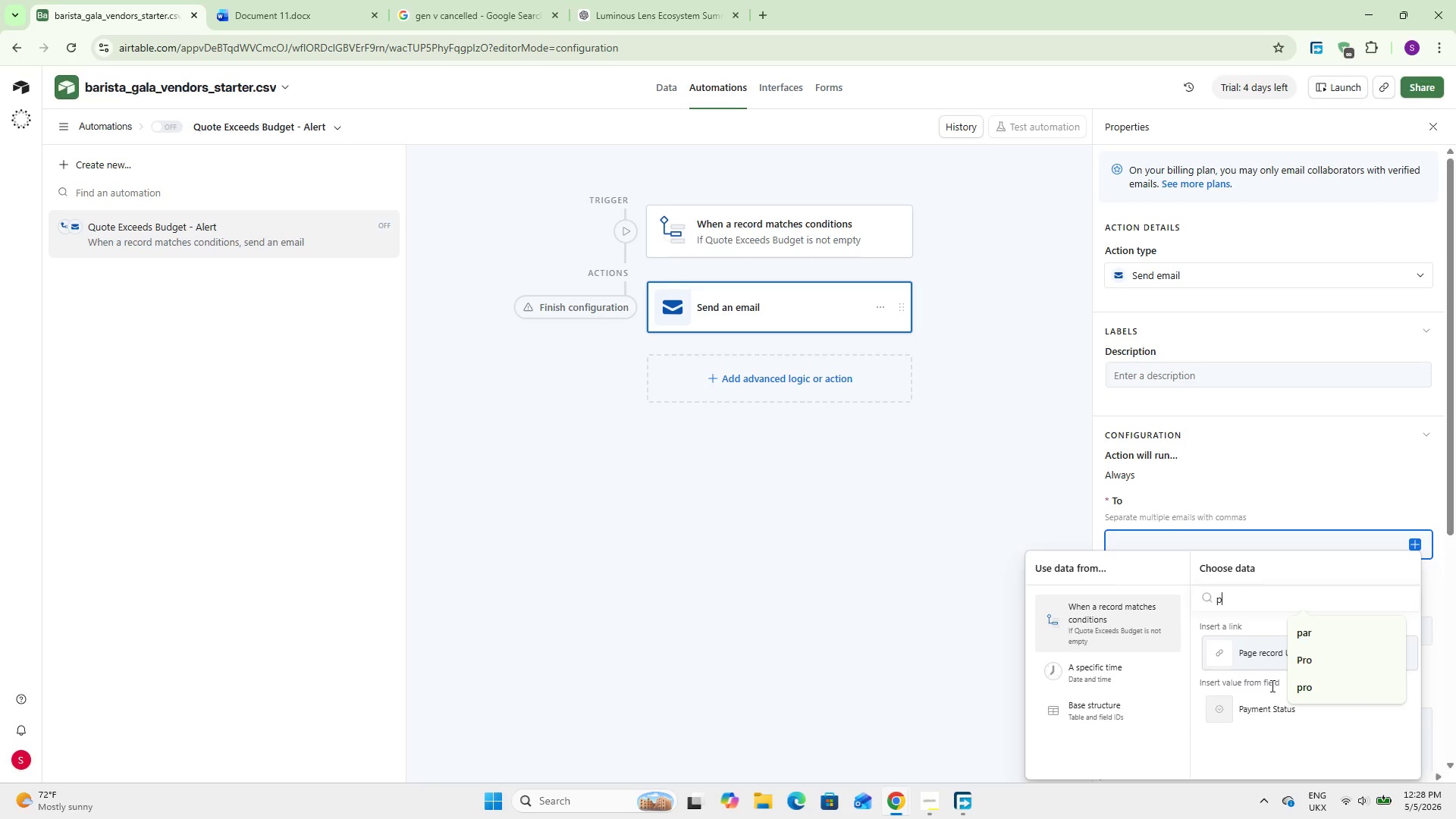 
scroll: coordinate [1269, 698], scroll_direction: down, amount: 6.0
 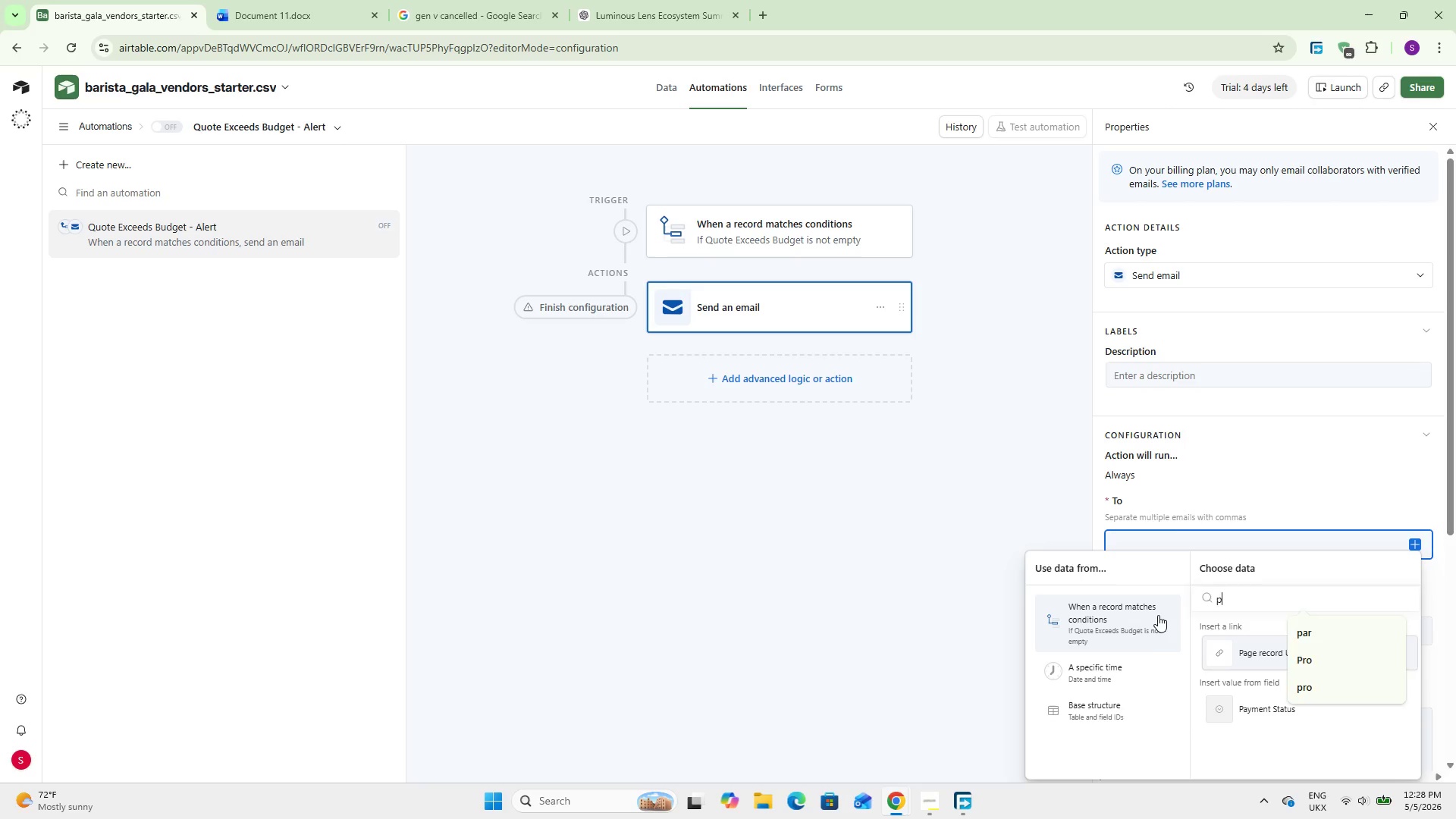 
key(Backspace)
 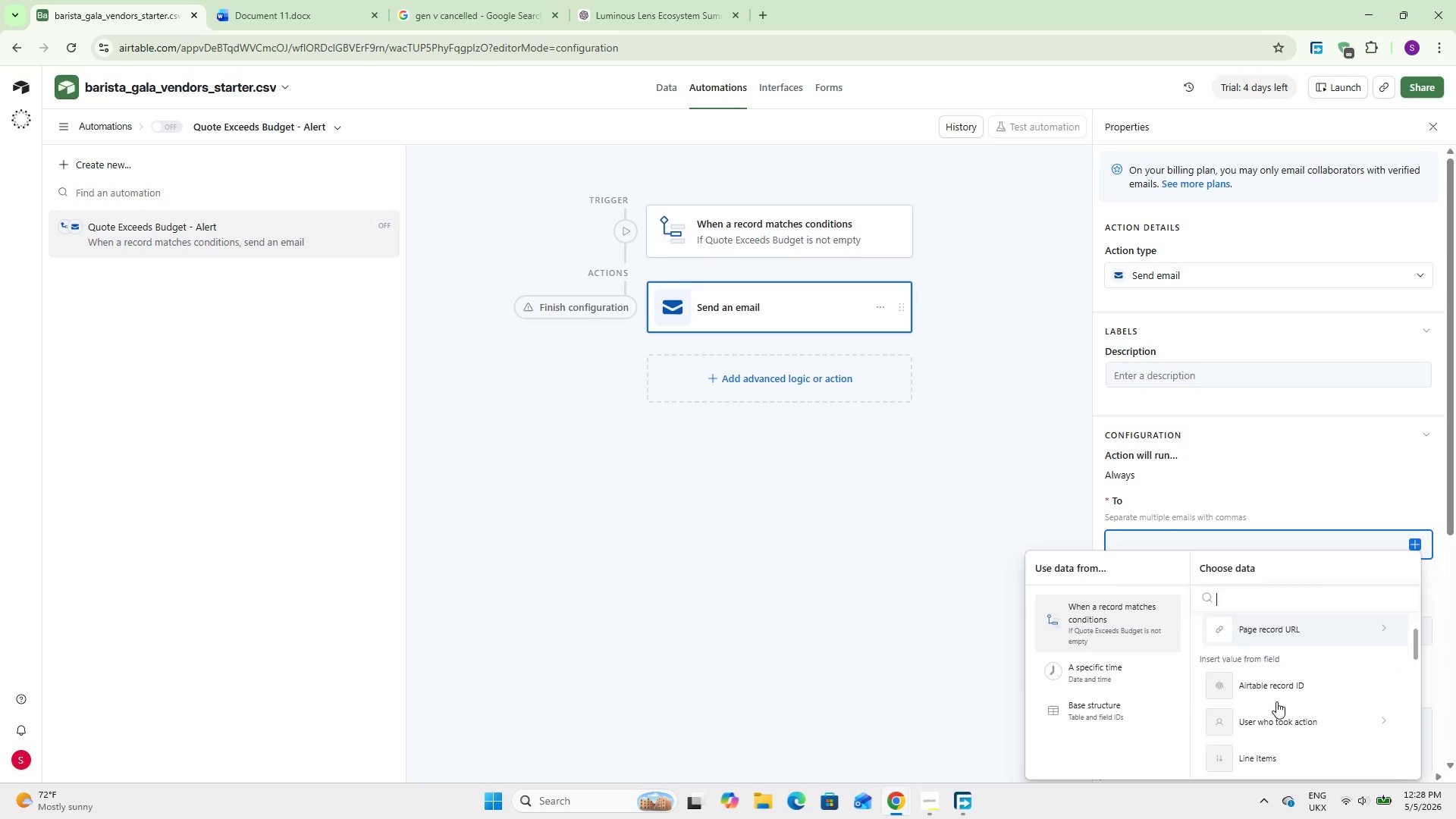 
scroll: coordinate [1295, 688], scroll_direction: down, amount: 4.0
 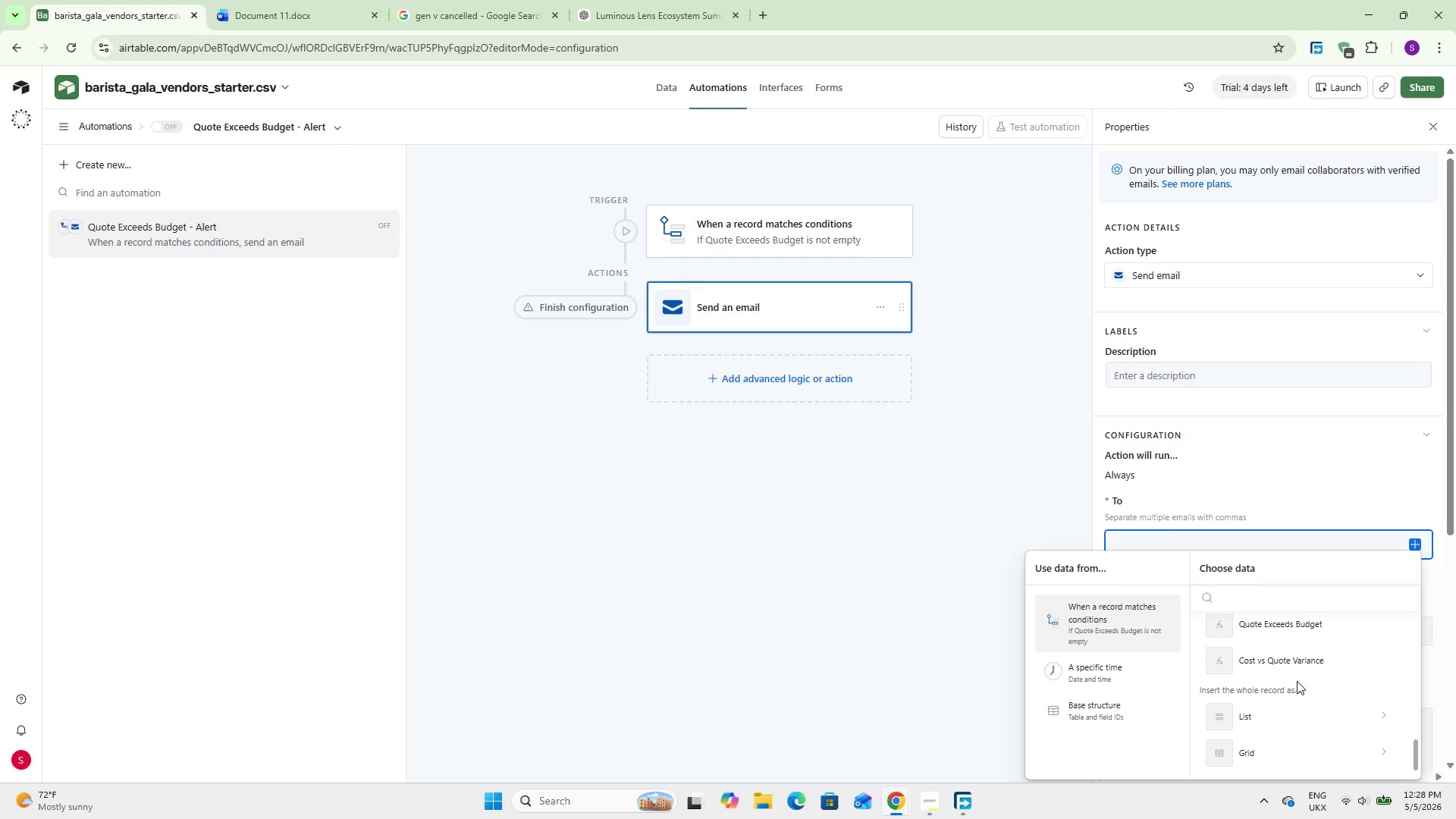 
scroll: coordinate [1297, 681], scroll_direction: up, amount: 3.0
 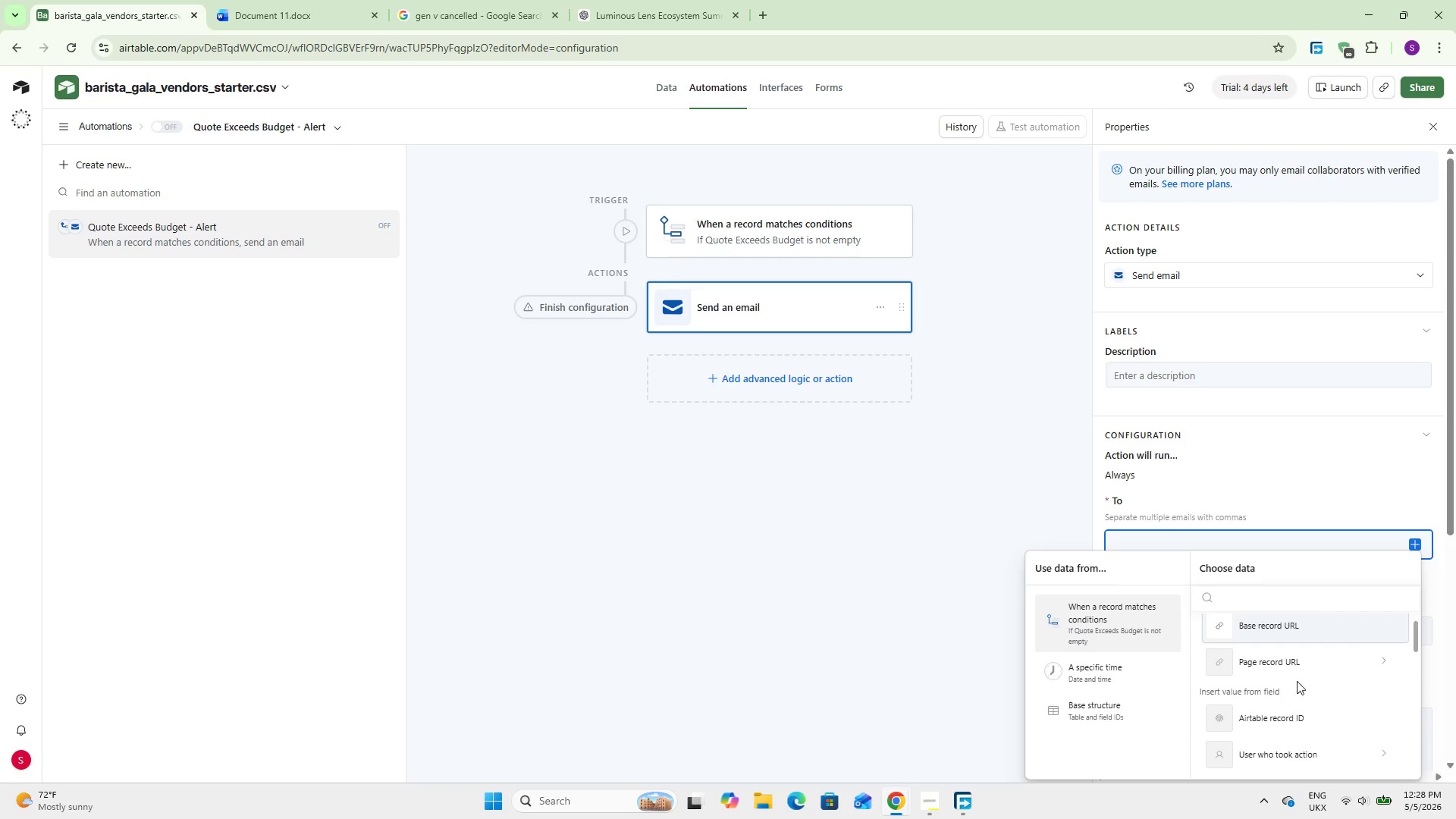 
scroll: coordinate [1297, 681], scroll_direction: down, amount: 2.0
 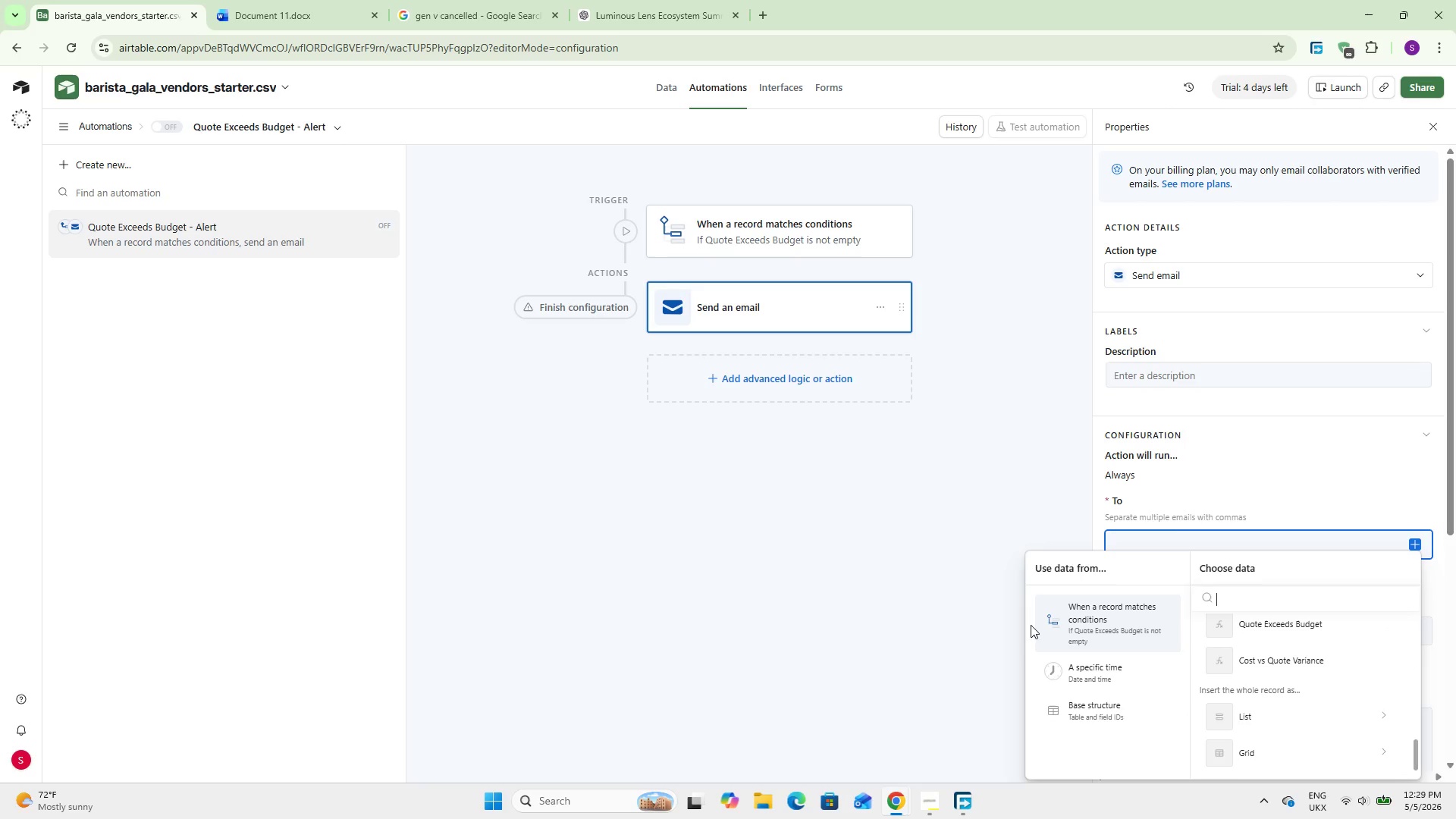 
left_click([901, 592])
 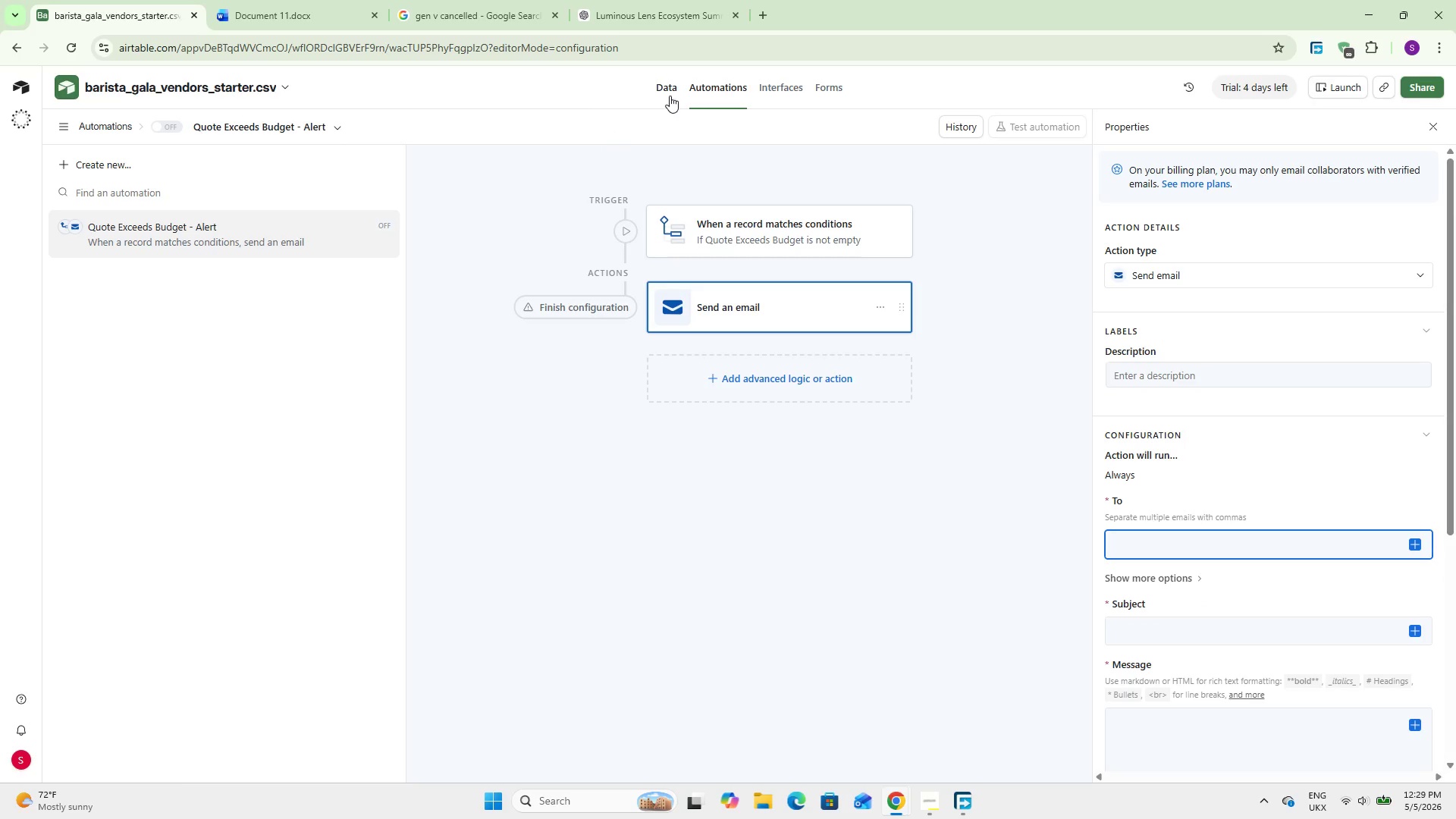 
left_click([670, 95])
 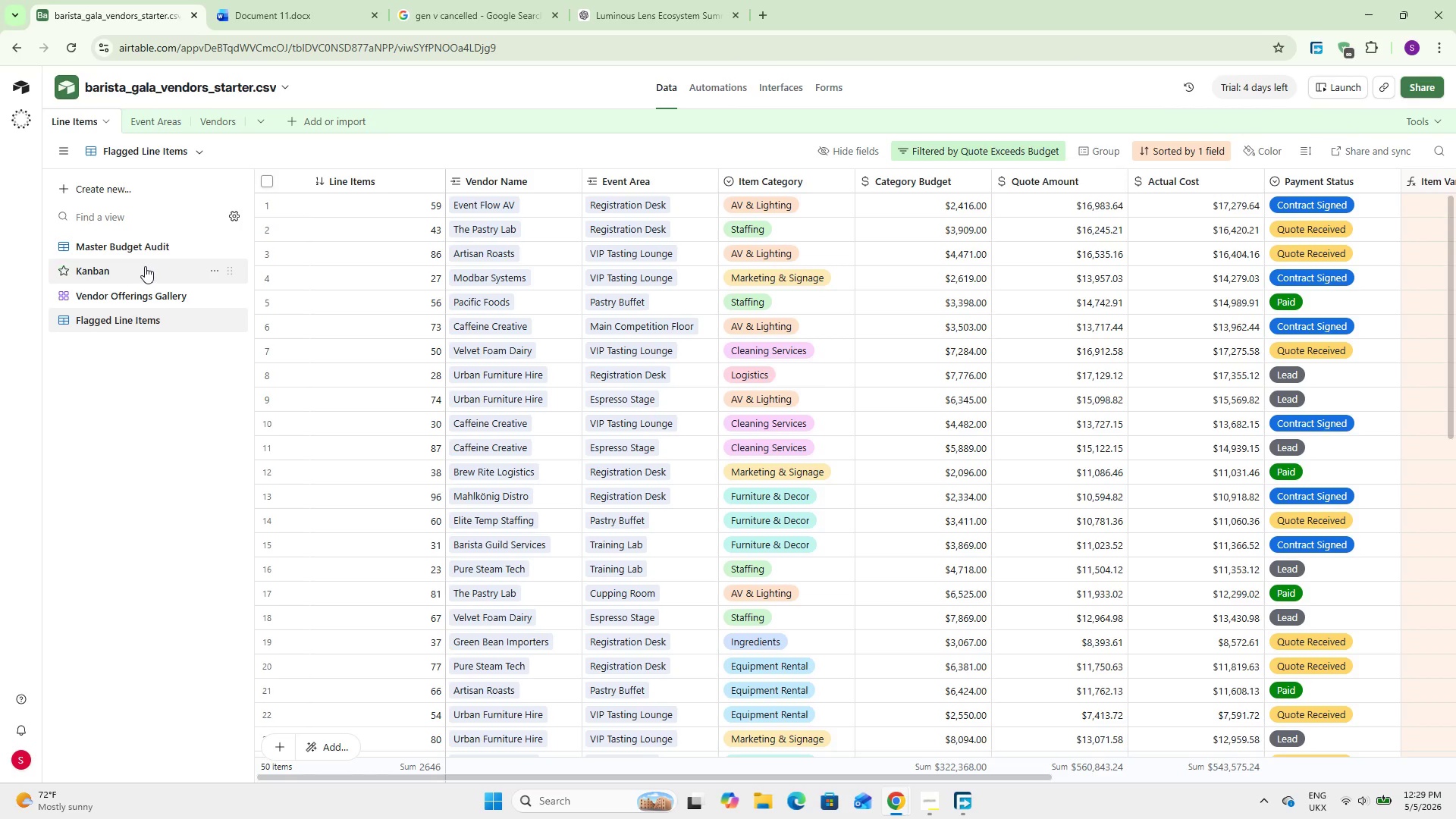 
left_click([149, 252])
 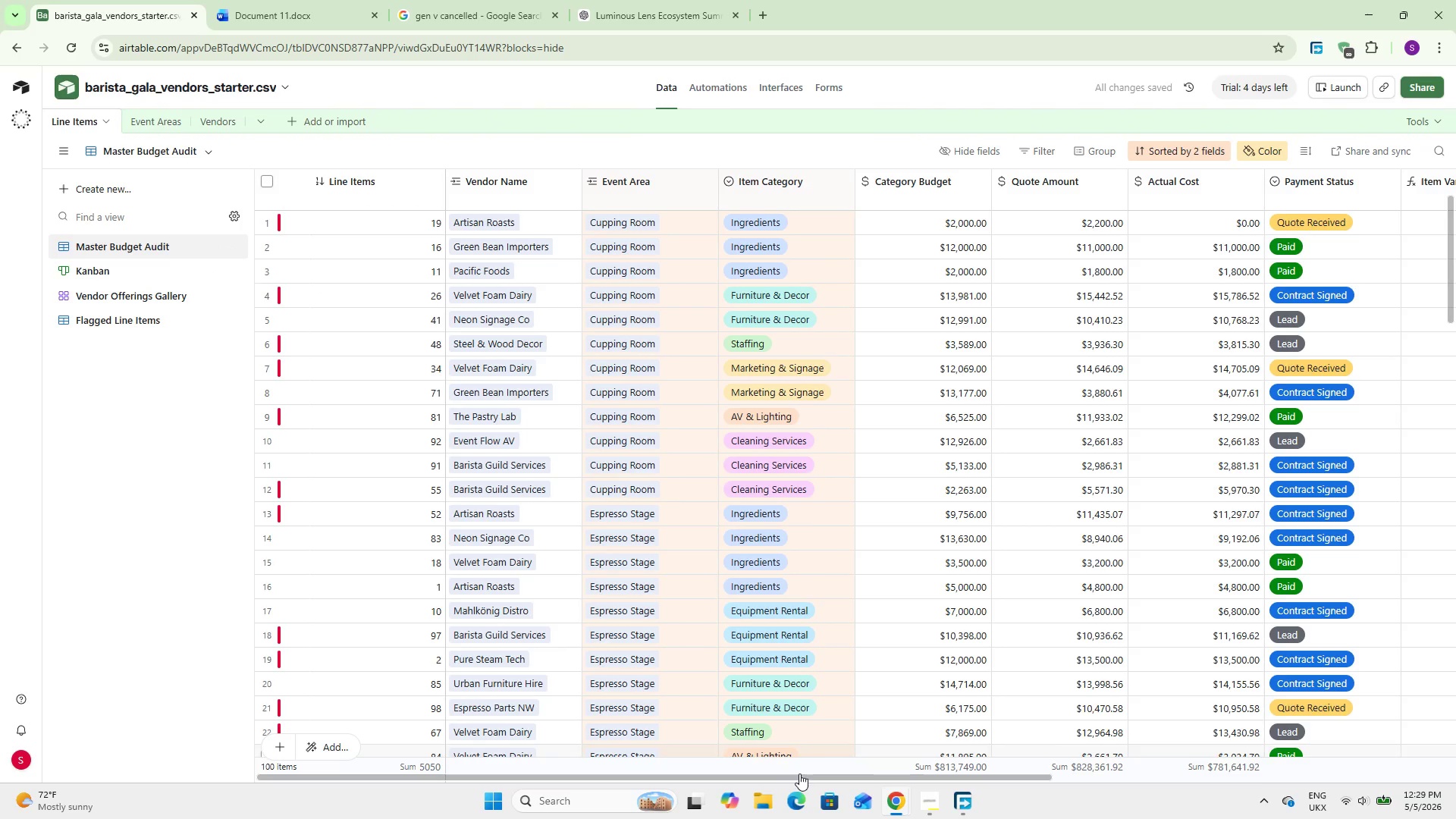 
left_click_drag(start_coordinate=[794, 778], to_coordinate=[1266, 766])
 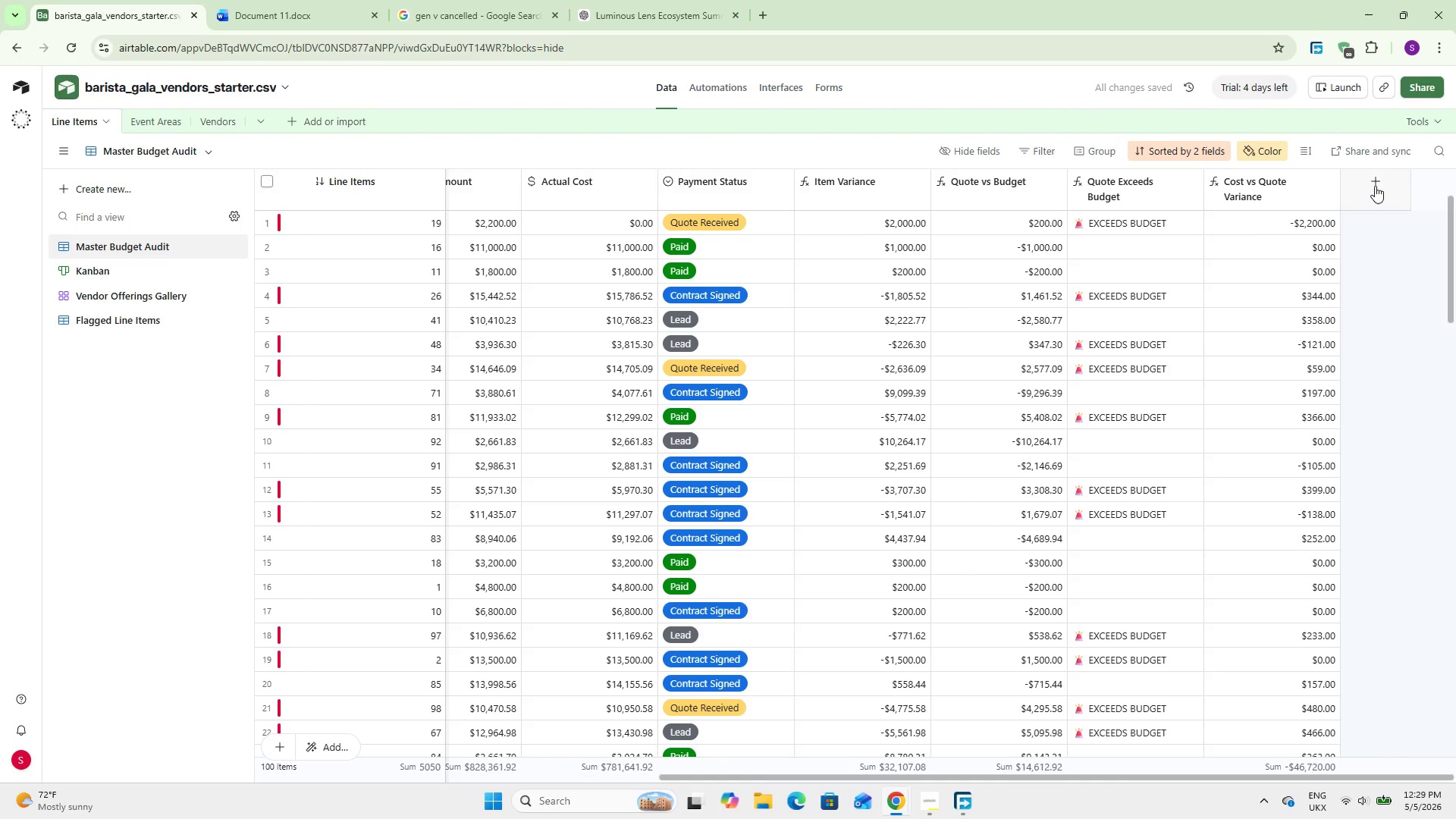 
left_click([1375, 186])
 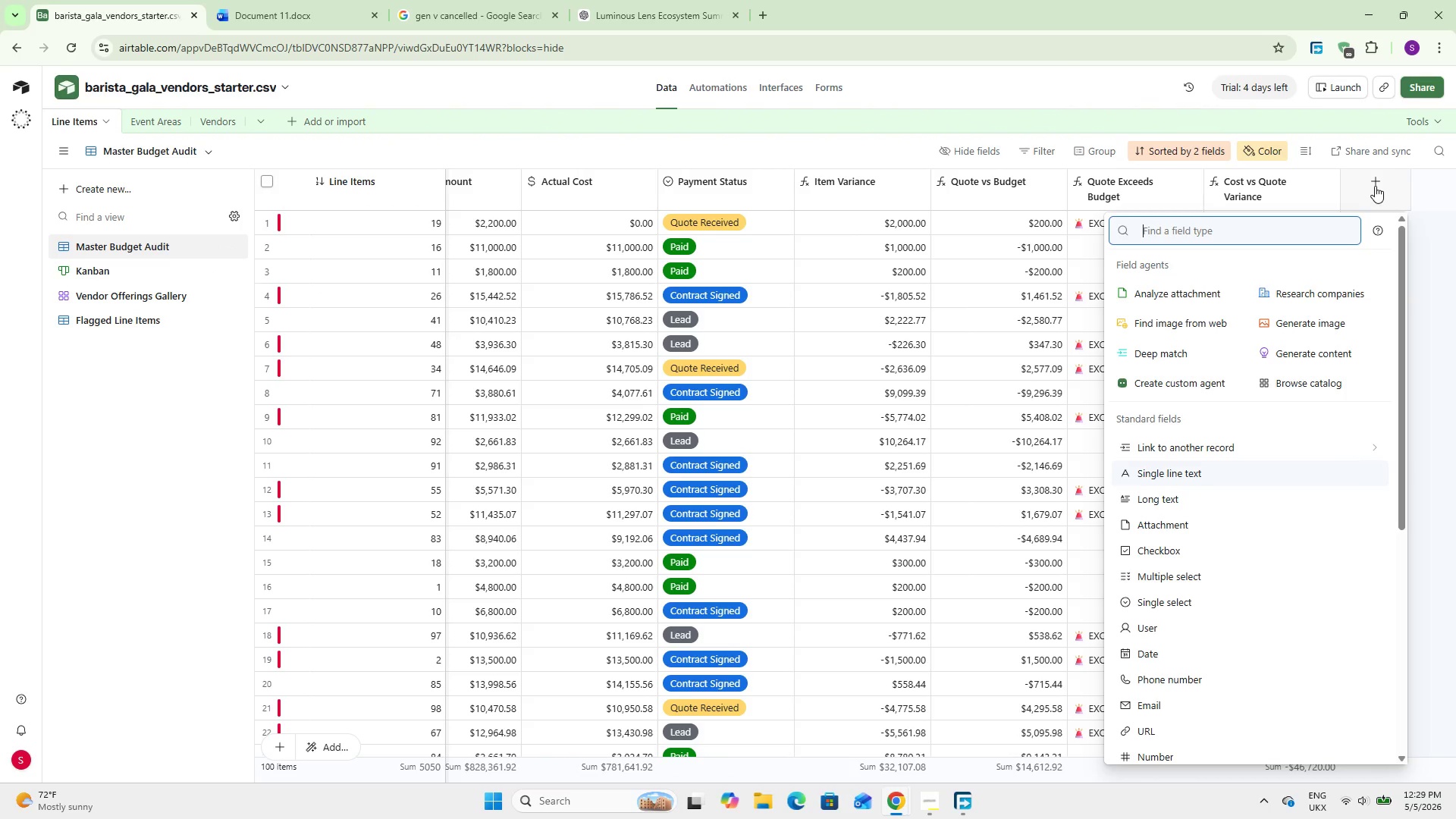 
type(look)
 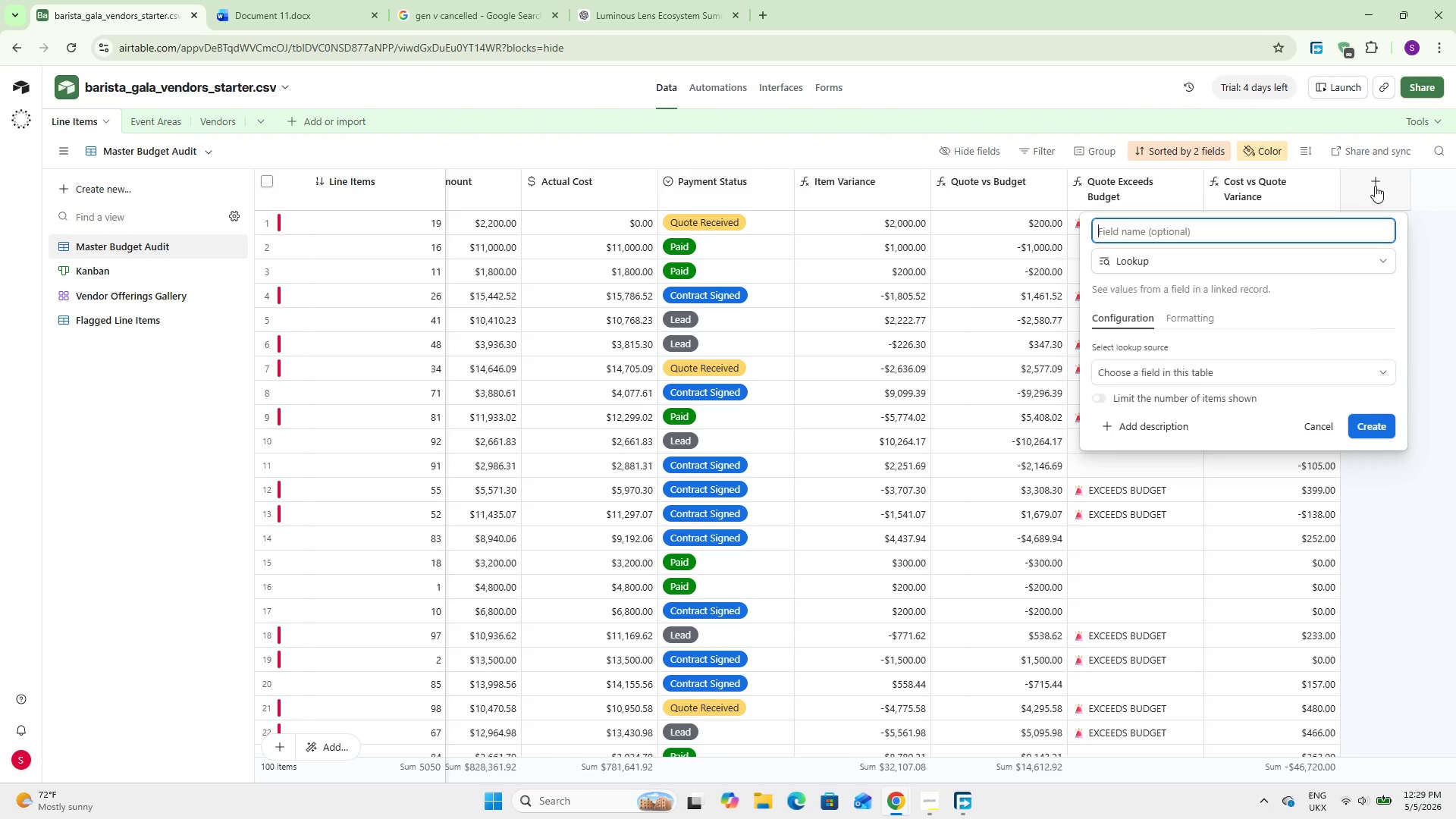 
key(Enter)
 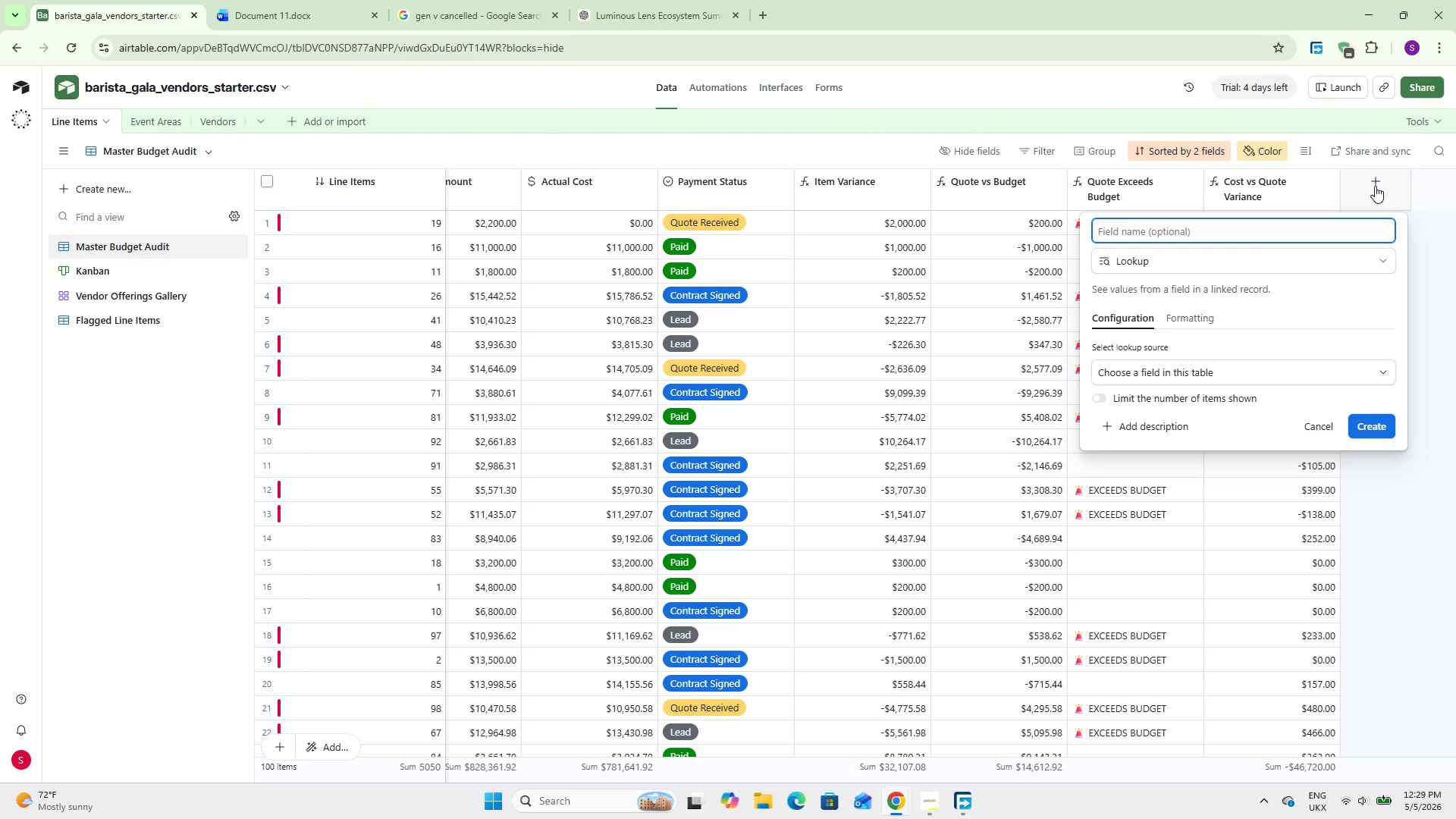 
type(Primary Contact emaill)
key(Backspace)
 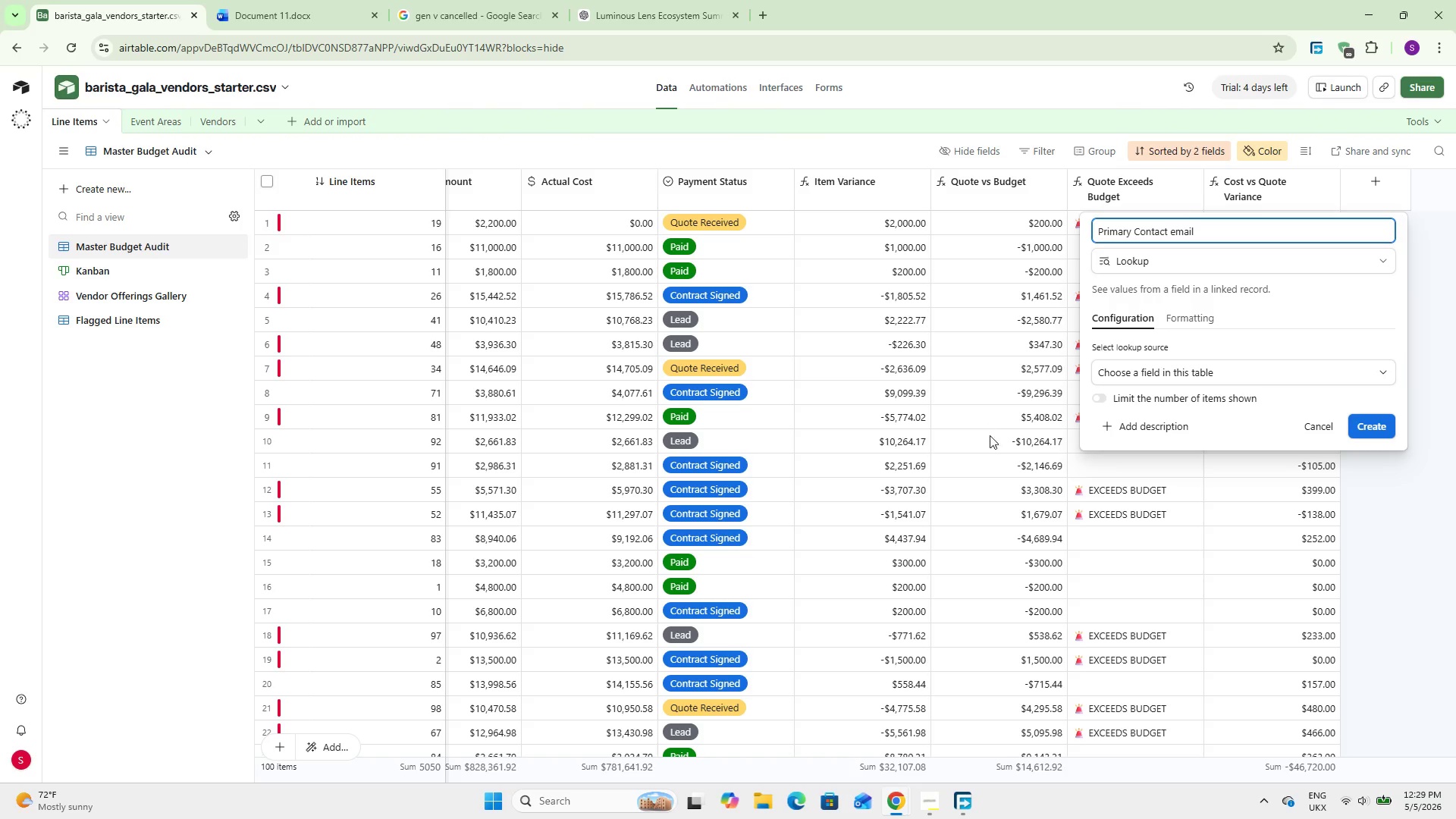 
left_click([1138, 373])
 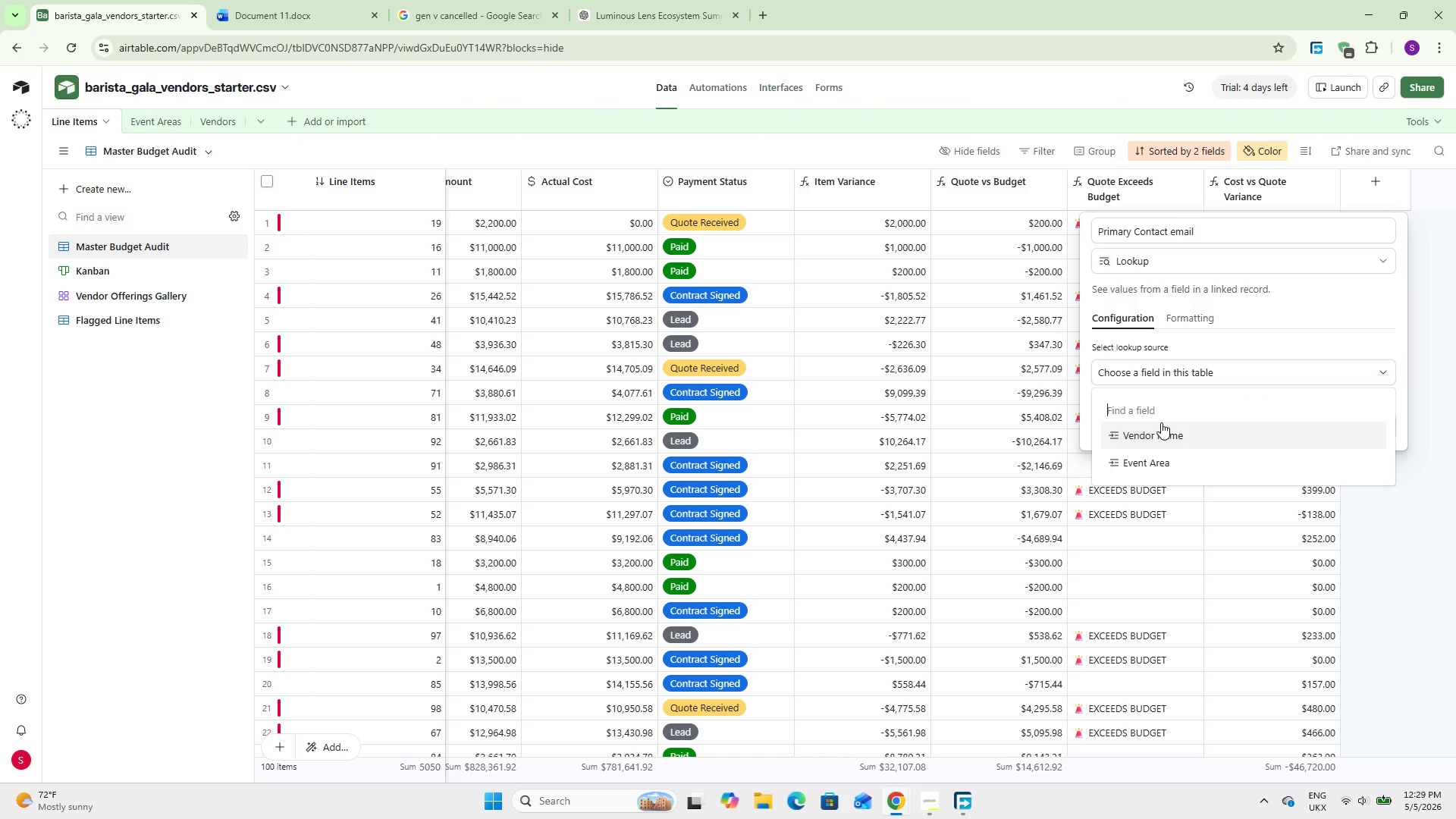 
left_click([1161, 422])
 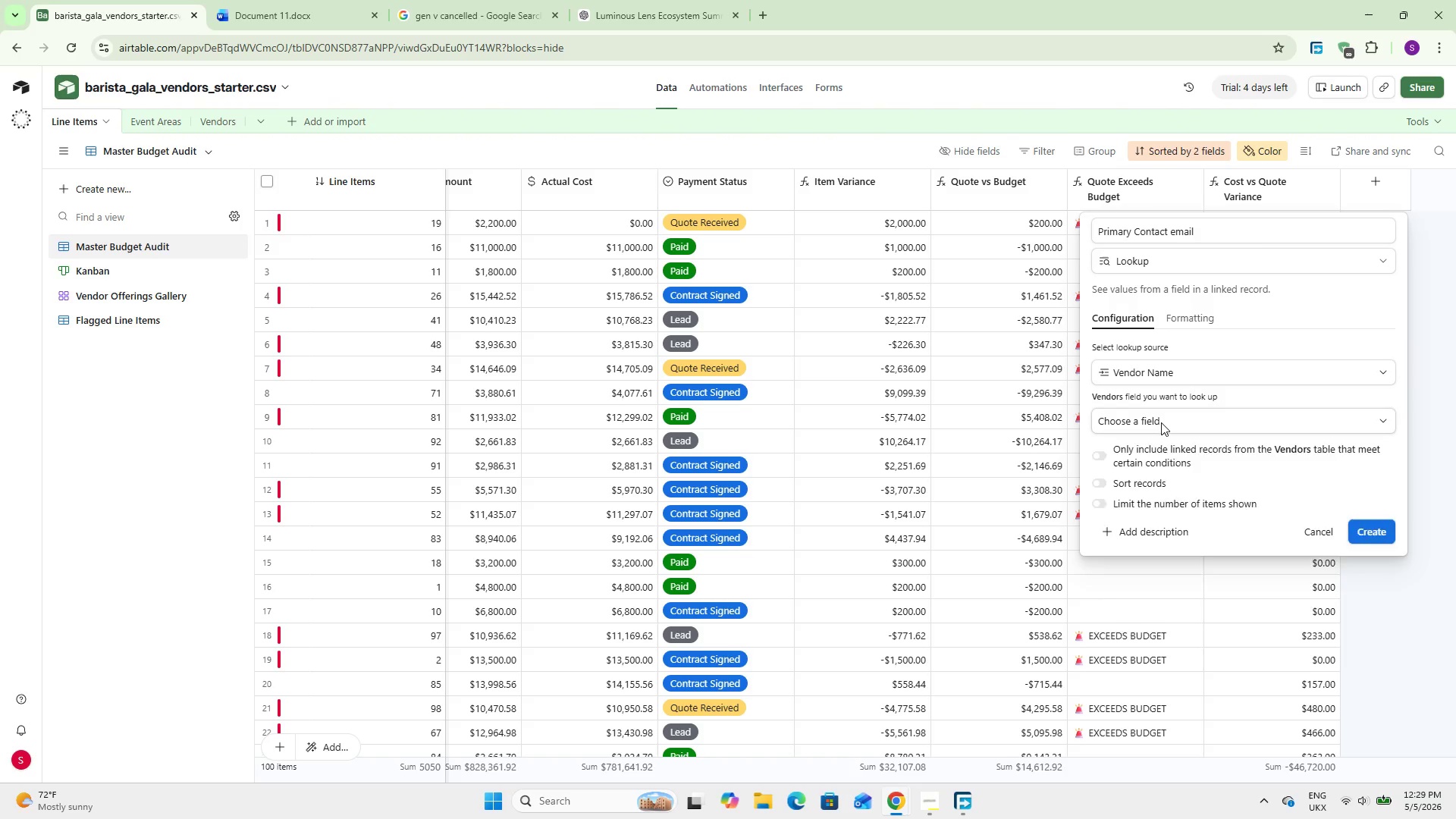 
left_click([1161, 422])
 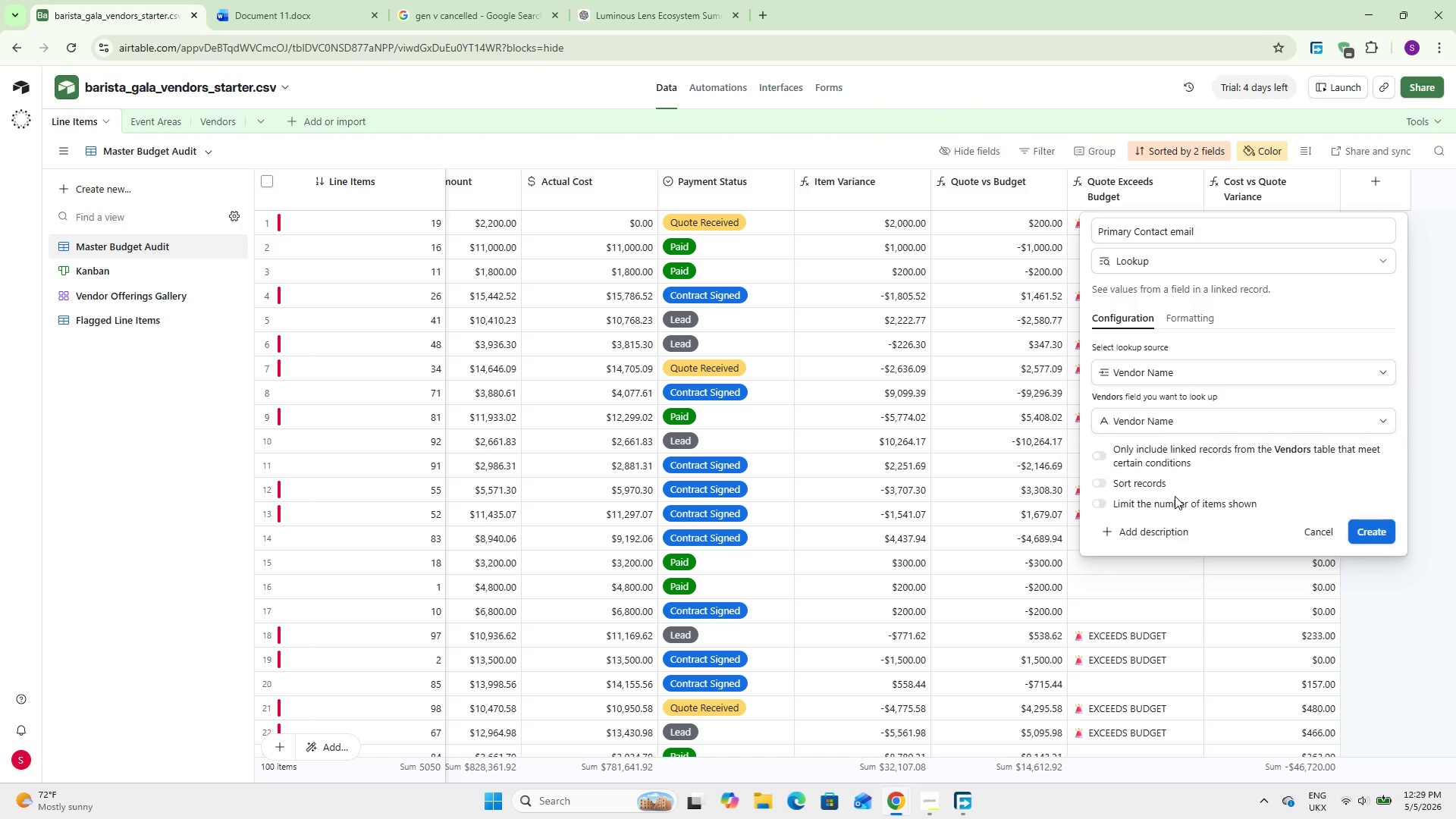 
double_click([1175, 496])
 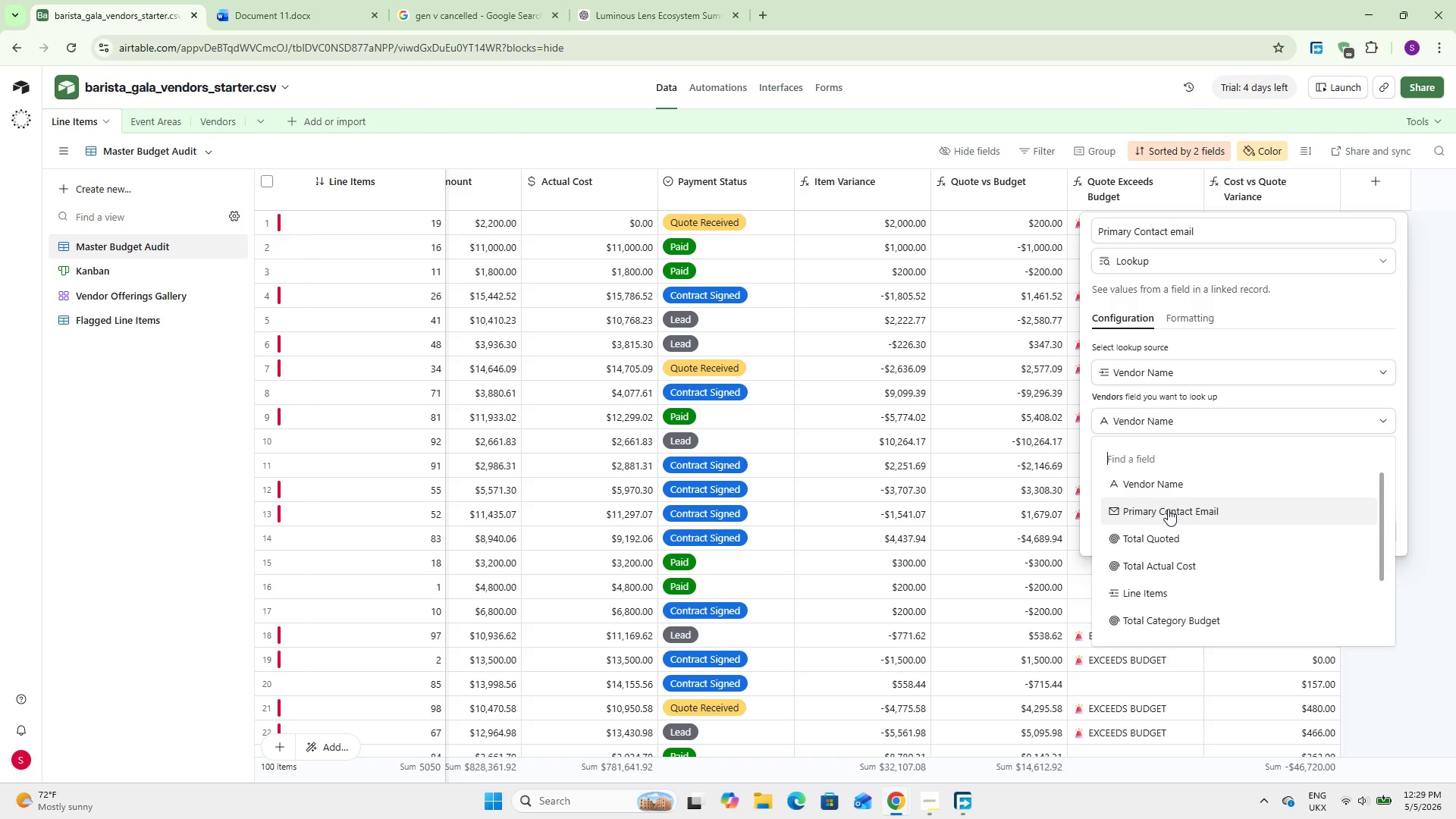 
left_click([1168, 509])
 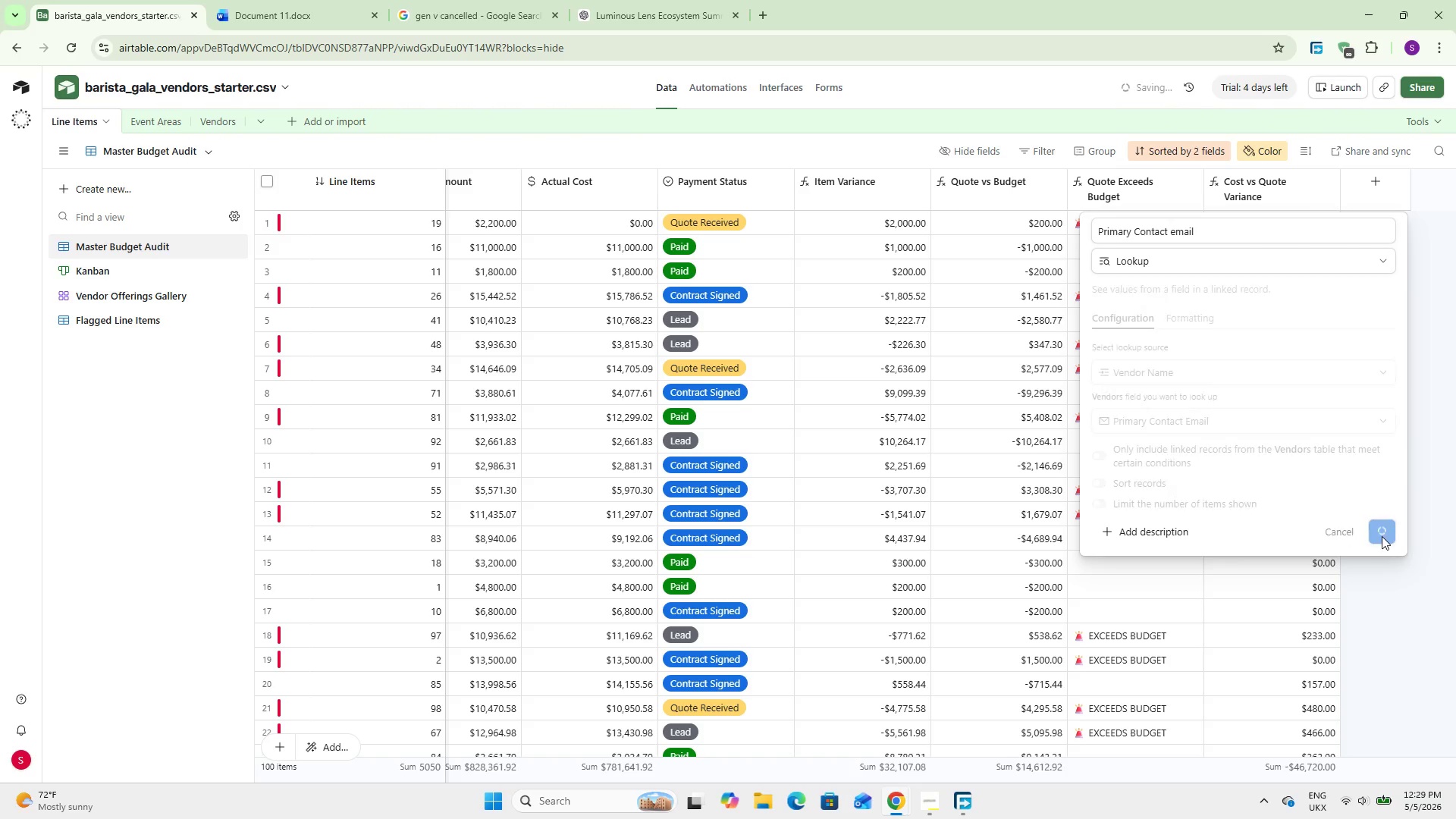 
left_click([1382, 536])
 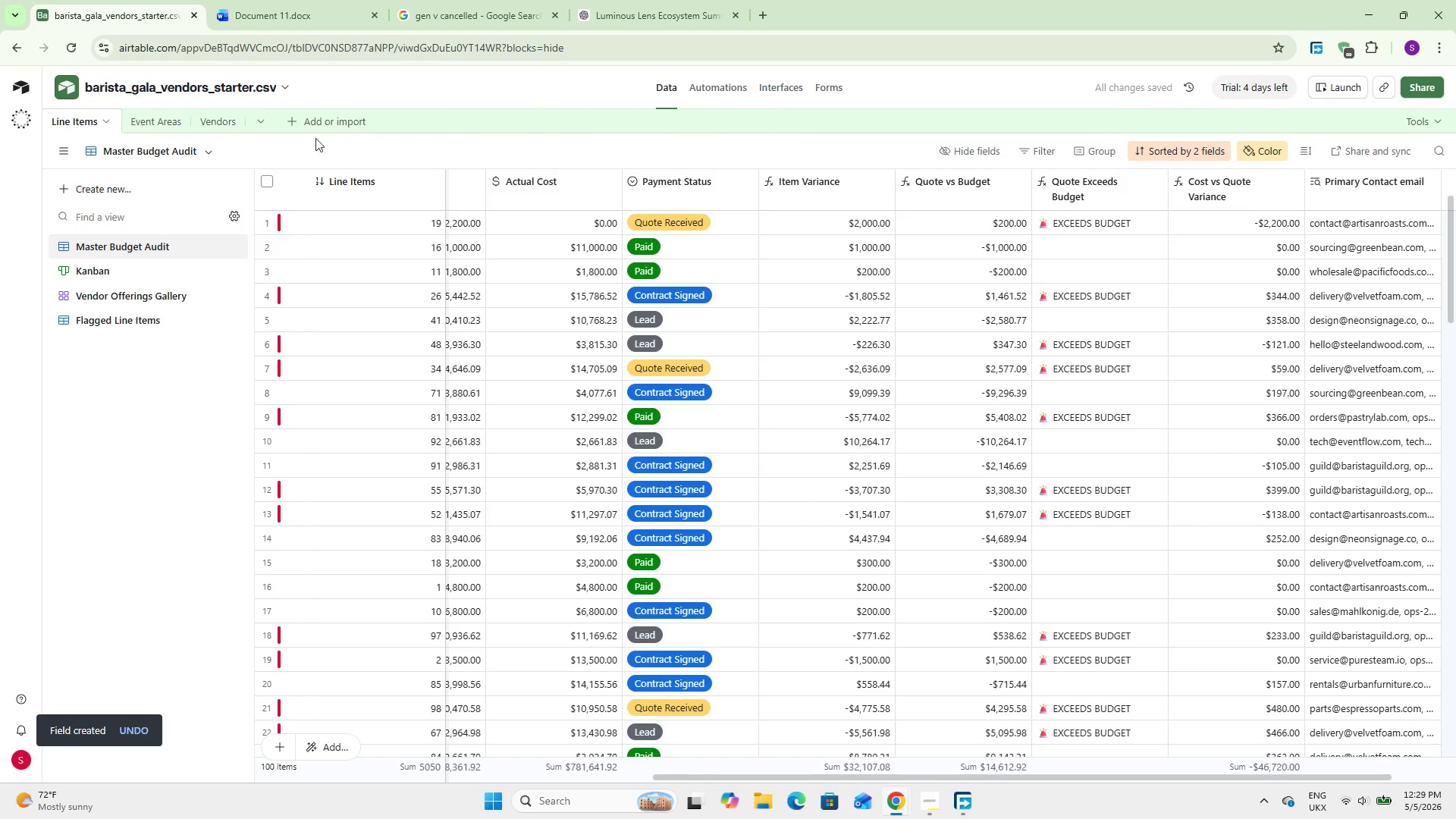 
left_click([733, 86])
 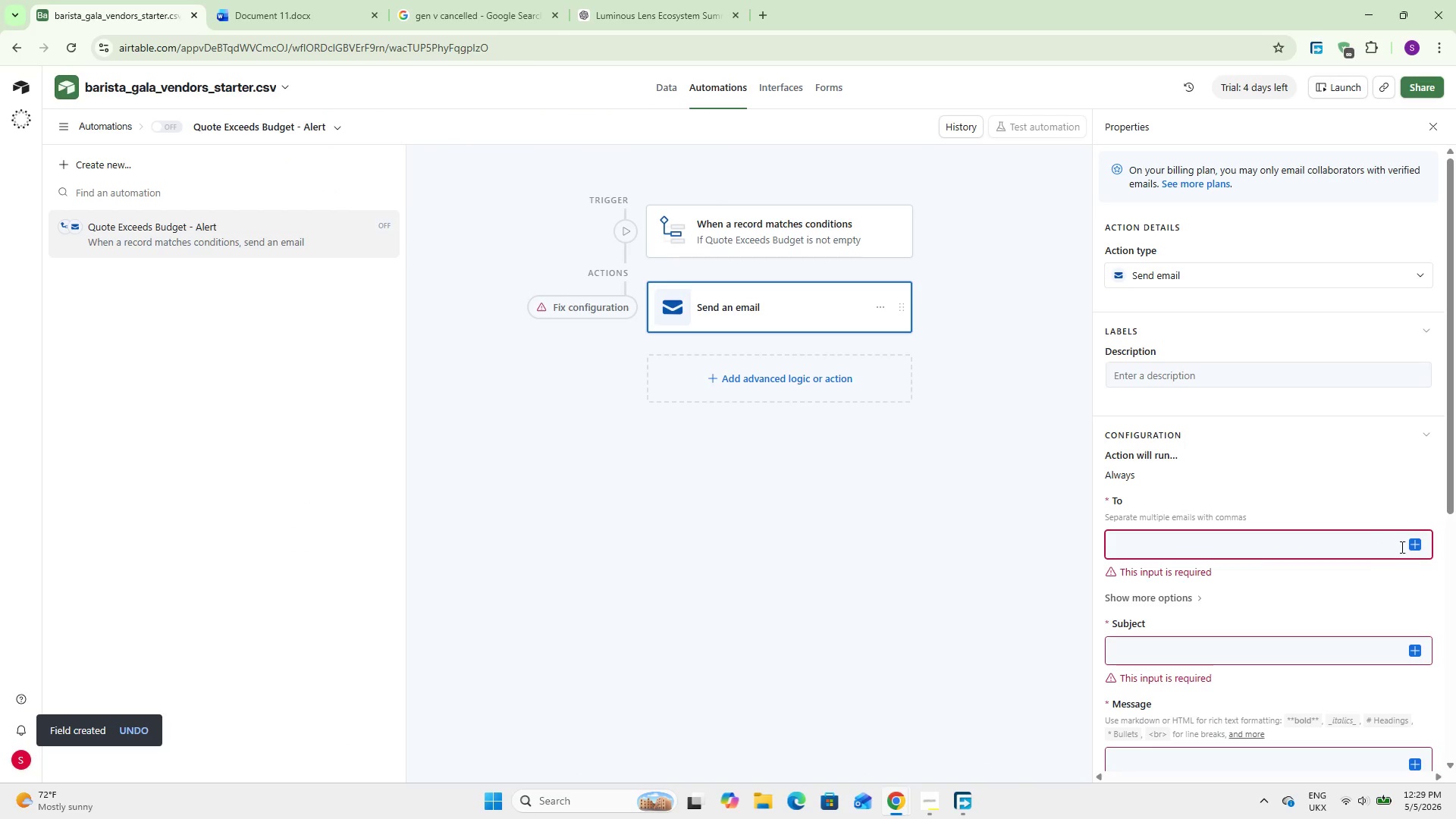 
left_click([1416, 545])
 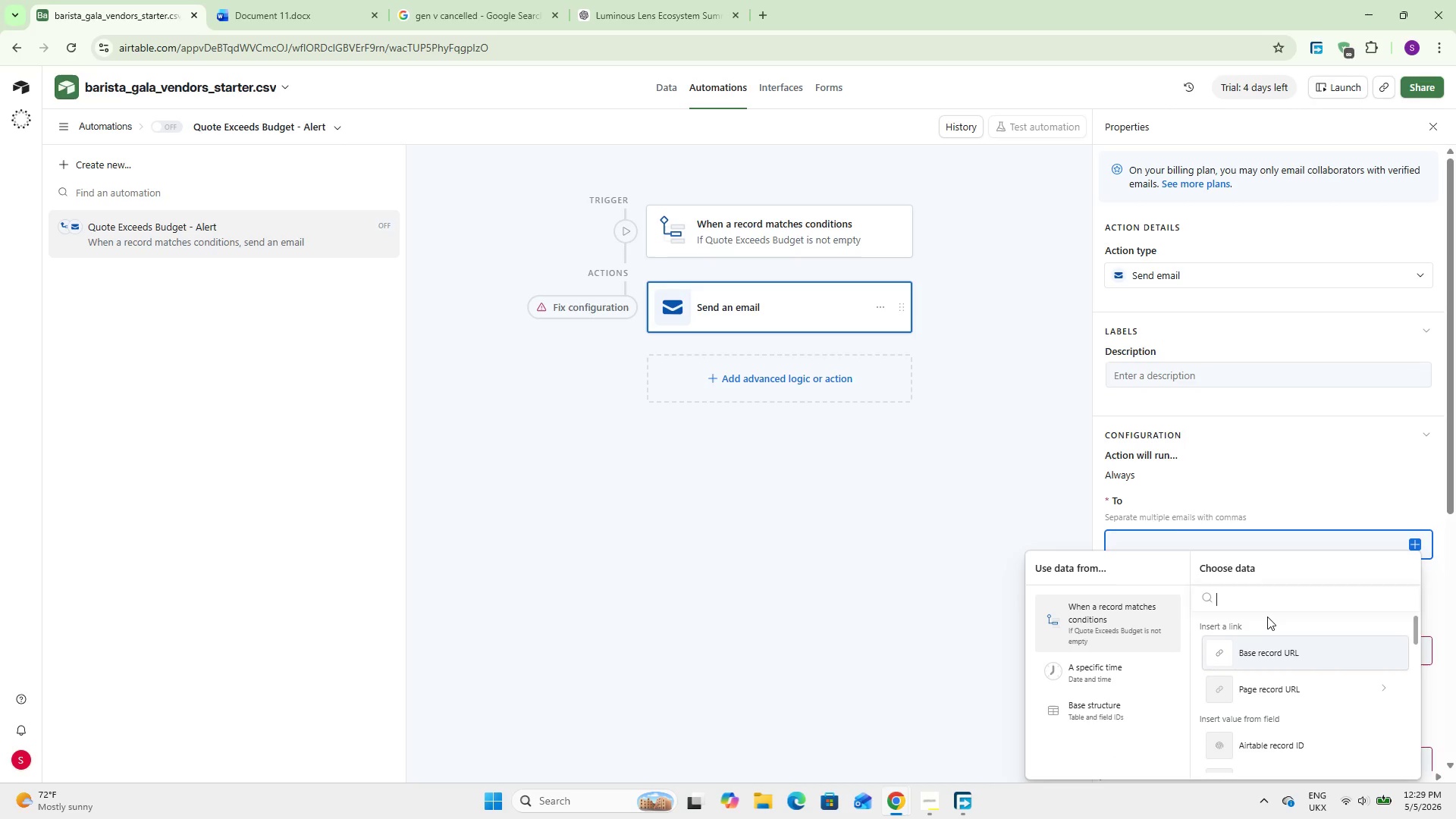 
key(P)
 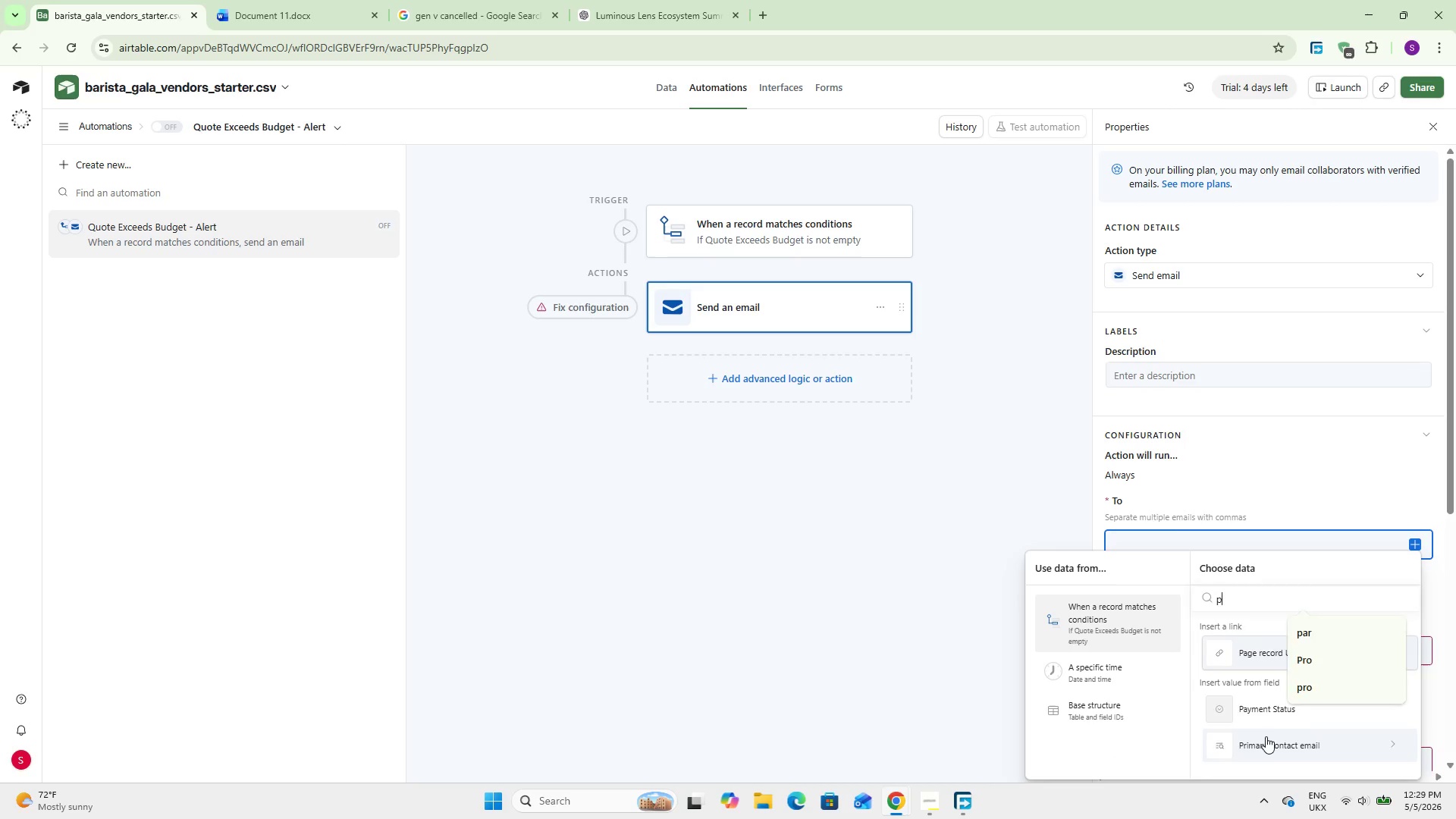 
left_click([1266, 736])
 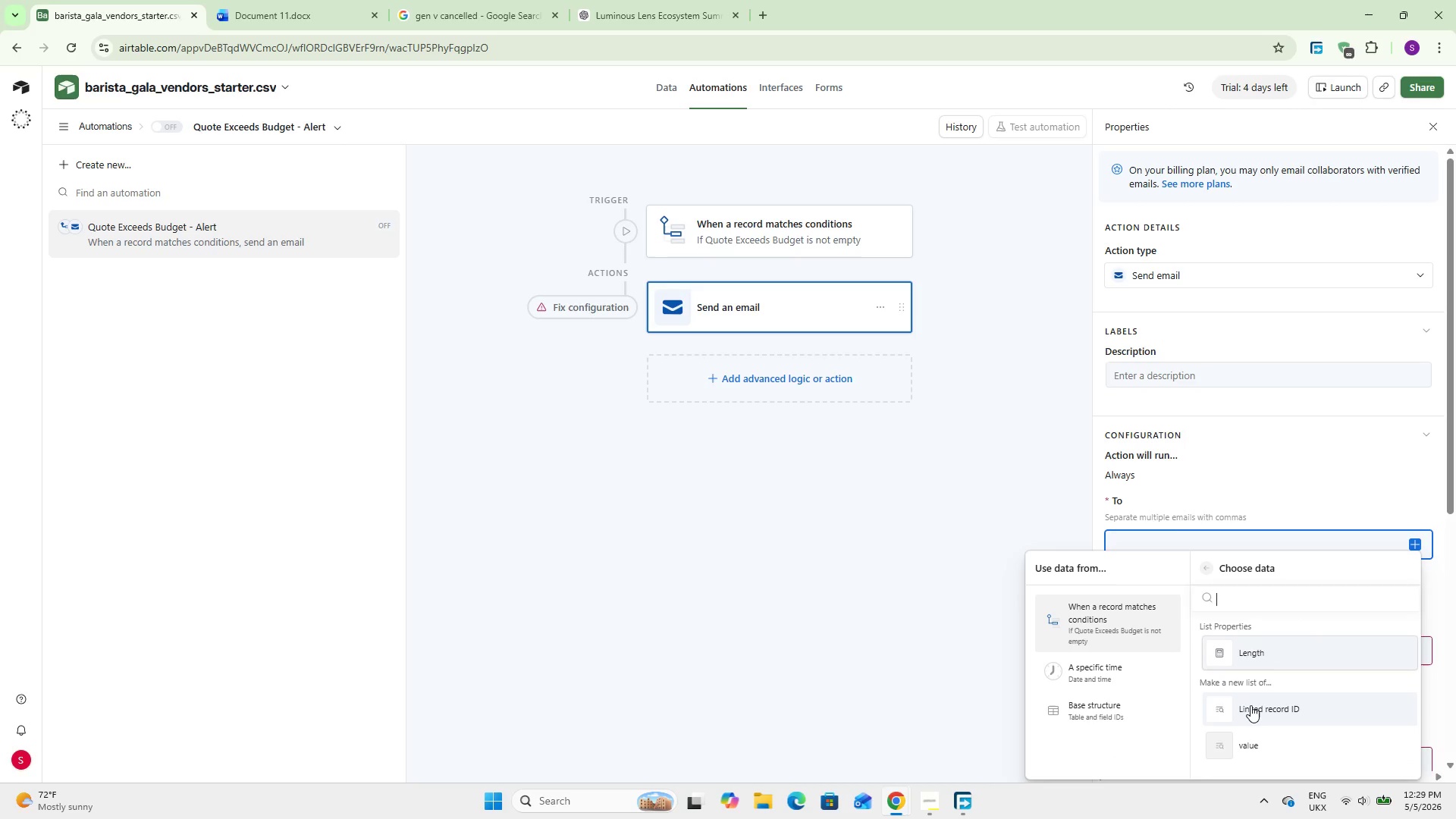 
scroll: coordinate [1250, 705], scroll_direction: down, amount: 2.0
 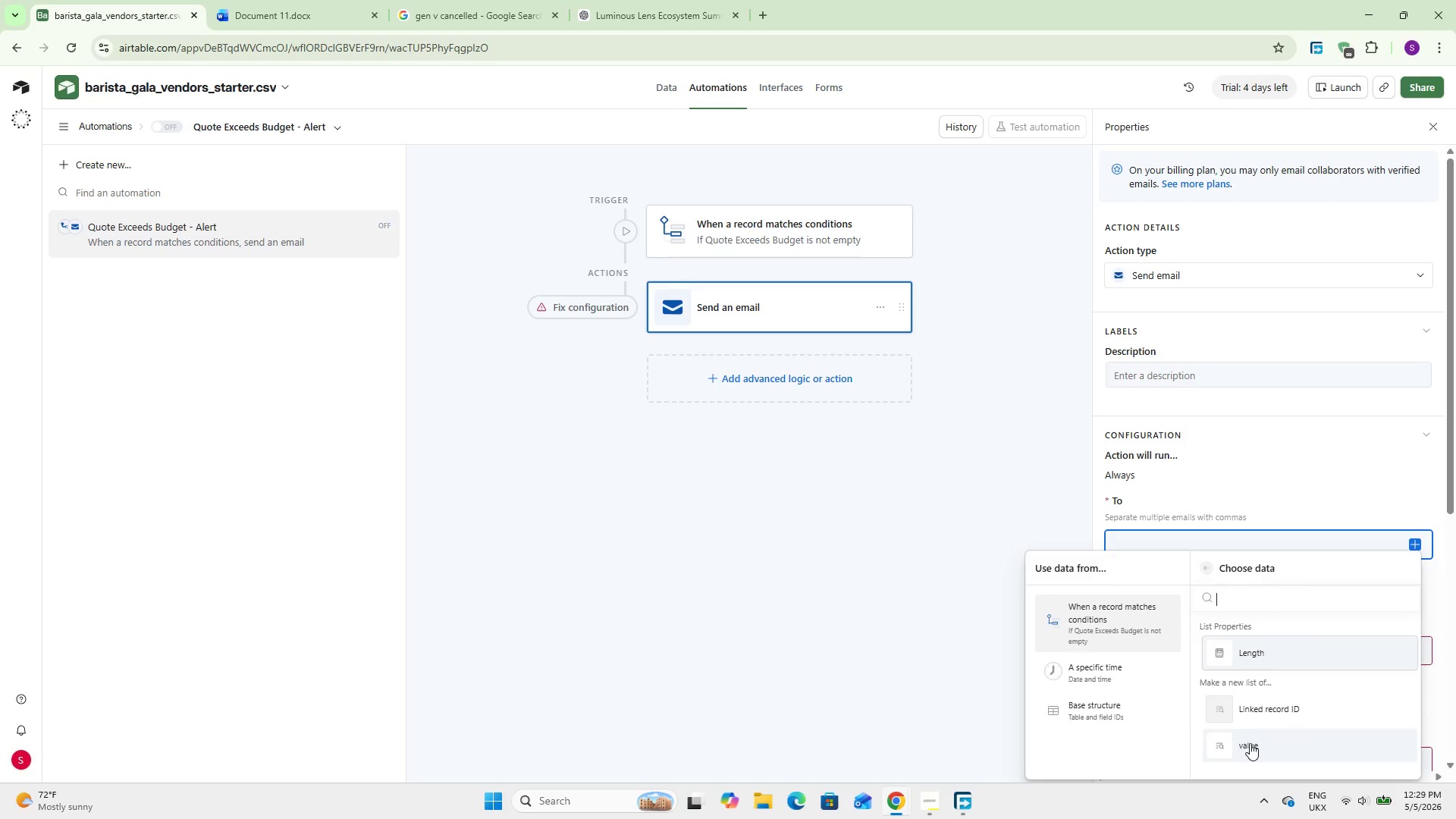 
left_click([1250, 743])
 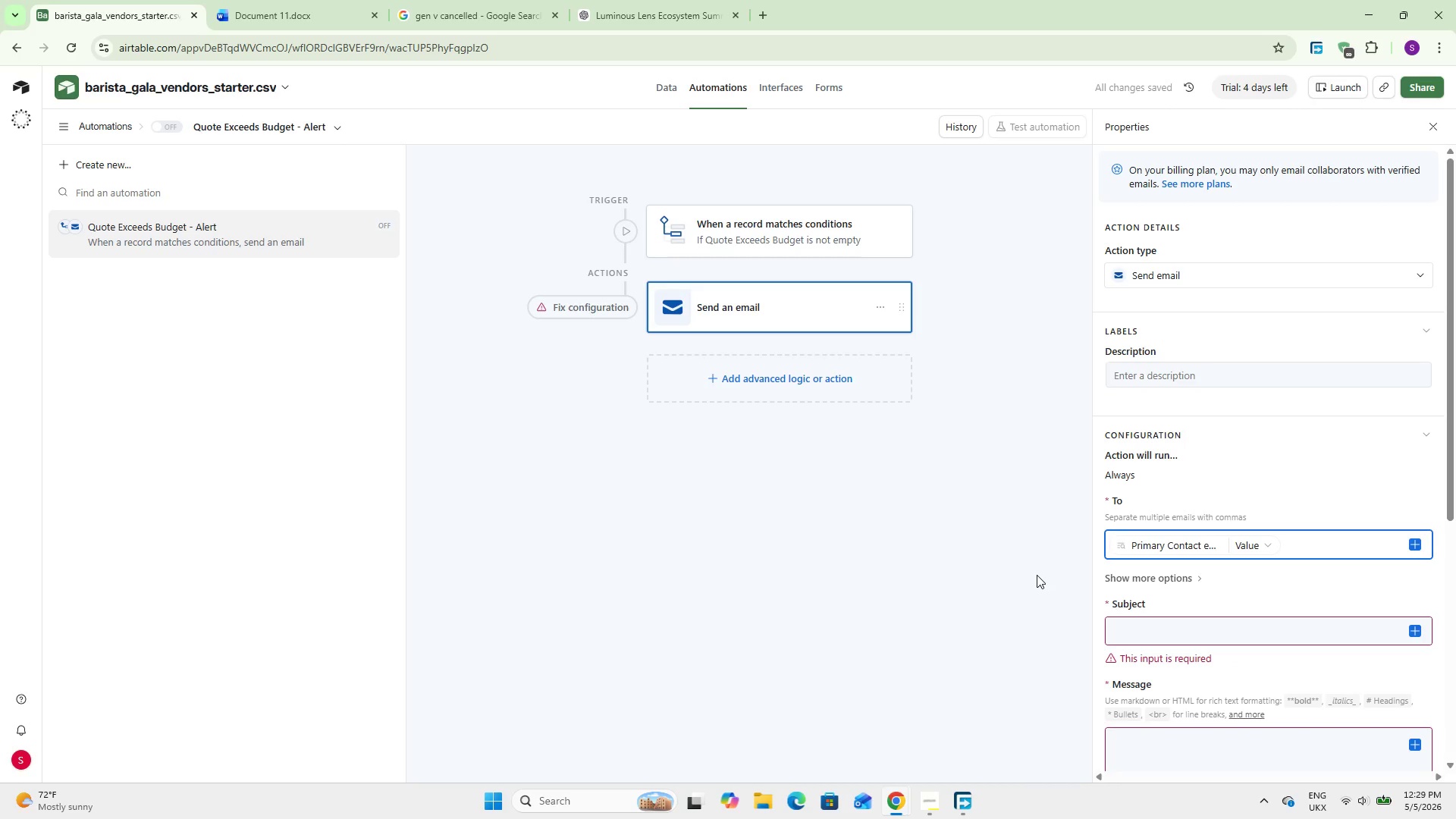 
scroll: coordinate [1037, 575], scroll_direction: down, amount: 3.0
 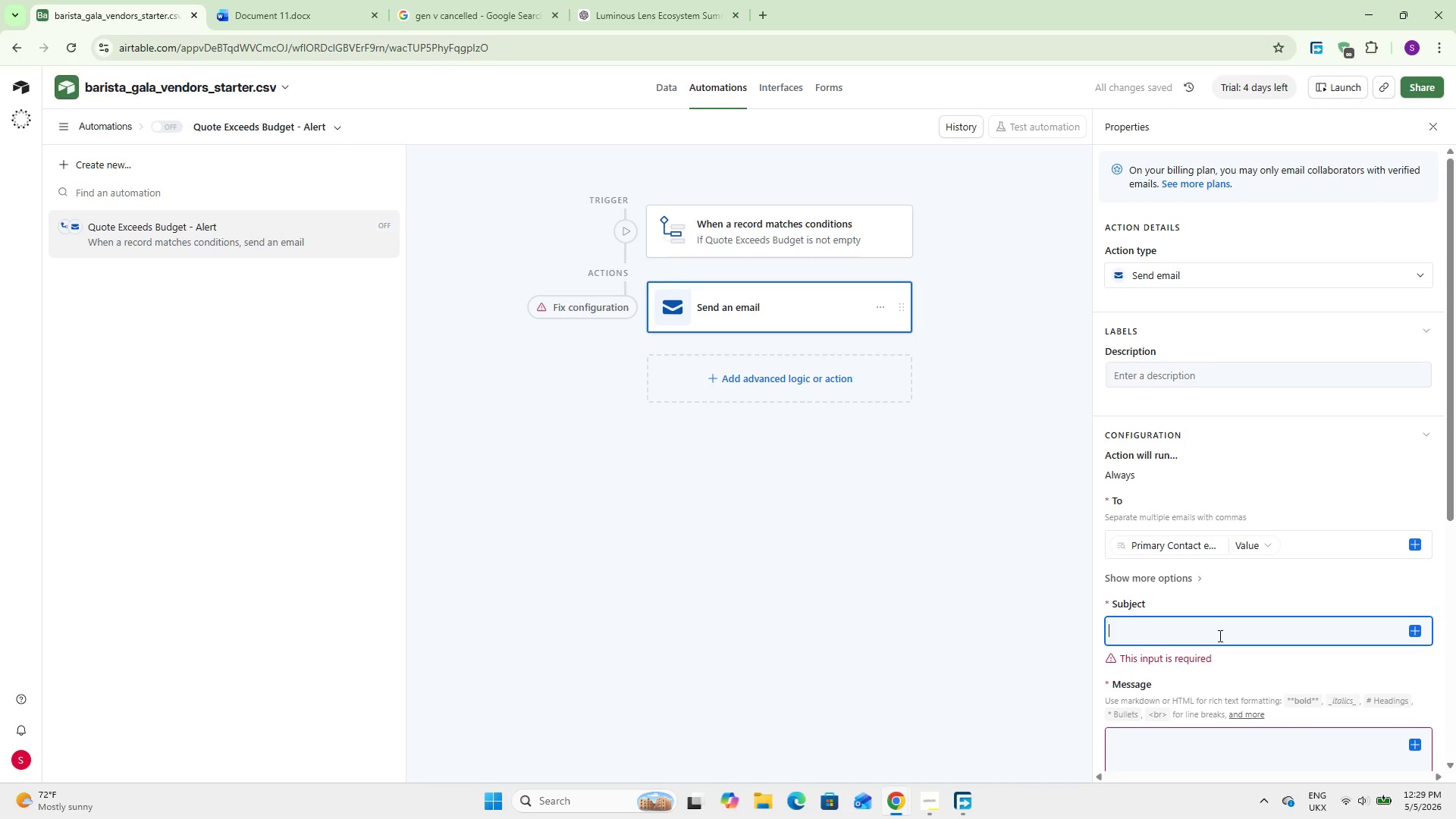 
left_click([1219, 635])
 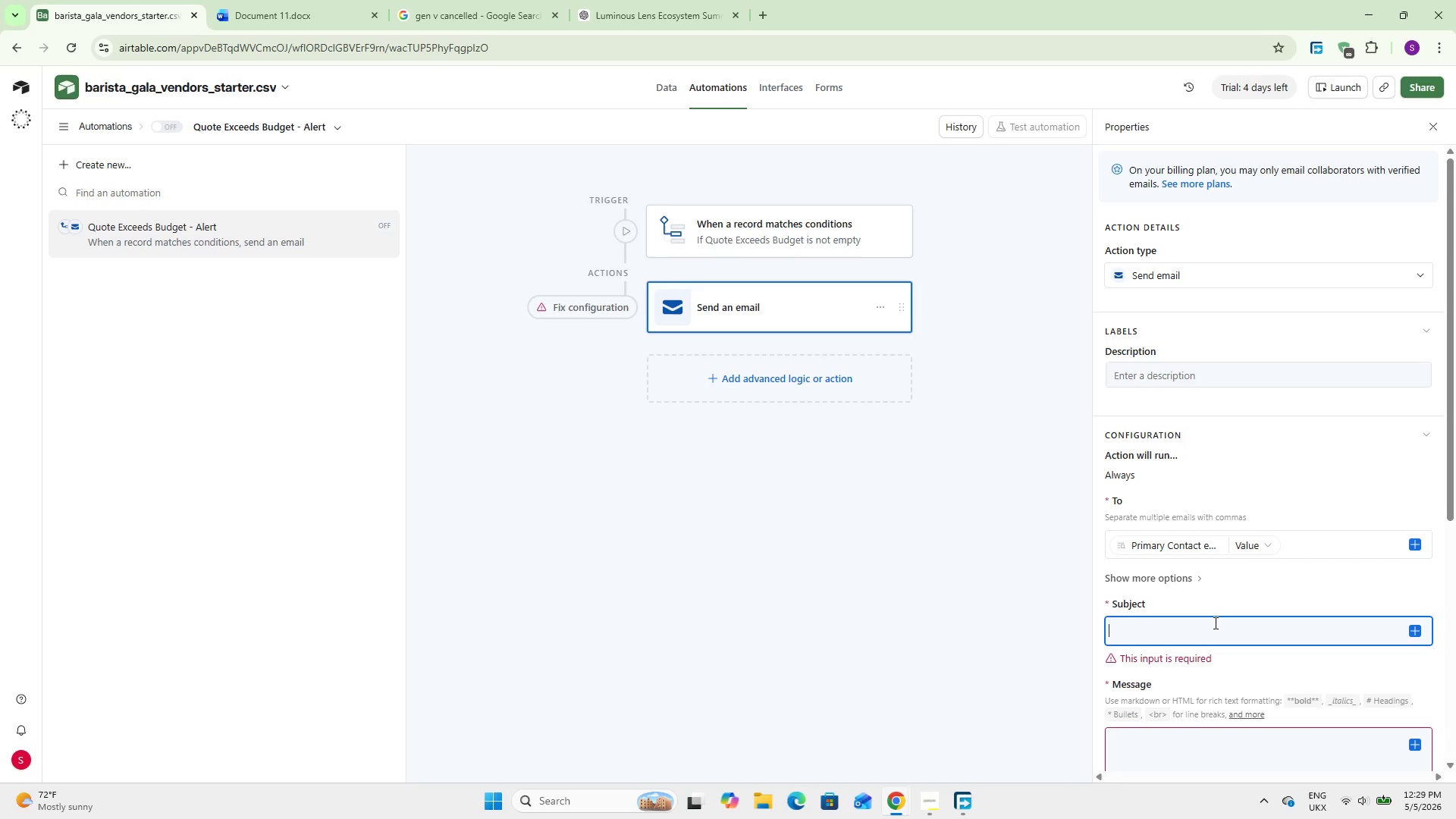 
wait(7.53)
 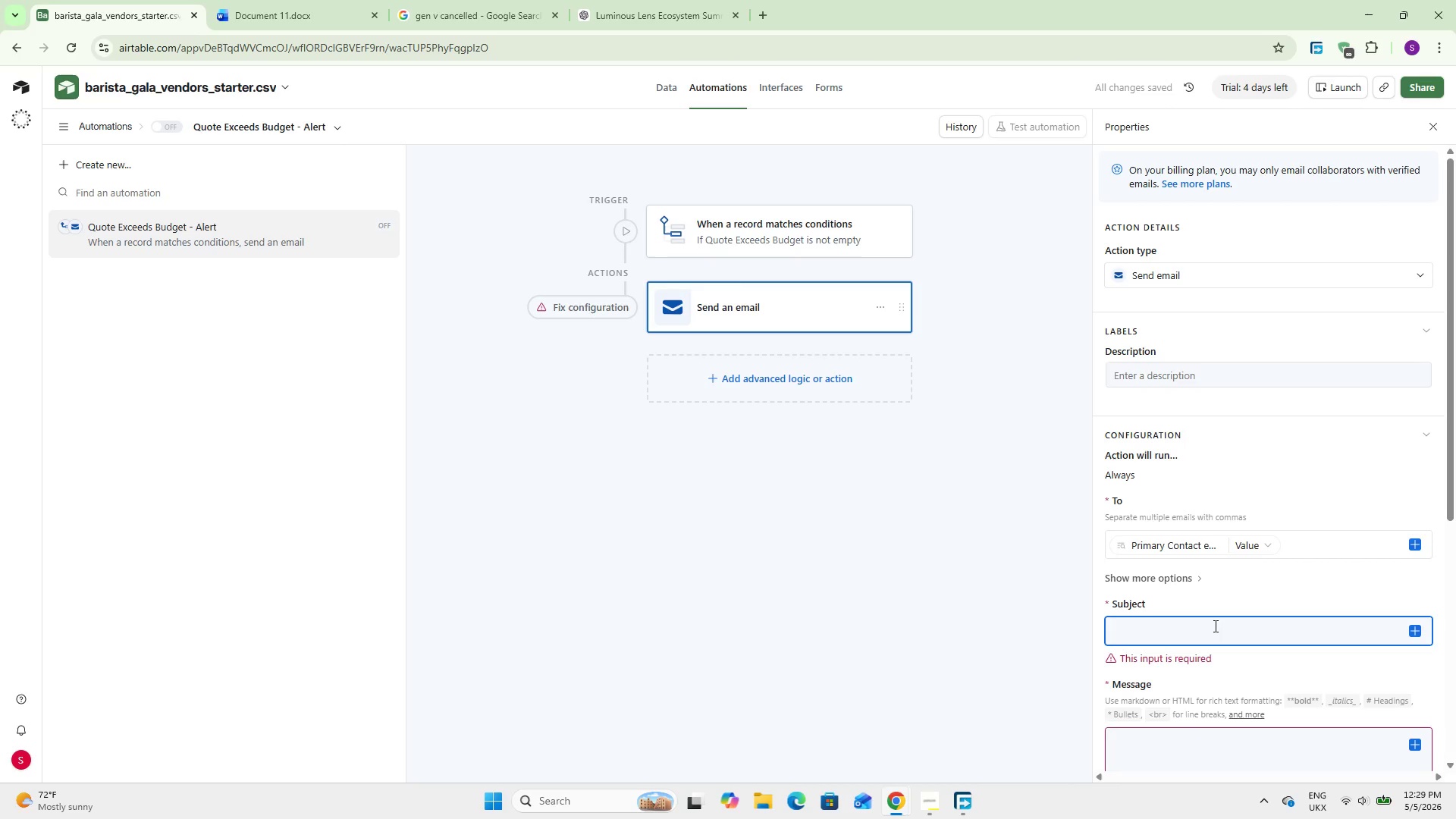 
type(Quote Alert: {Vend)
 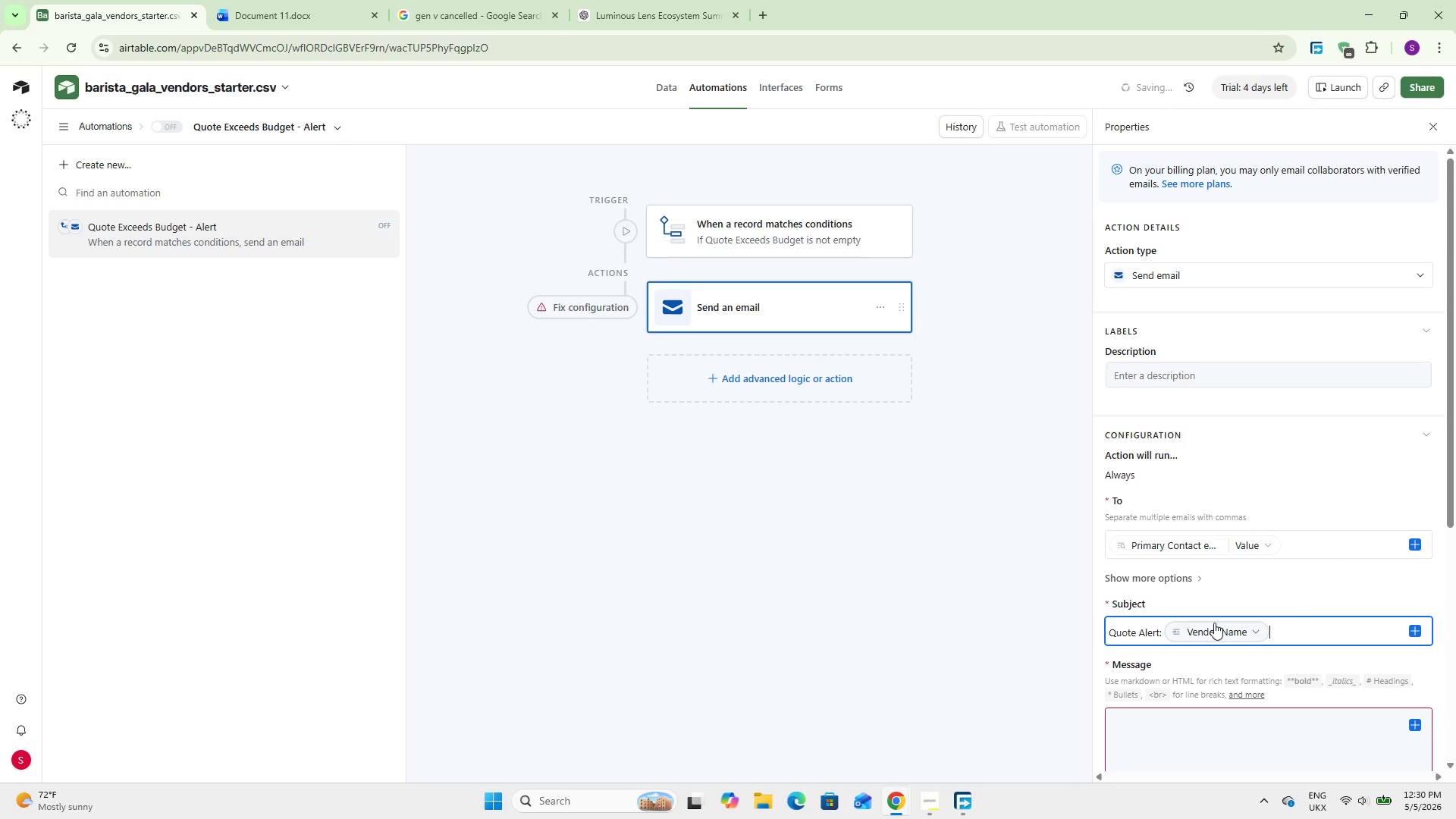 
 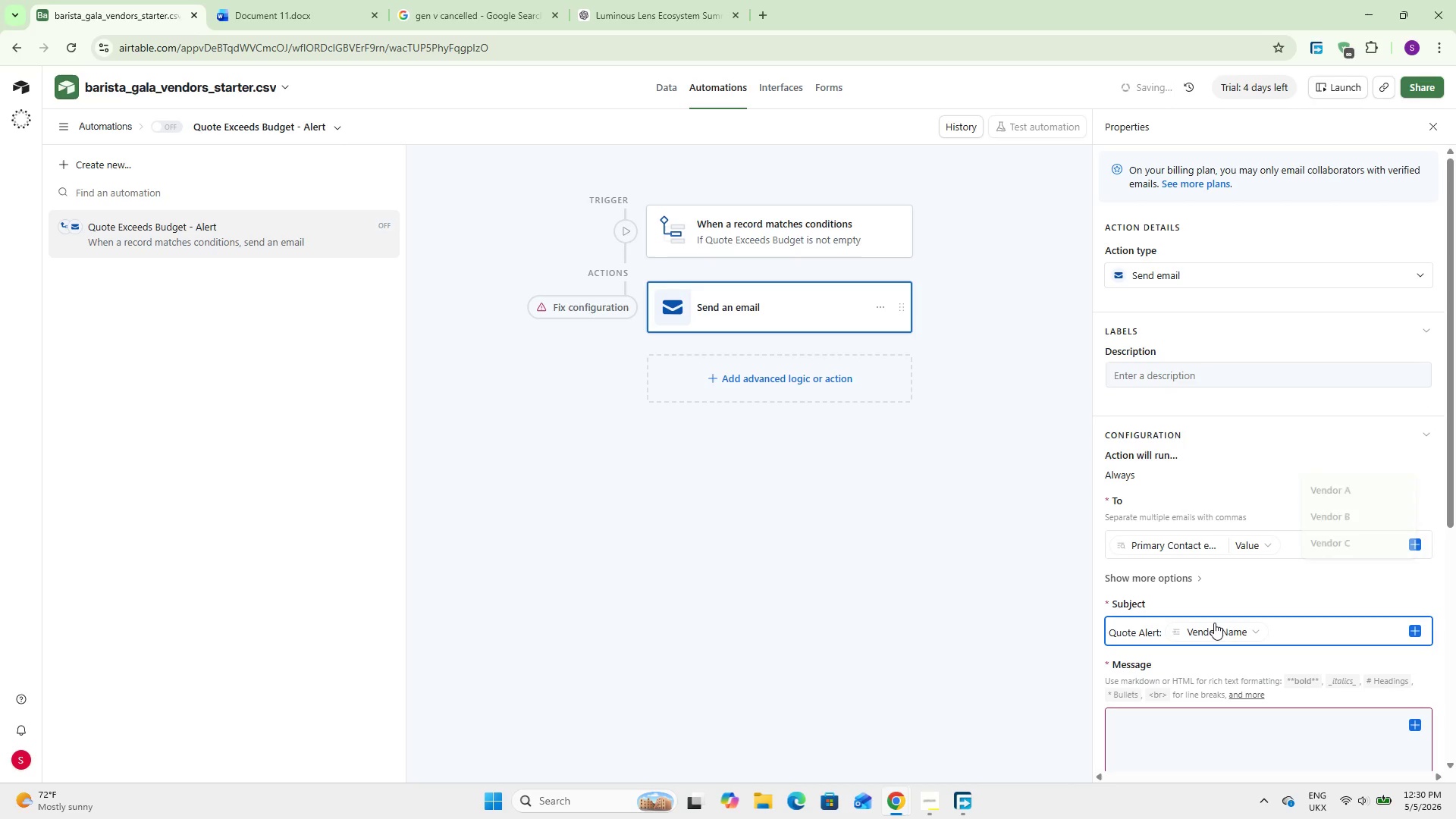 
key(Enter)
 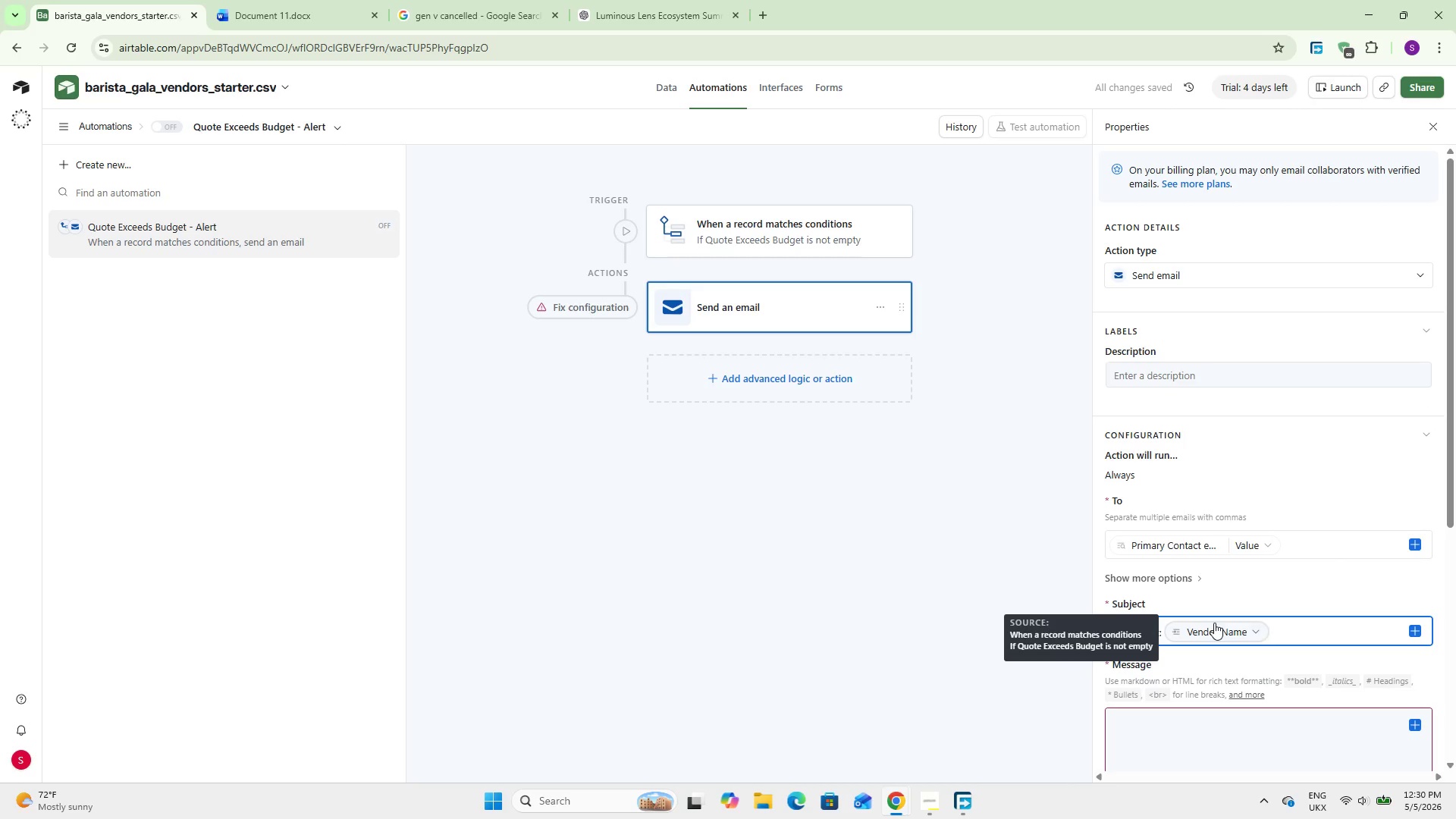 
type( -- Quote Exceeds Budget for {Item)
 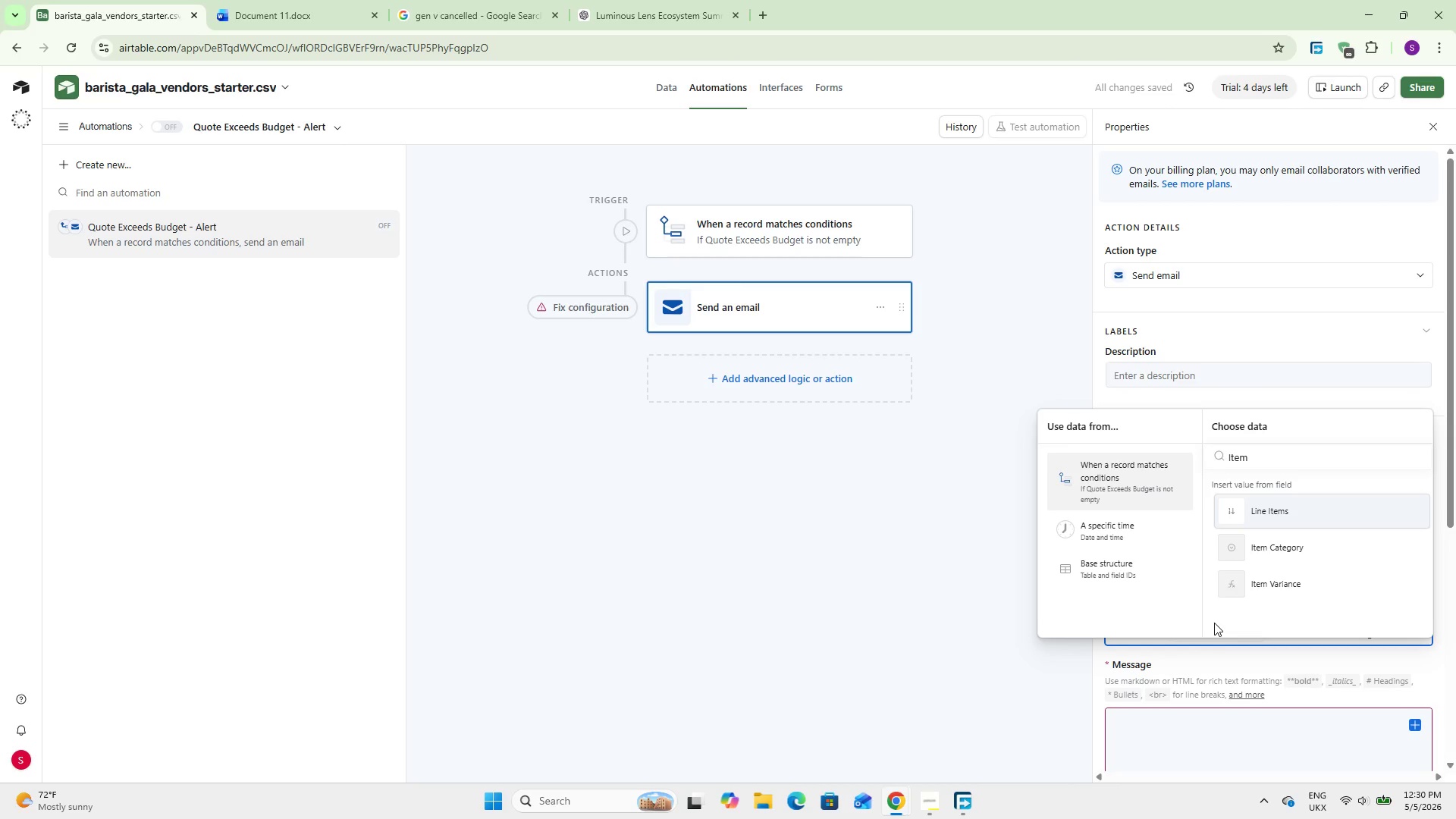 
left_click([1255, 548])
 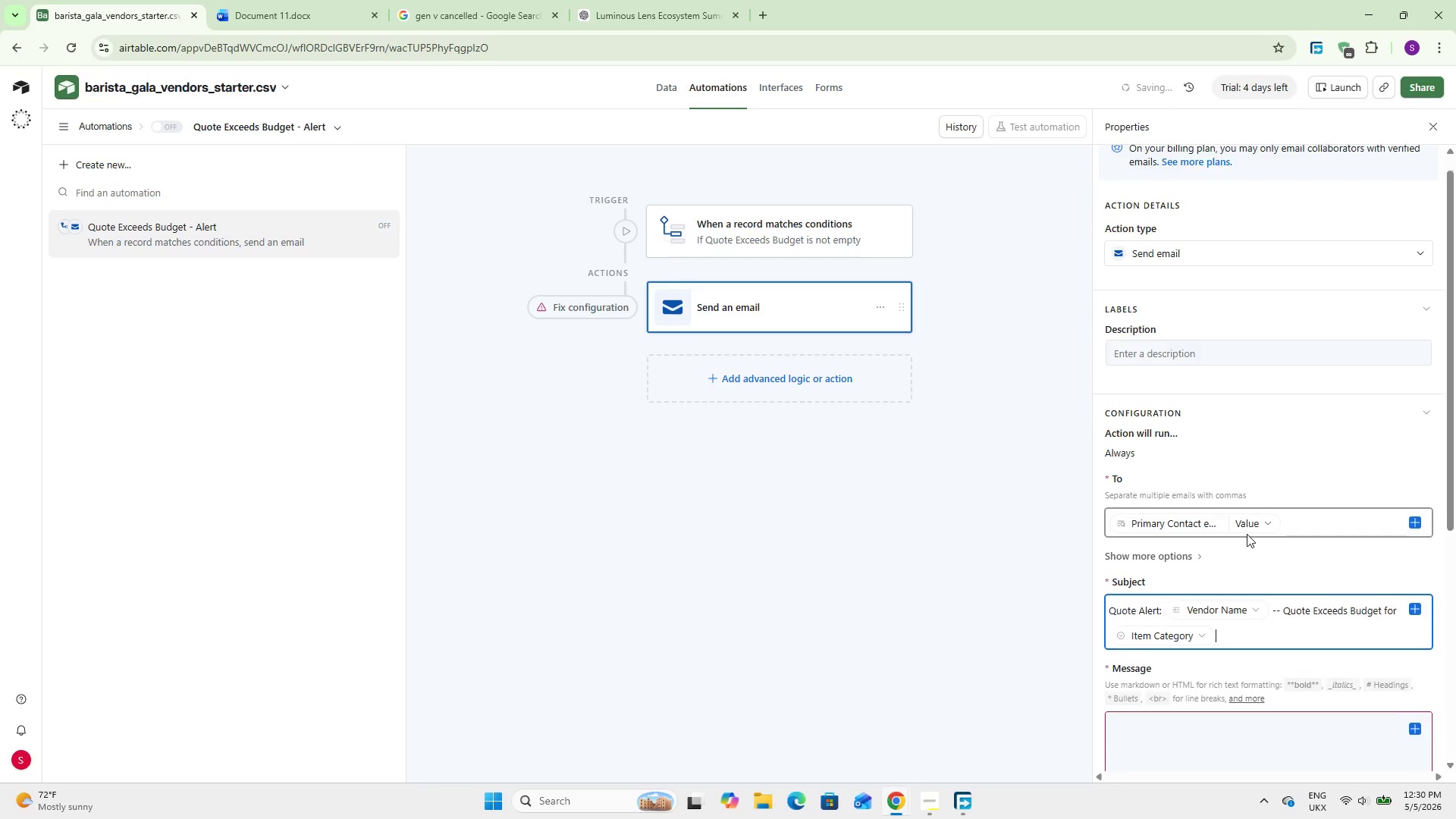 
scroll: coordinate [1247, 534], scroll_direction: down, amount: 5.0
 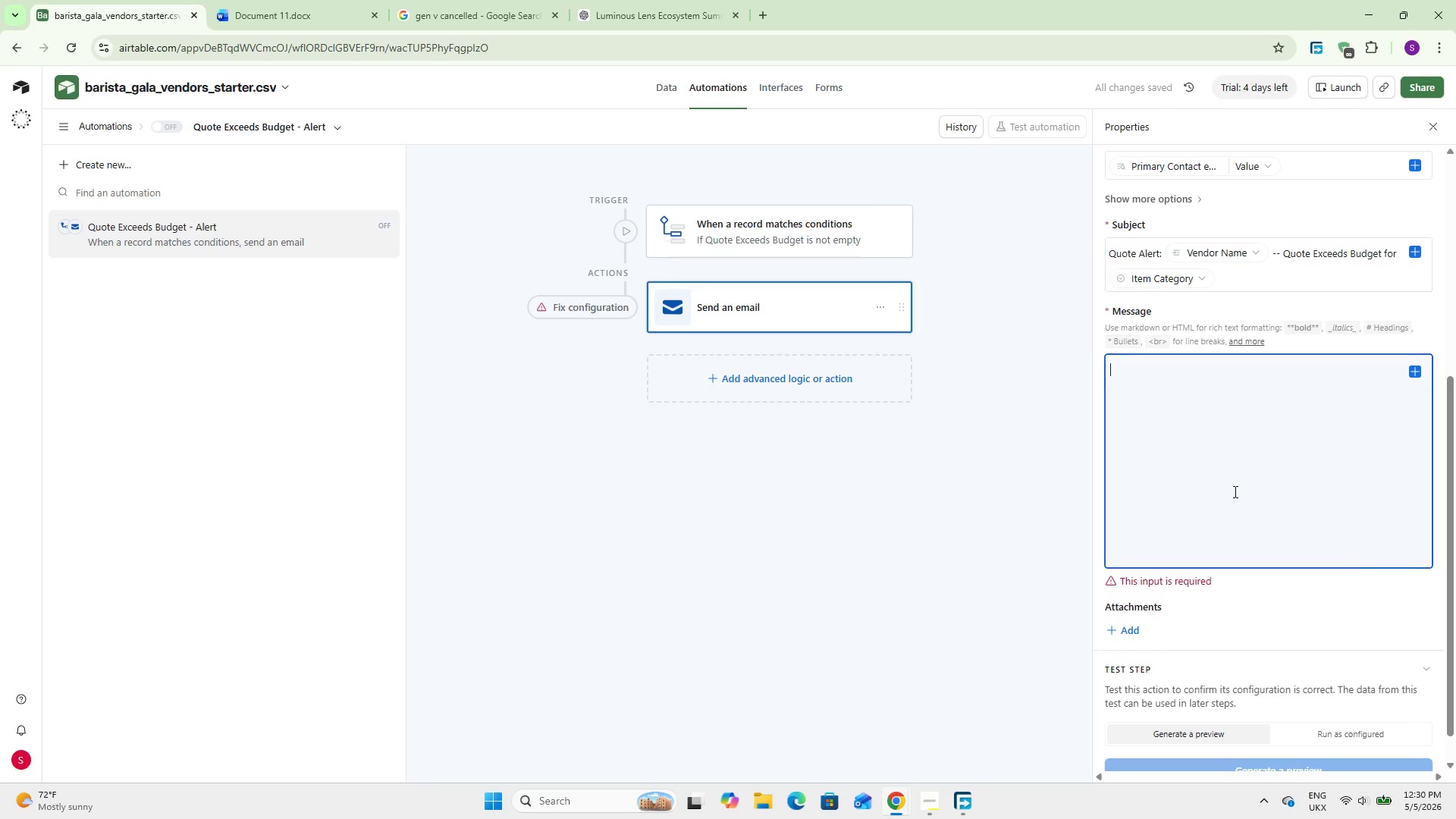 
left_click([1234, 491])
 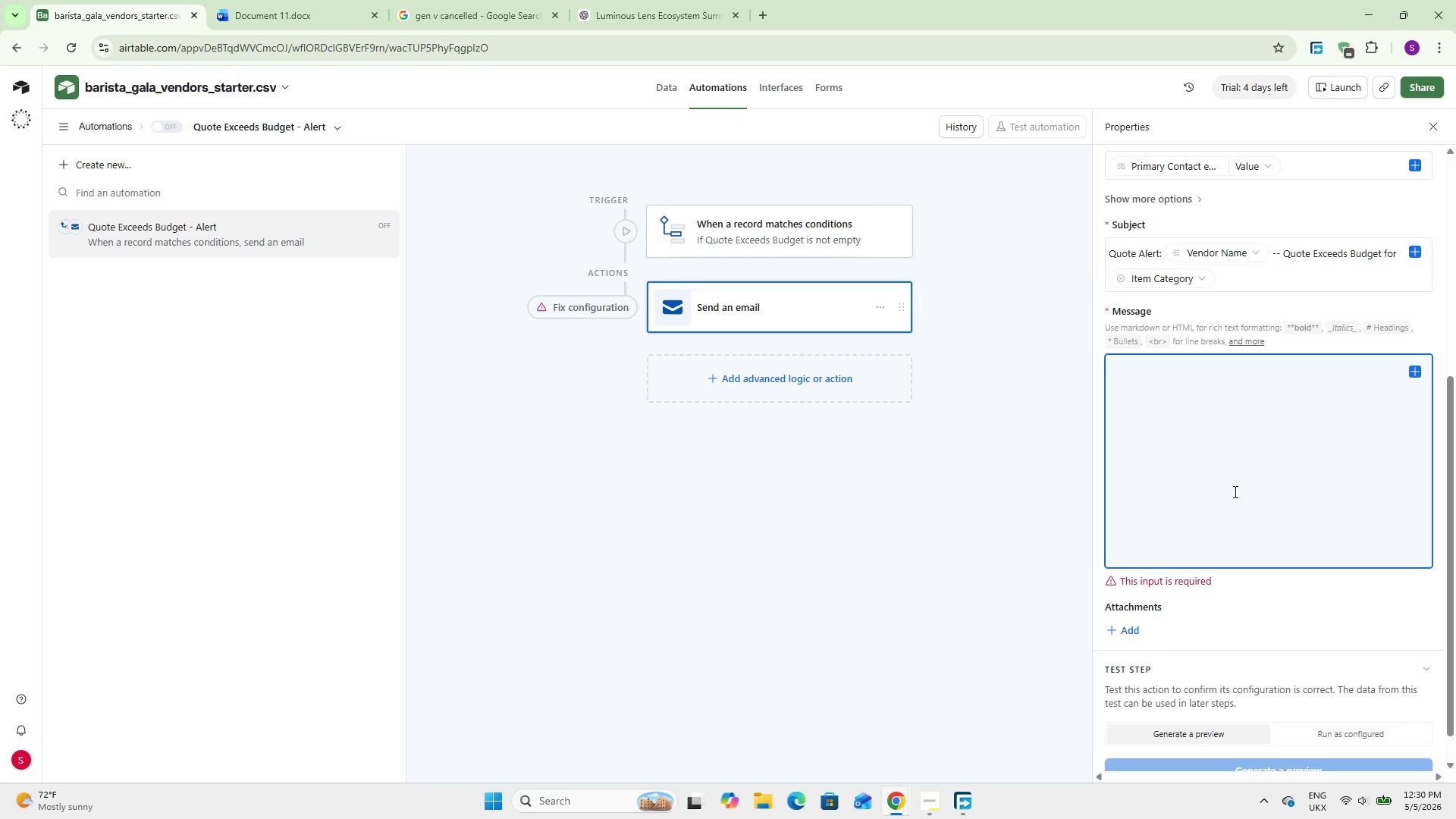 
wait(7.55)
 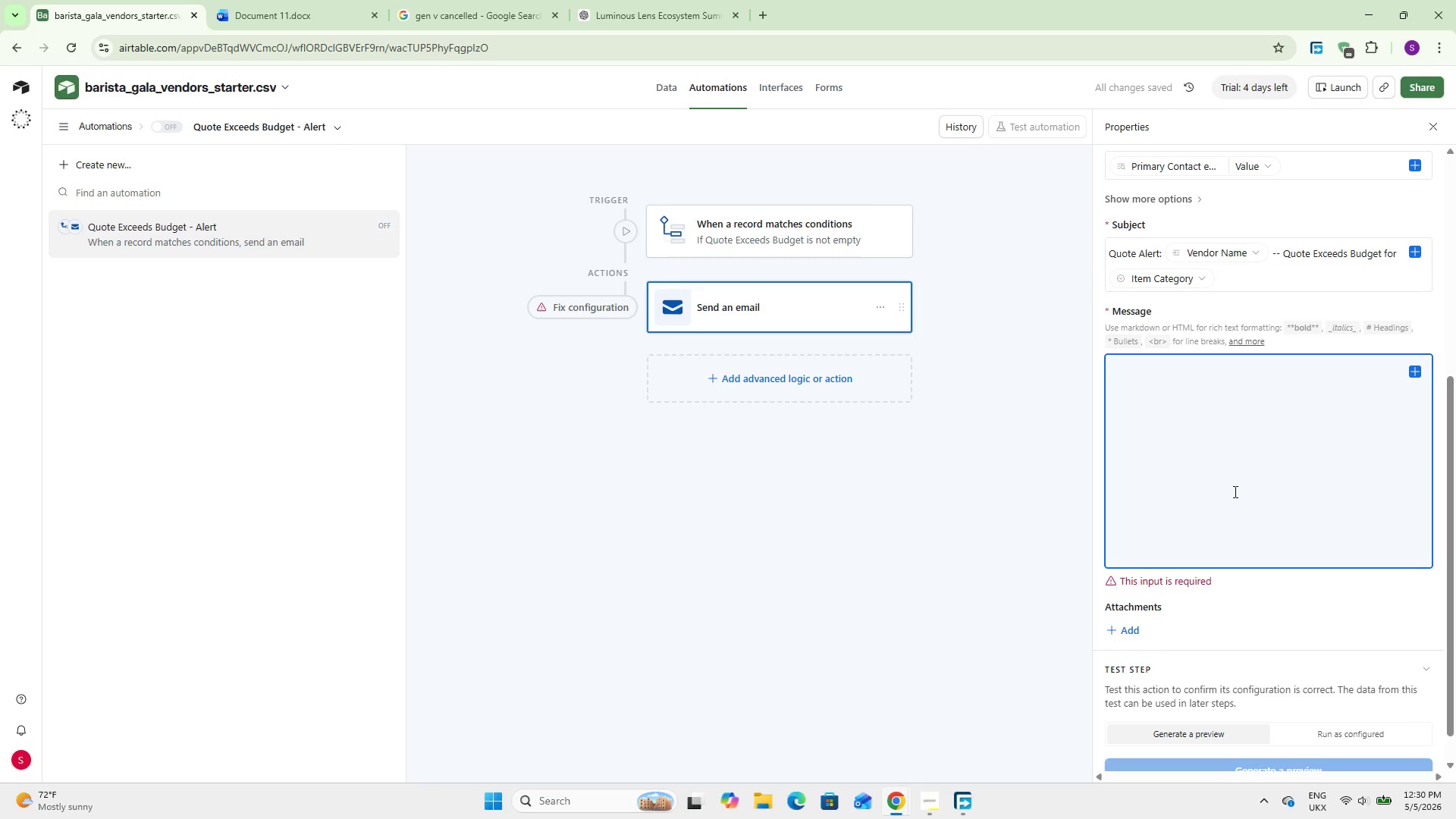 
type(Hello,)
 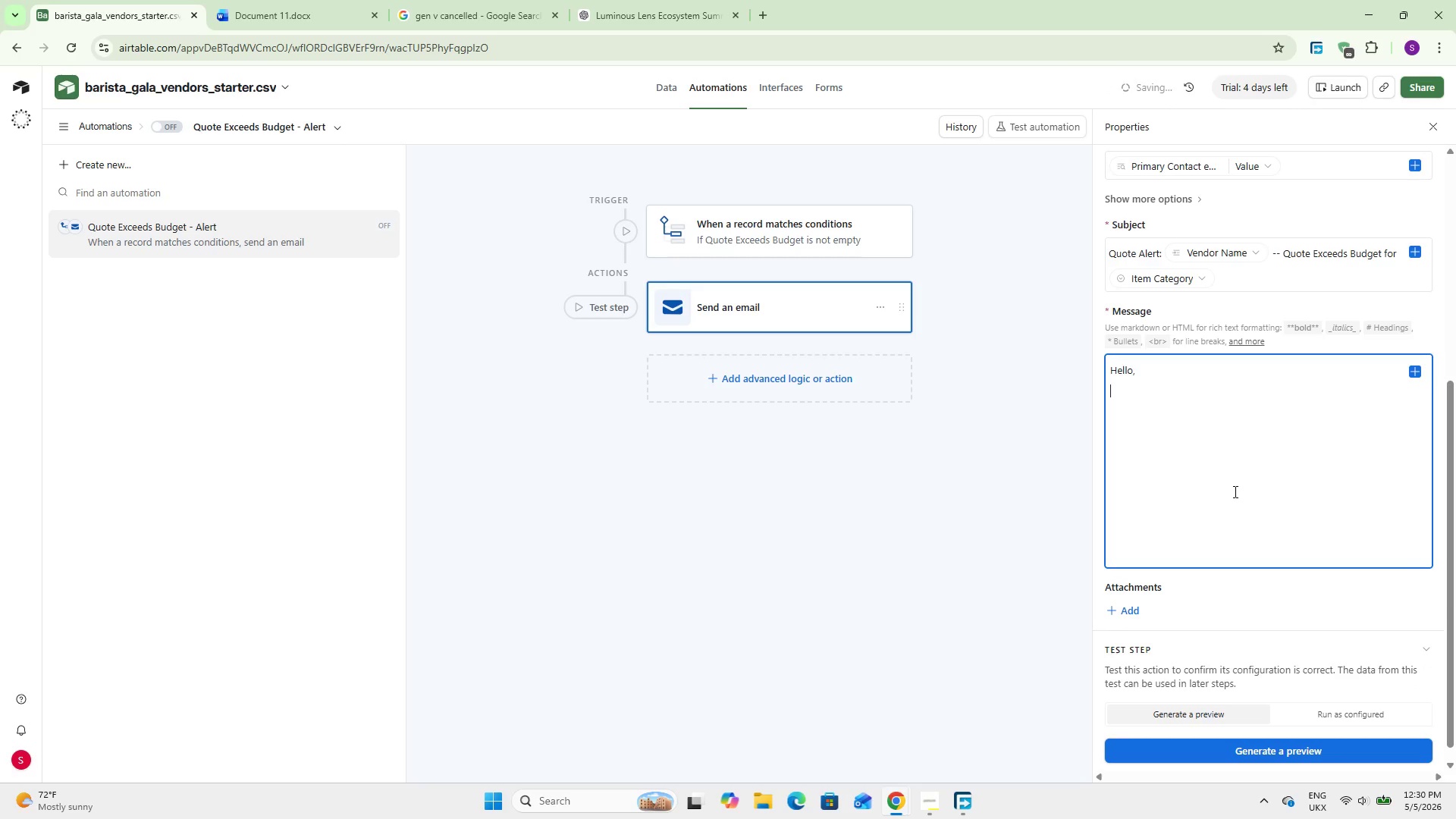 
key(Enter)
 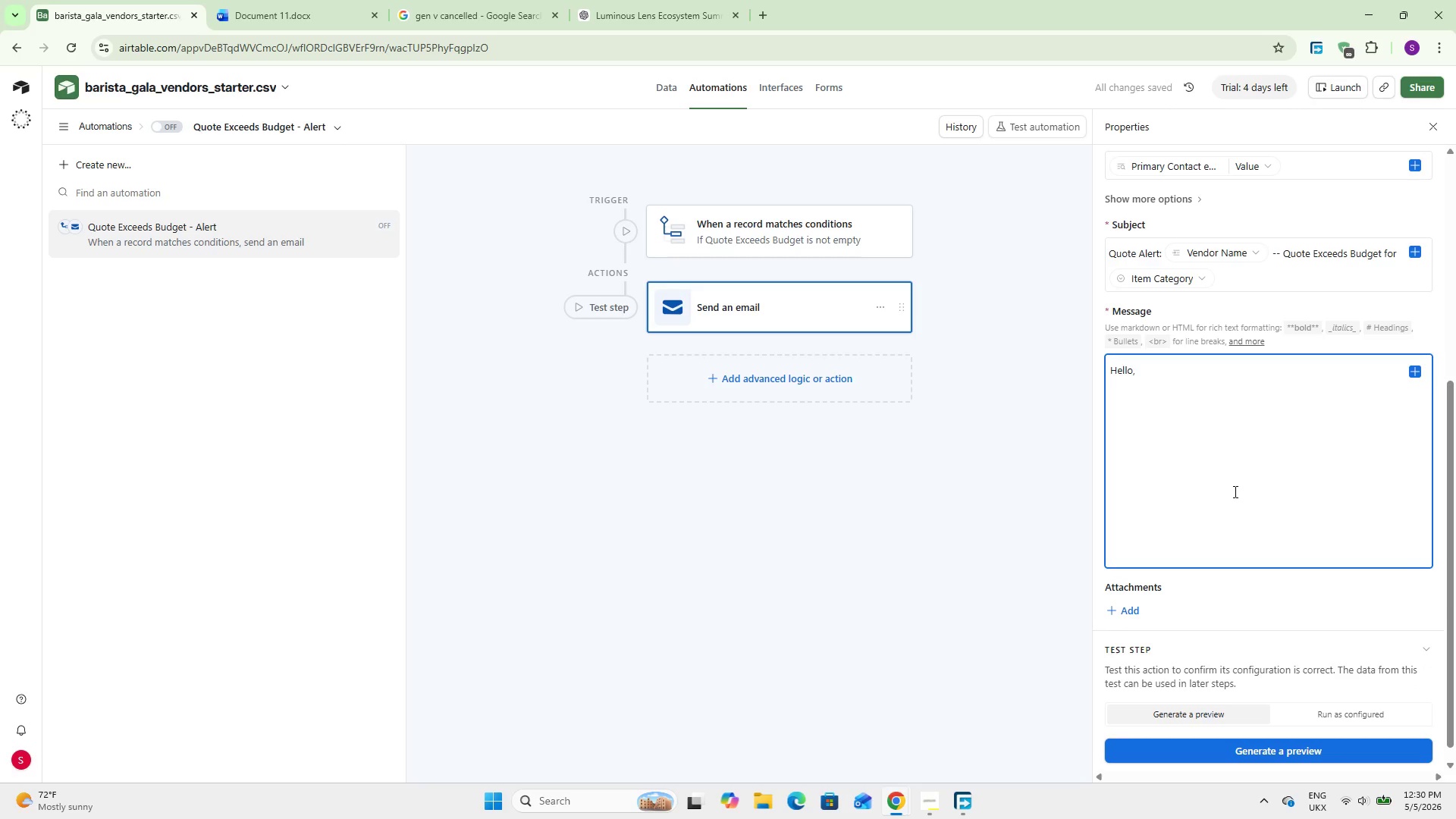 
type(This i )
key(Backspace)
type(s am [Insert])
key(Backspace)
key(Backspace)
type(n automated alert from the Golden  Bean Regional H)
key(Backspace)
type(Championships budget system)
 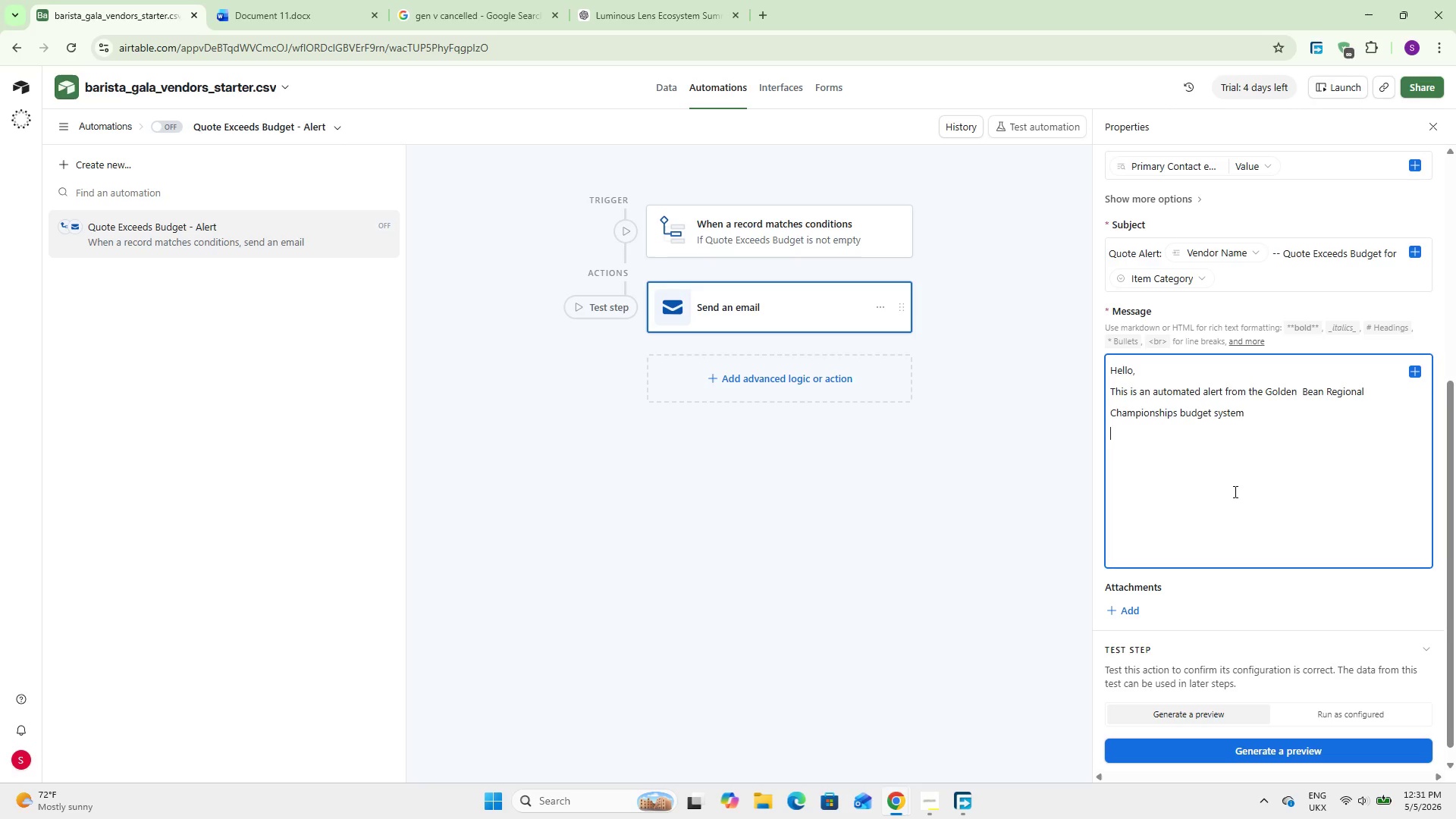 
key(Enter)
 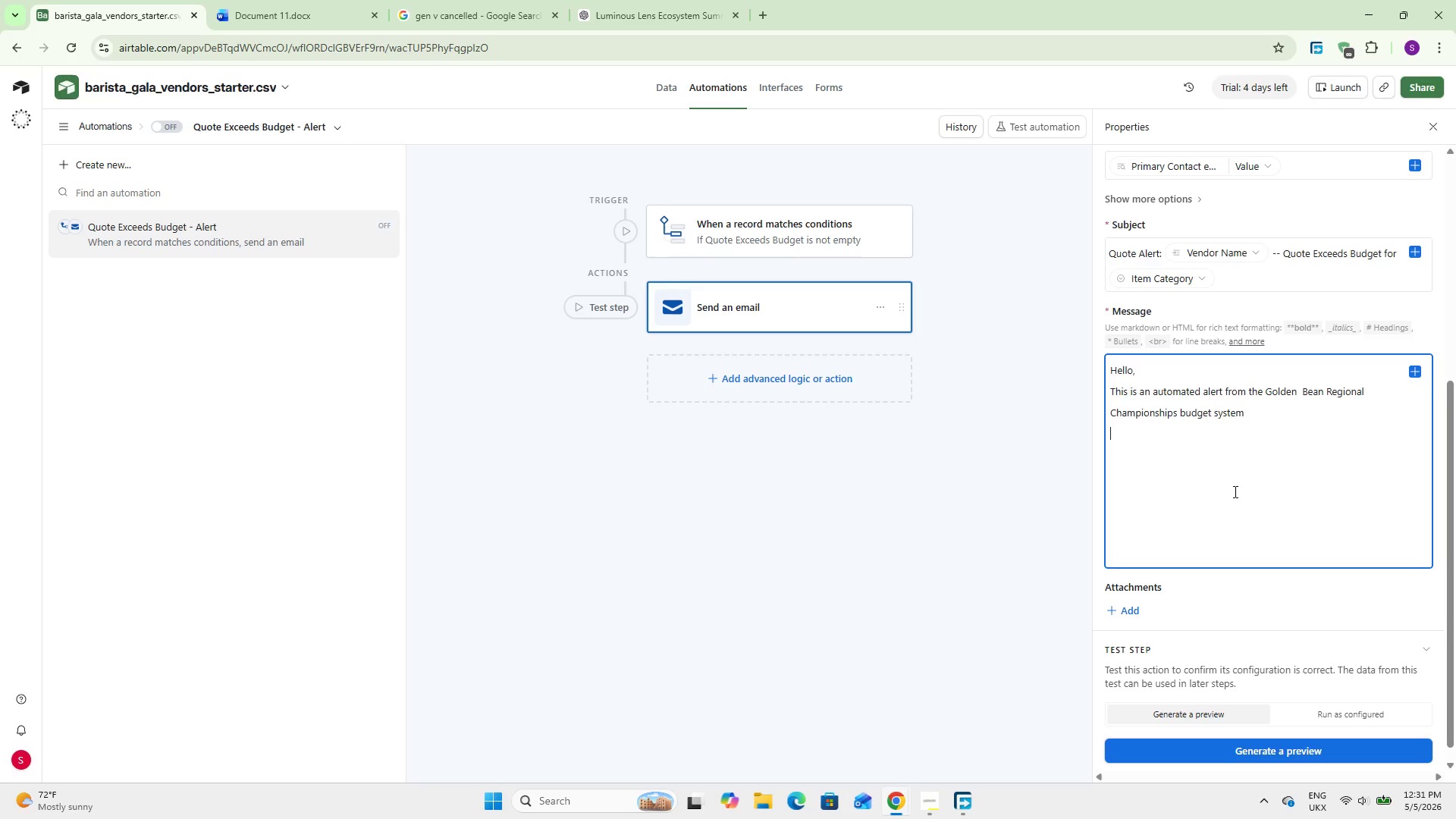 
type(a line item quote has excc)
key(Backspace)
type(eeded its category budget and requires review)
 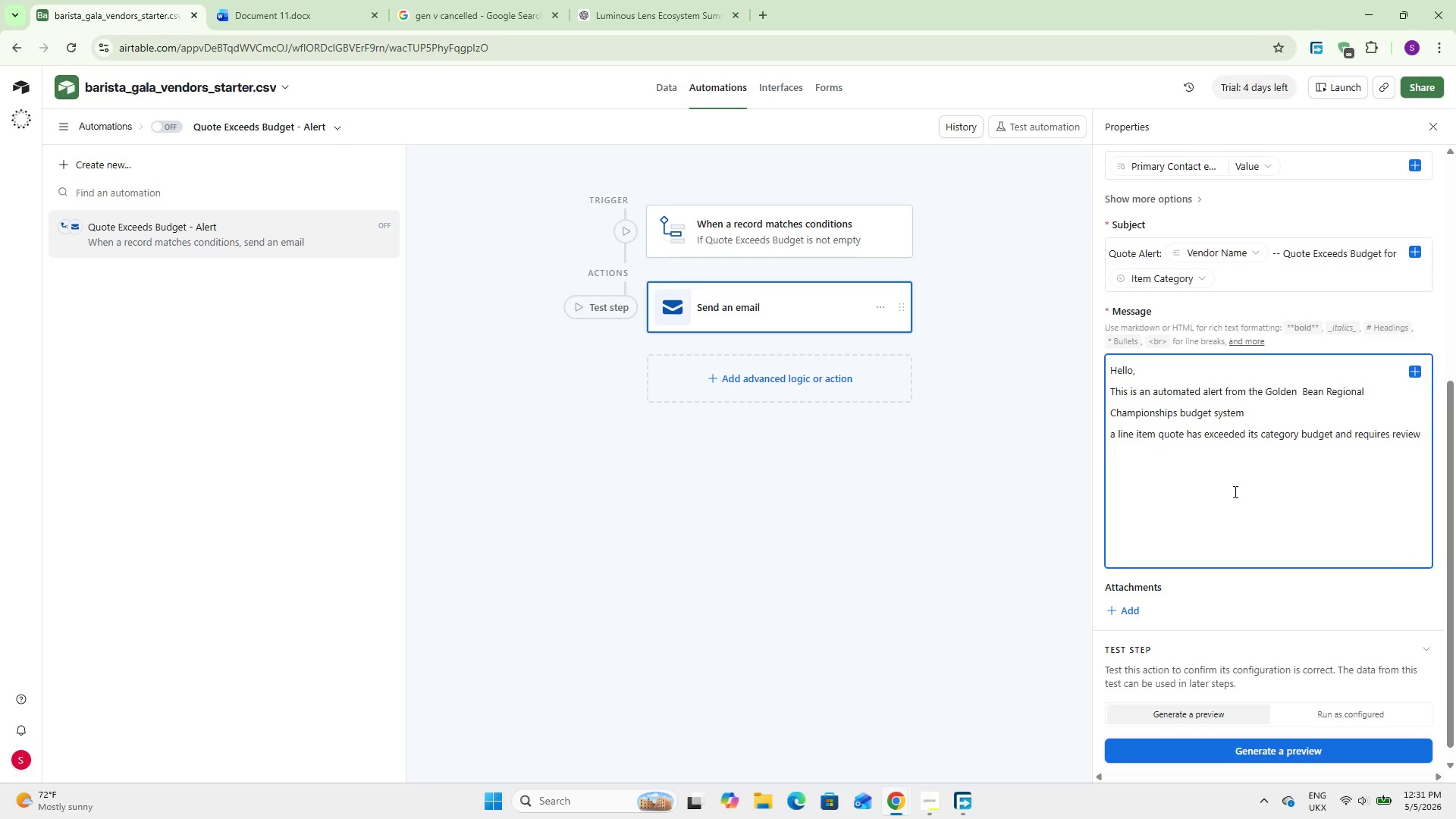 
key(Enter)
 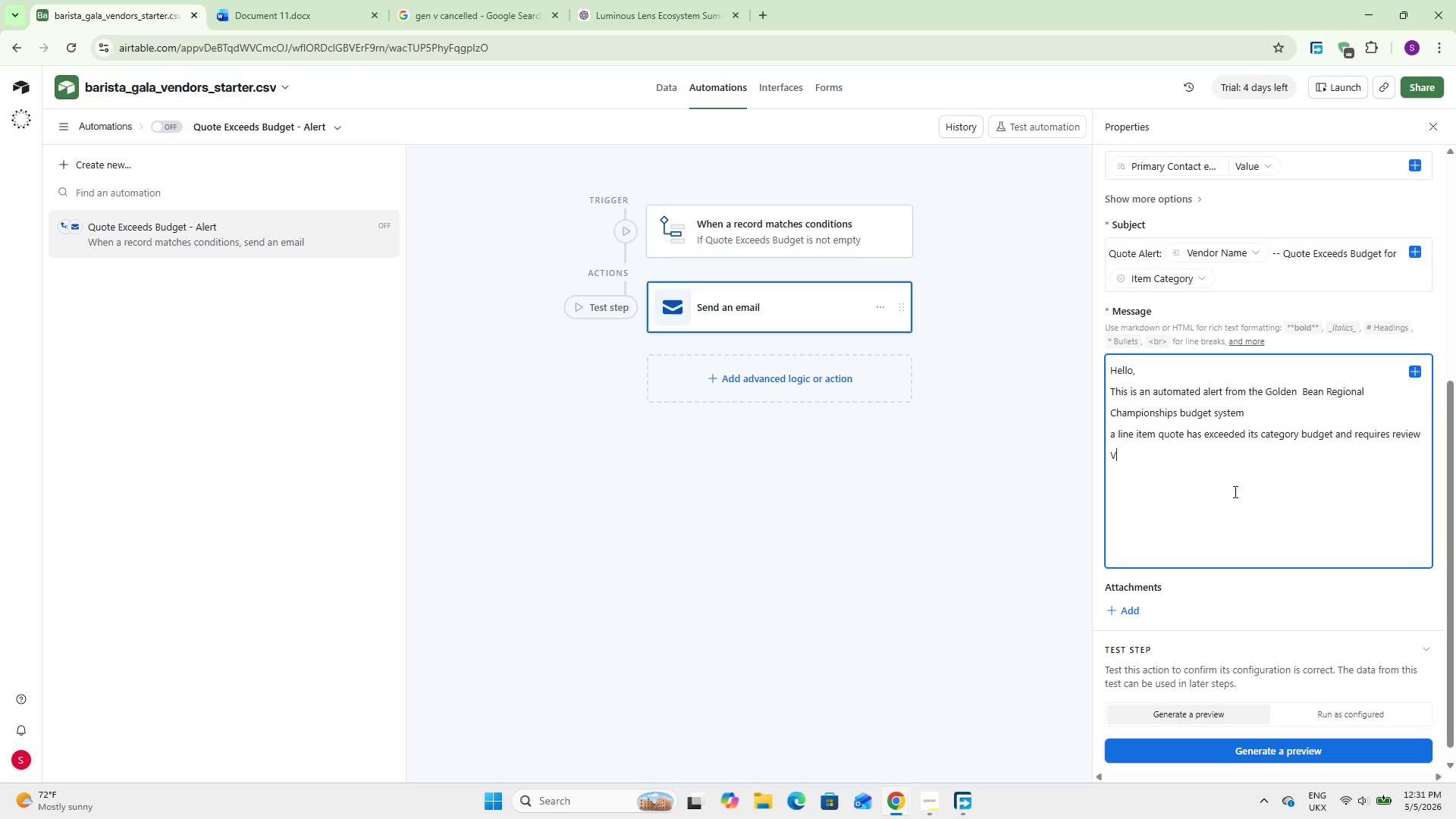 
type(Vendor: {vend)
 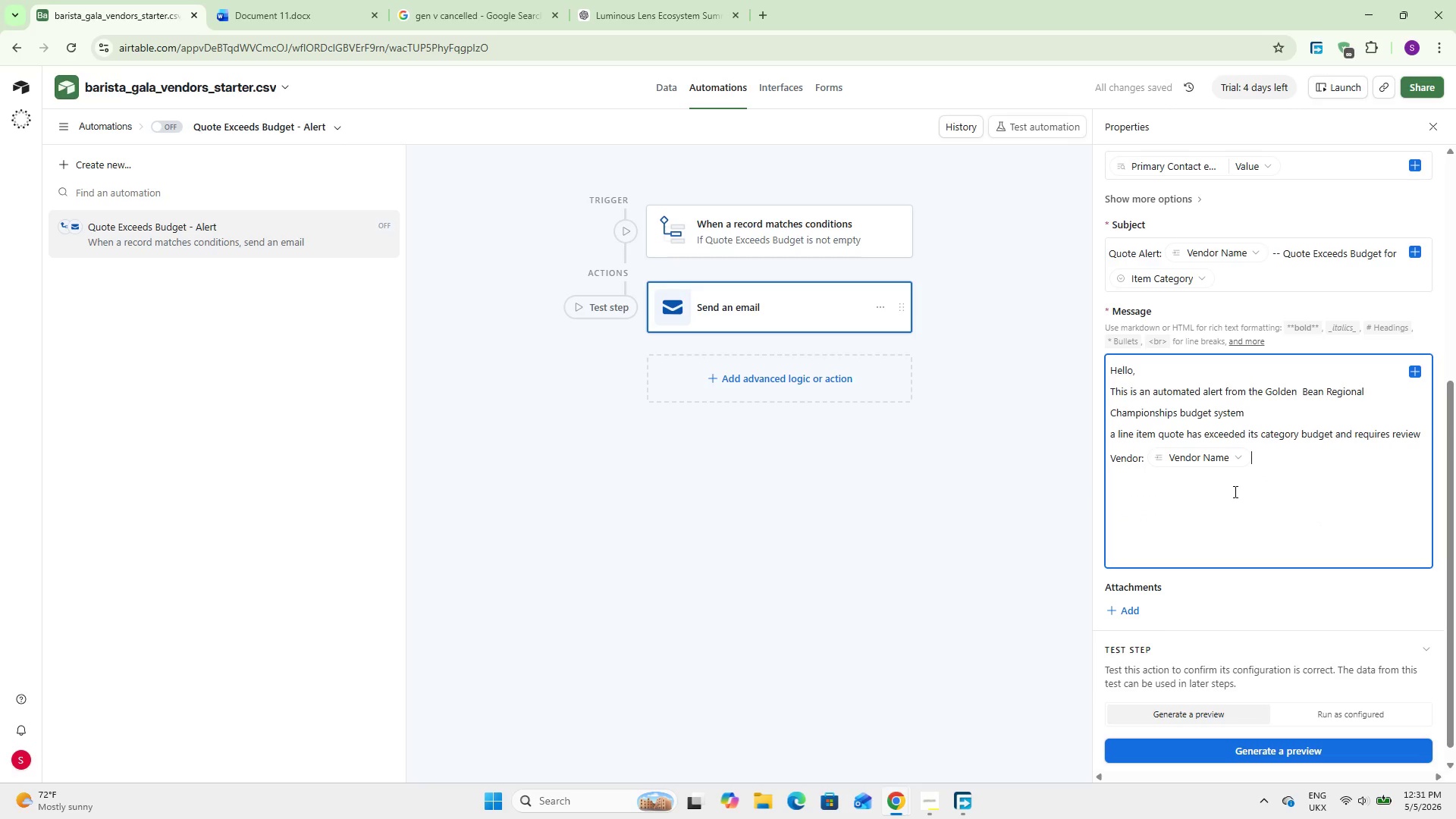 
 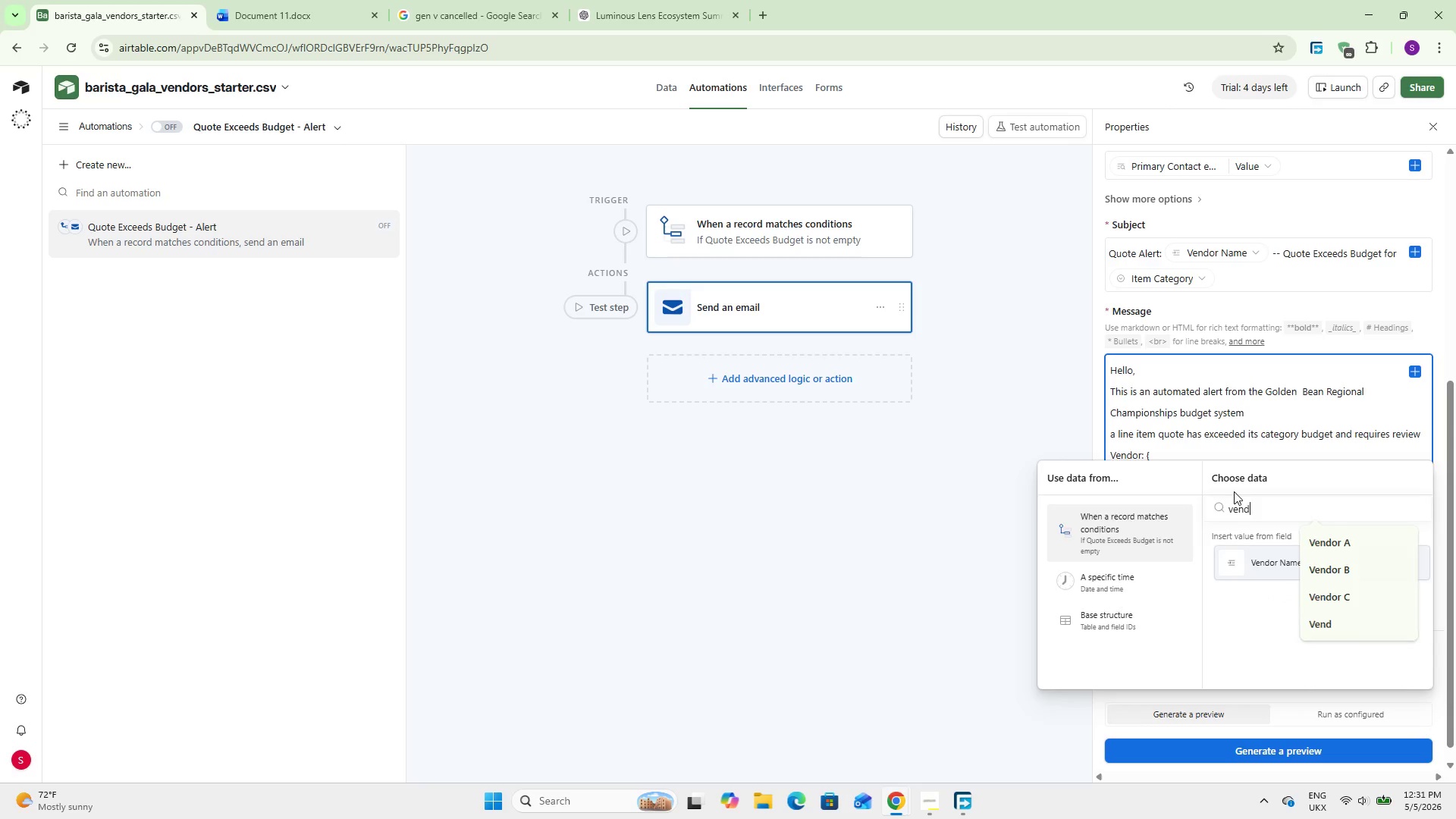 
key(Enter)
 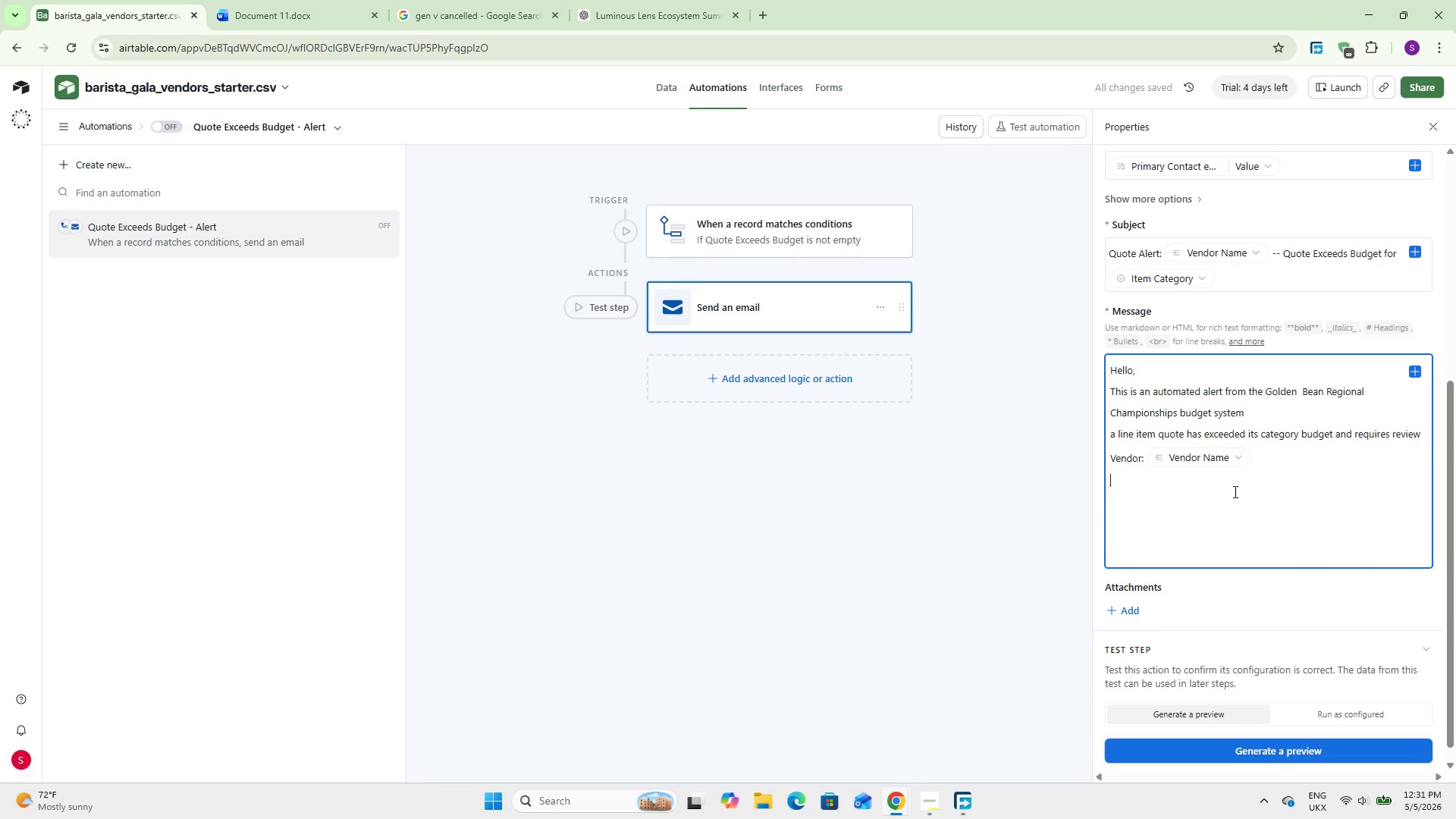 
key(Enter)
 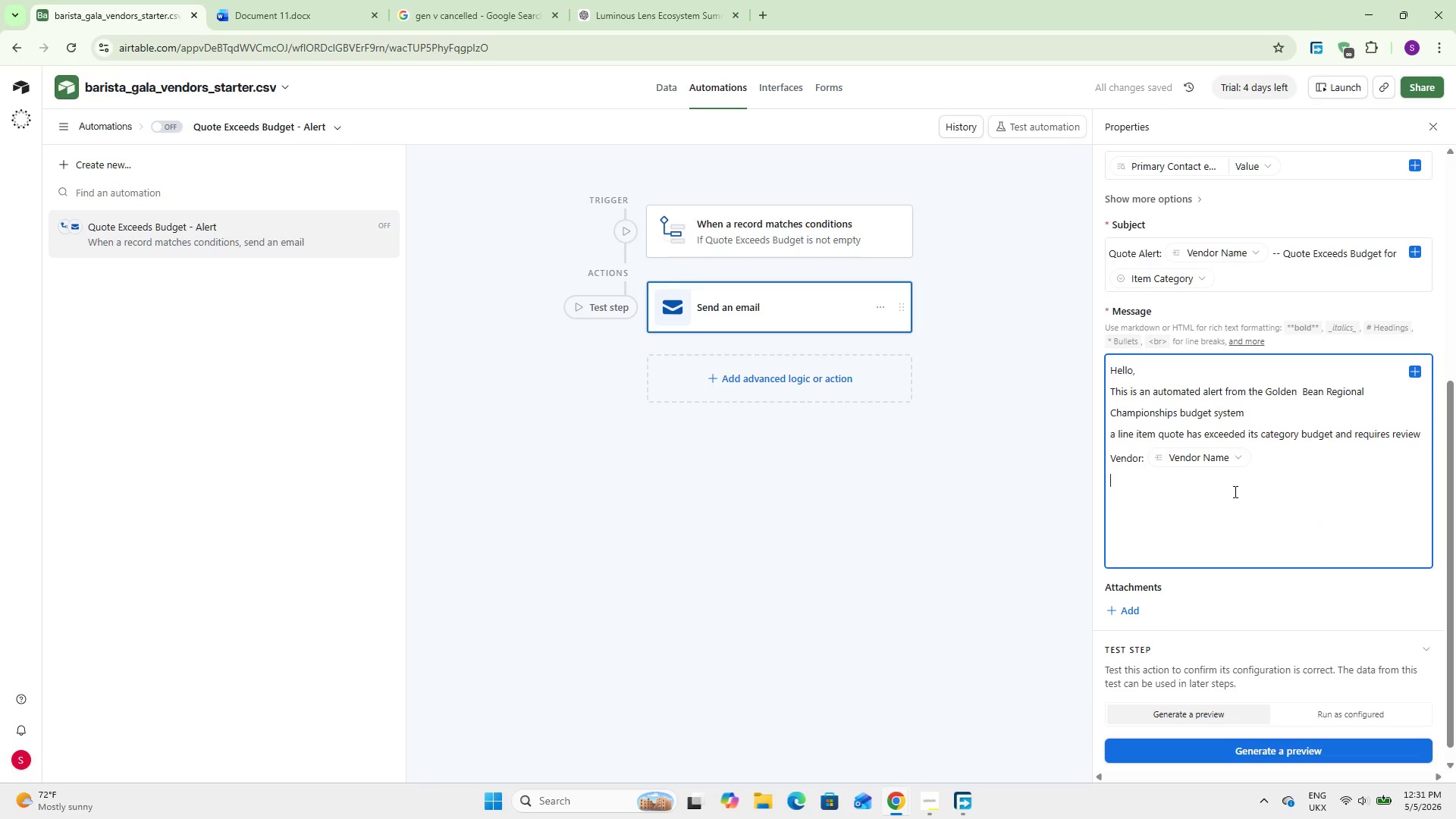 
type(Event Area: {even)
 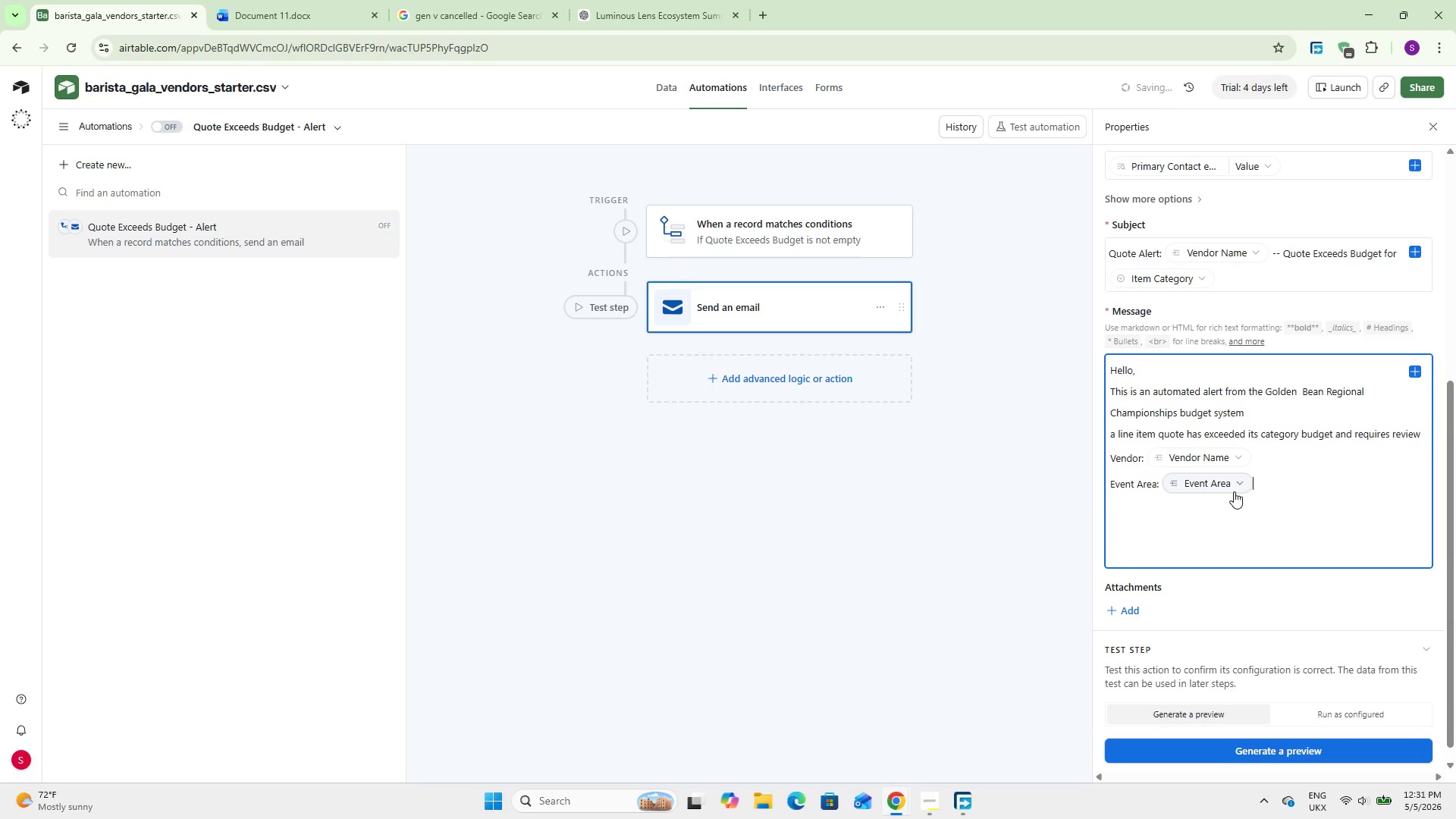 
 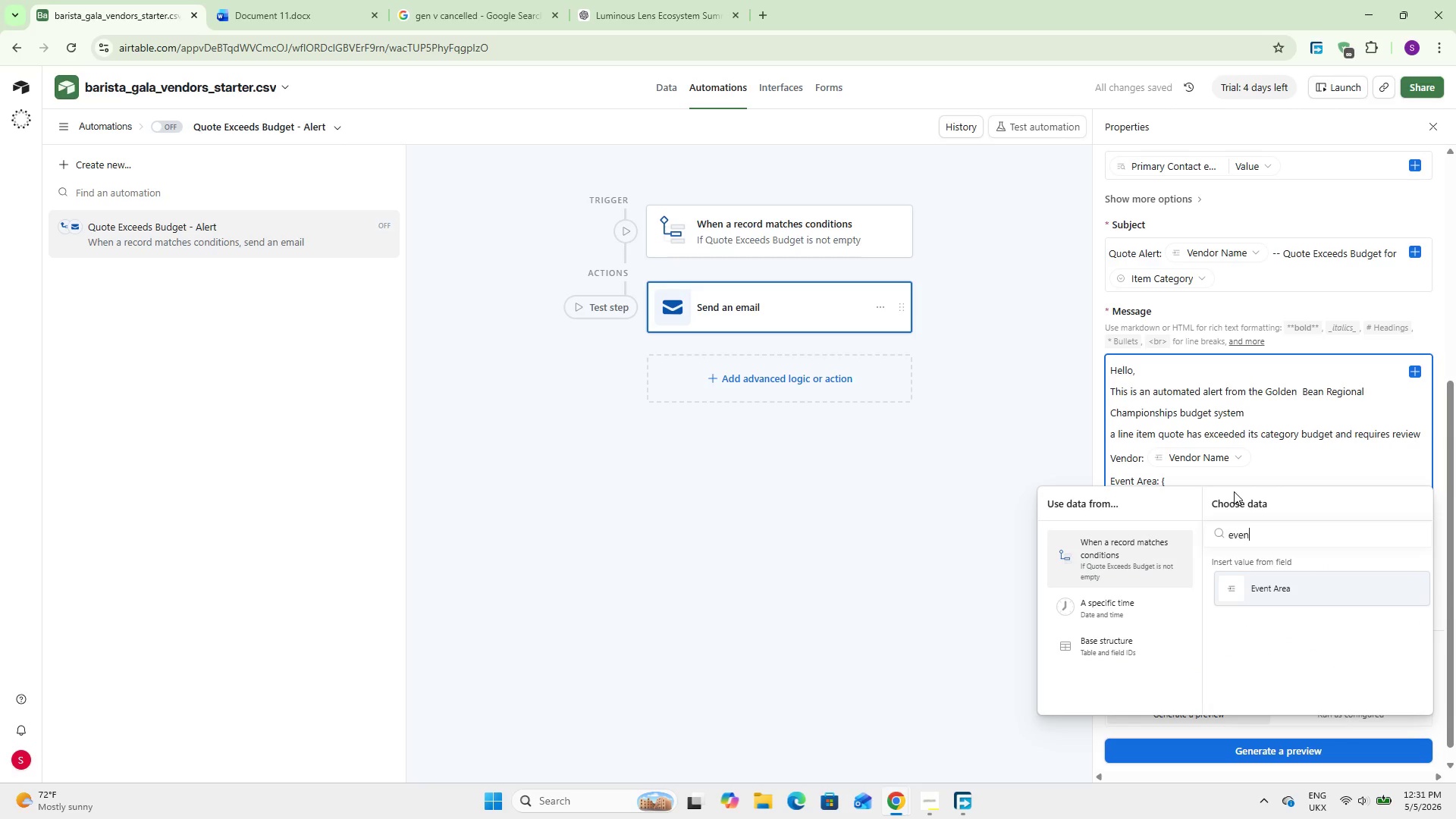 
key(Enter)
 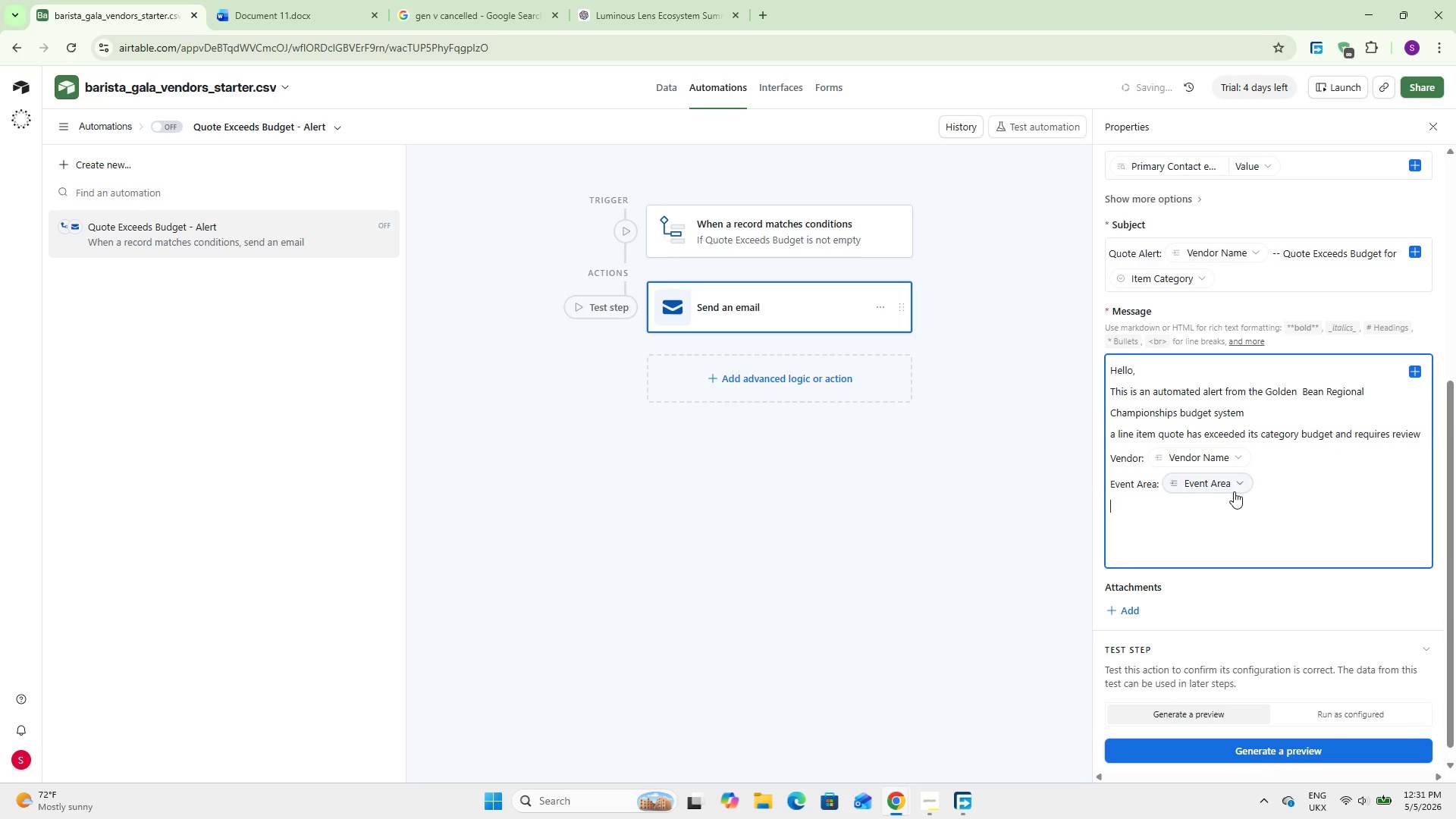 
key(Enter)
 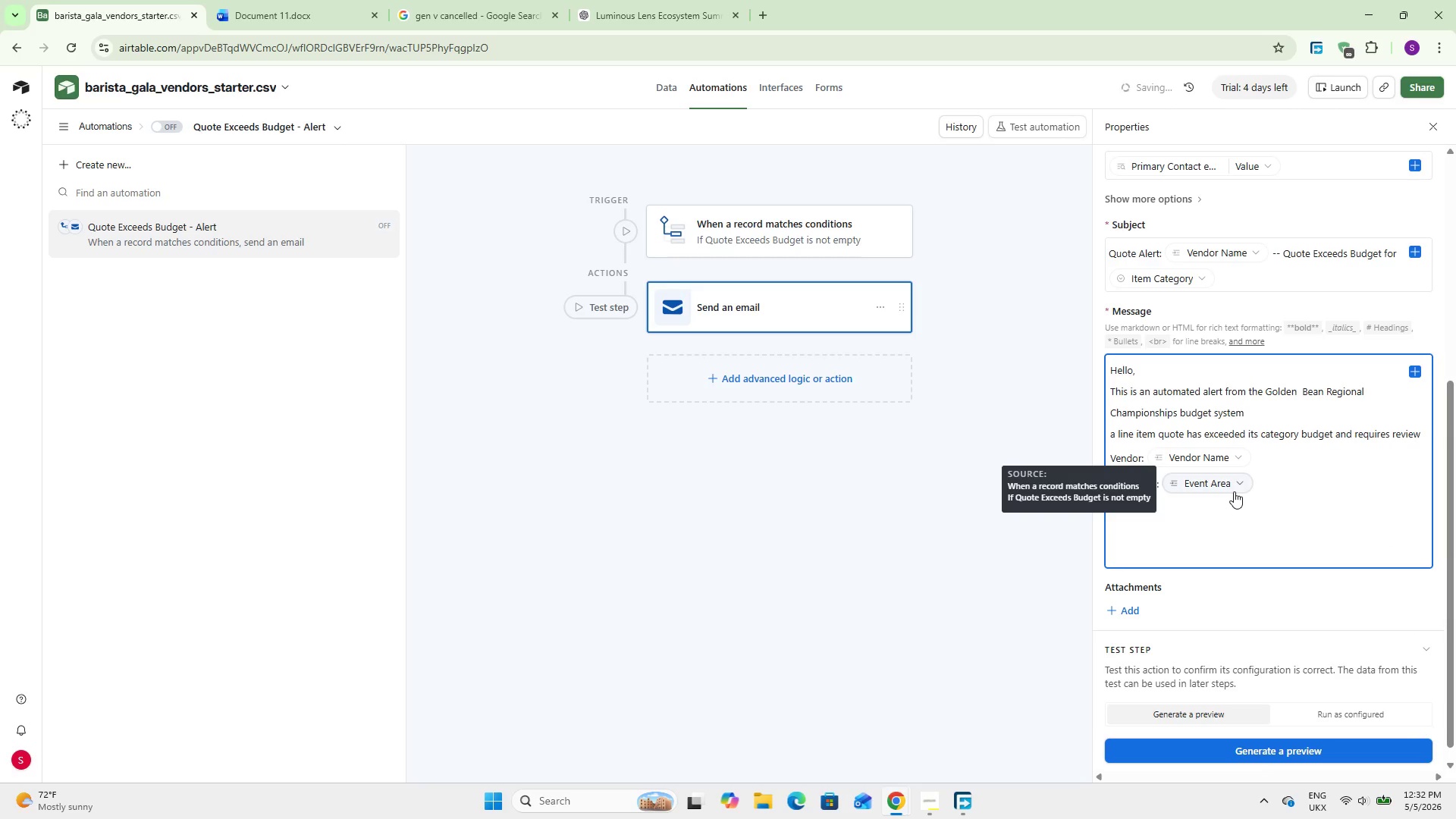 
type(Ieam)
 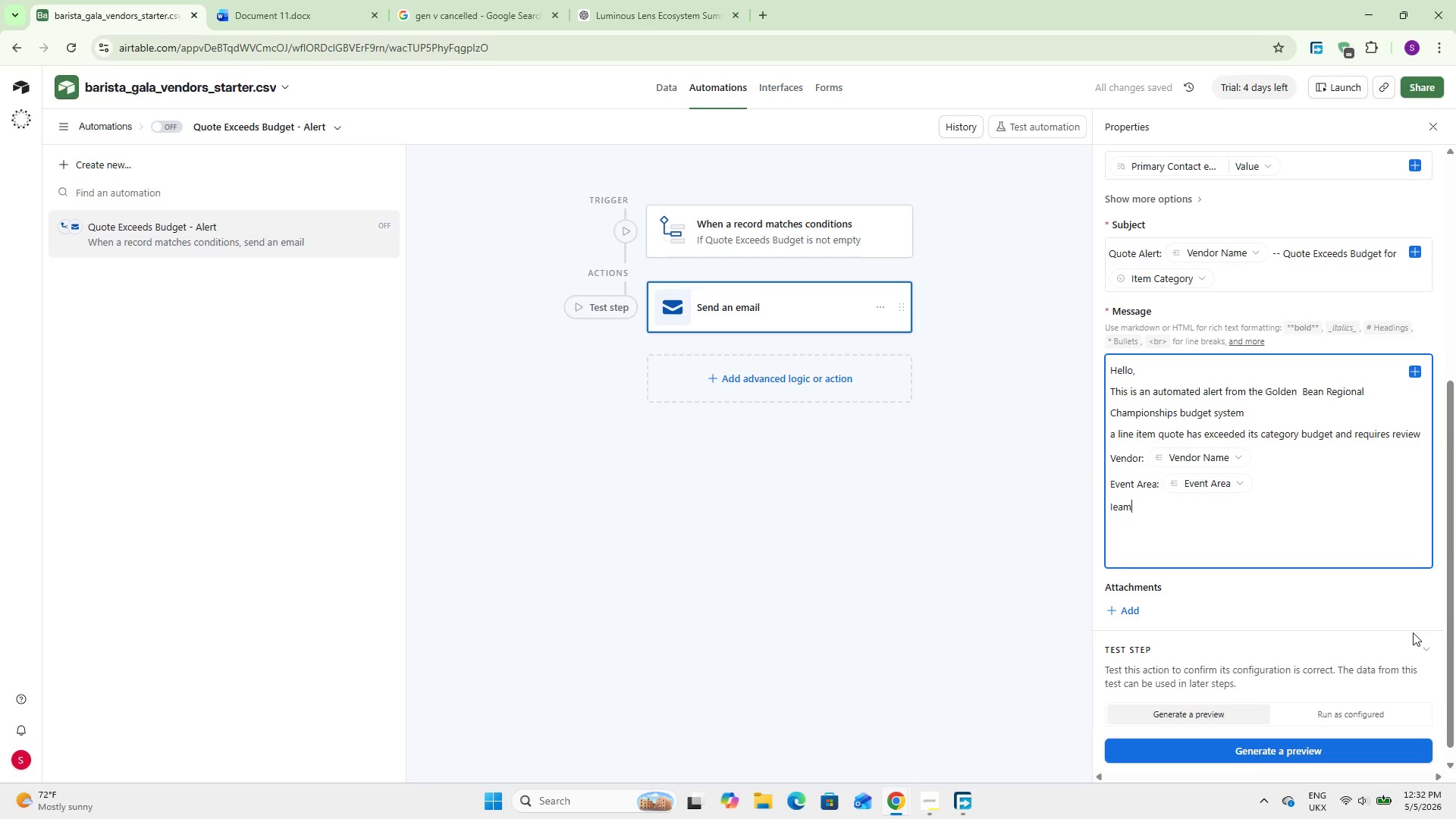 
key(Backspace)
key(Backspace)
key(Backspace)
type(tem Categi)
key(Backspace)
type(ory: {iem)
key(Backspace)
key(Backspace)
type(te)
 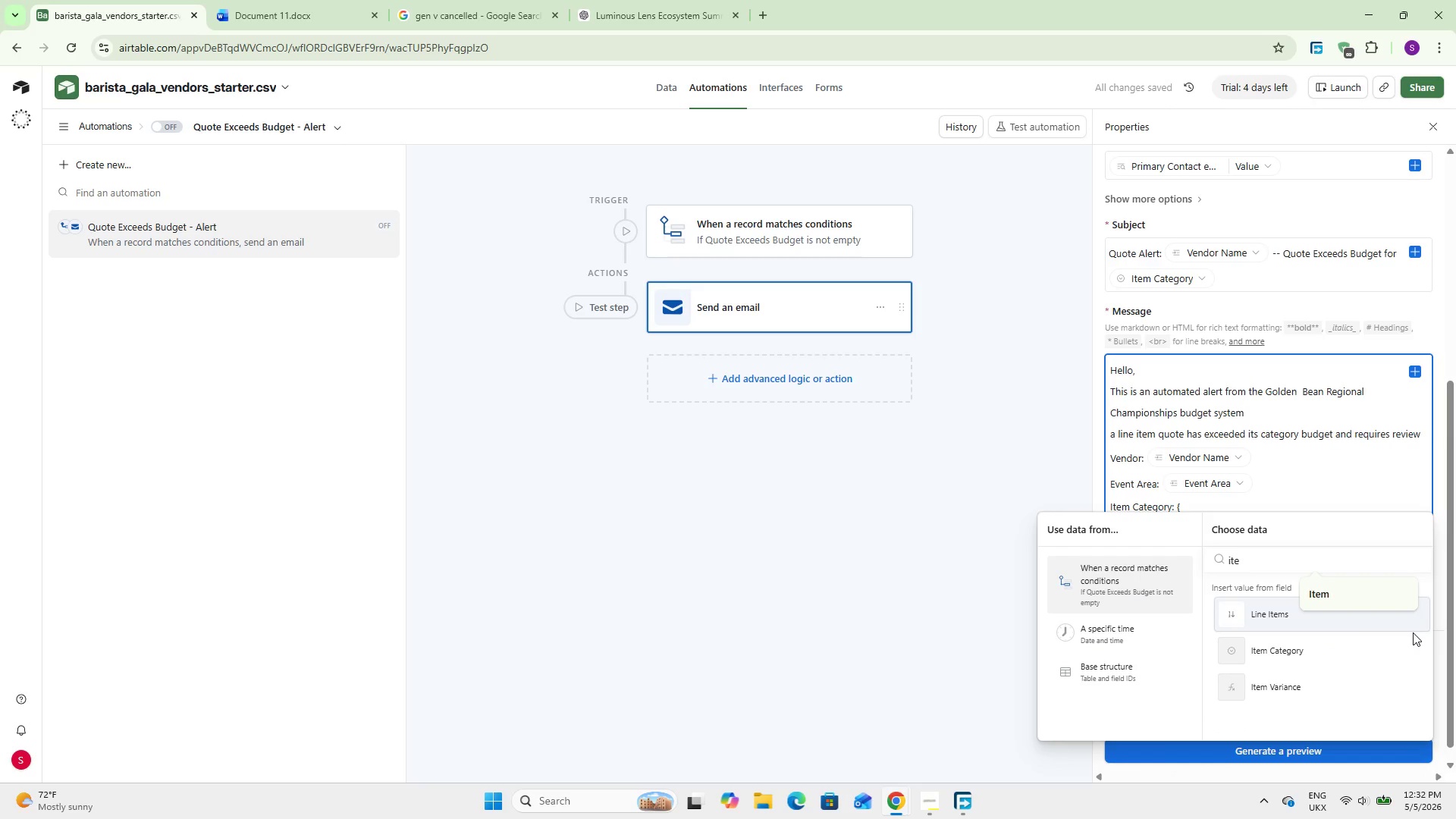 
key(ArrowDown)
 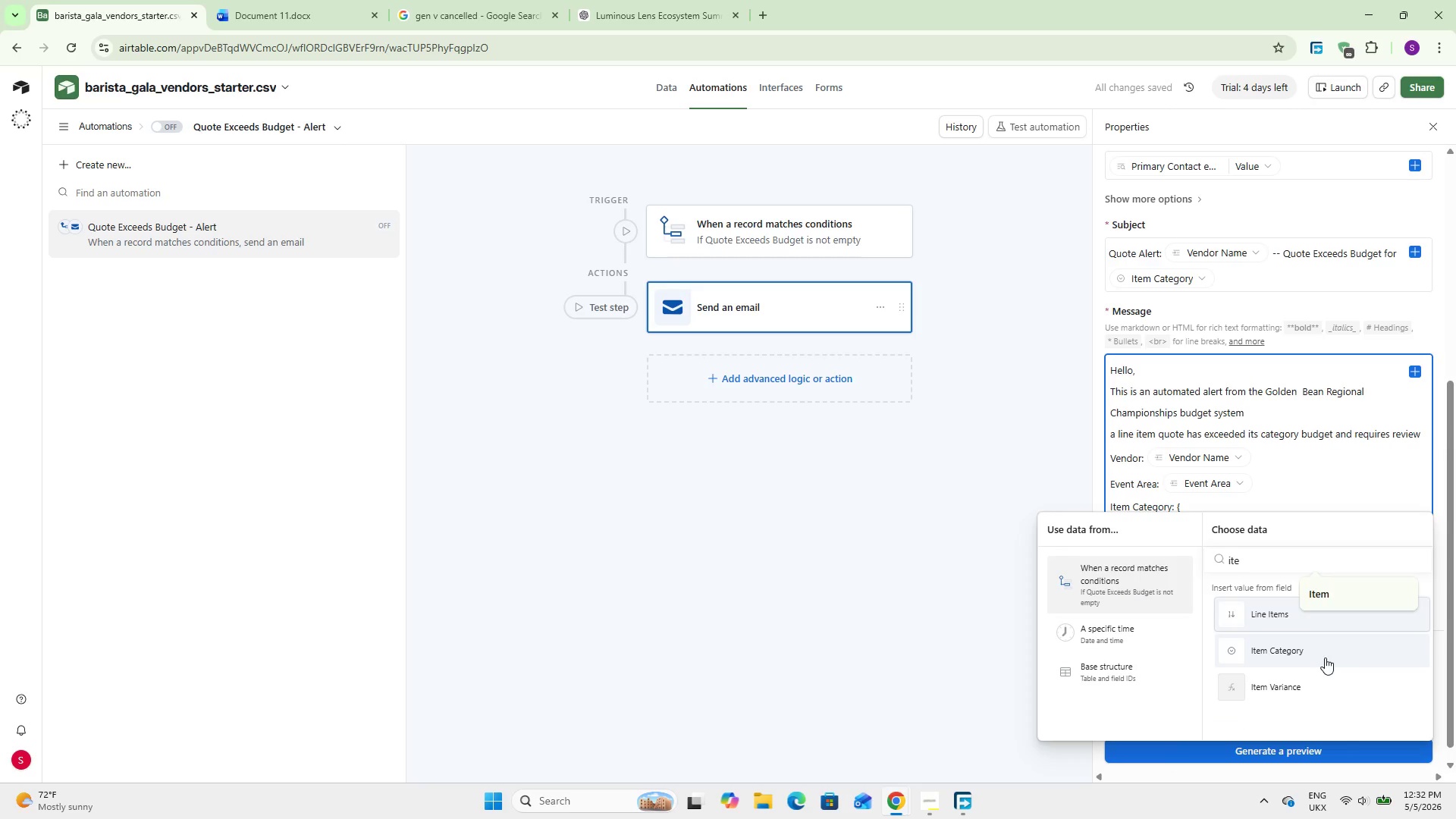 
left_click([1325, 657])
 